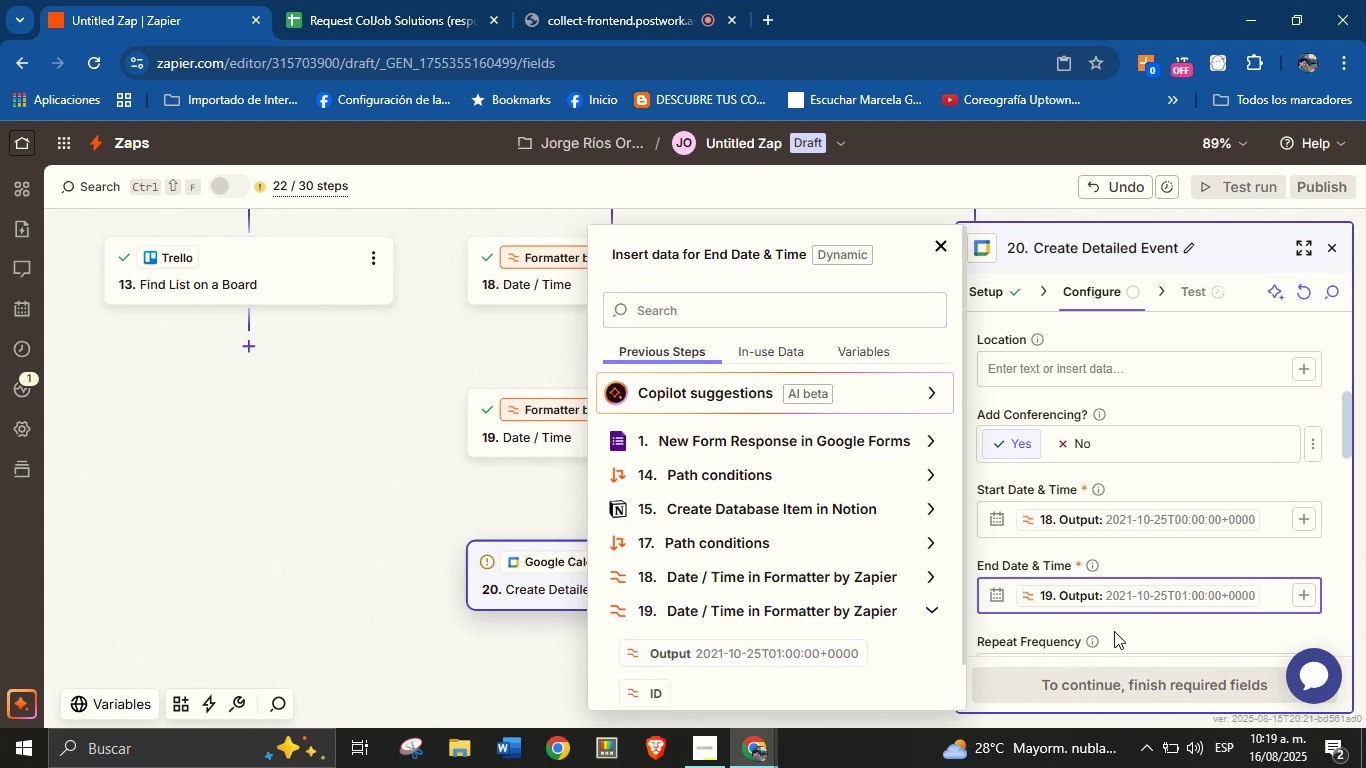 
left_click([1120, 628])
 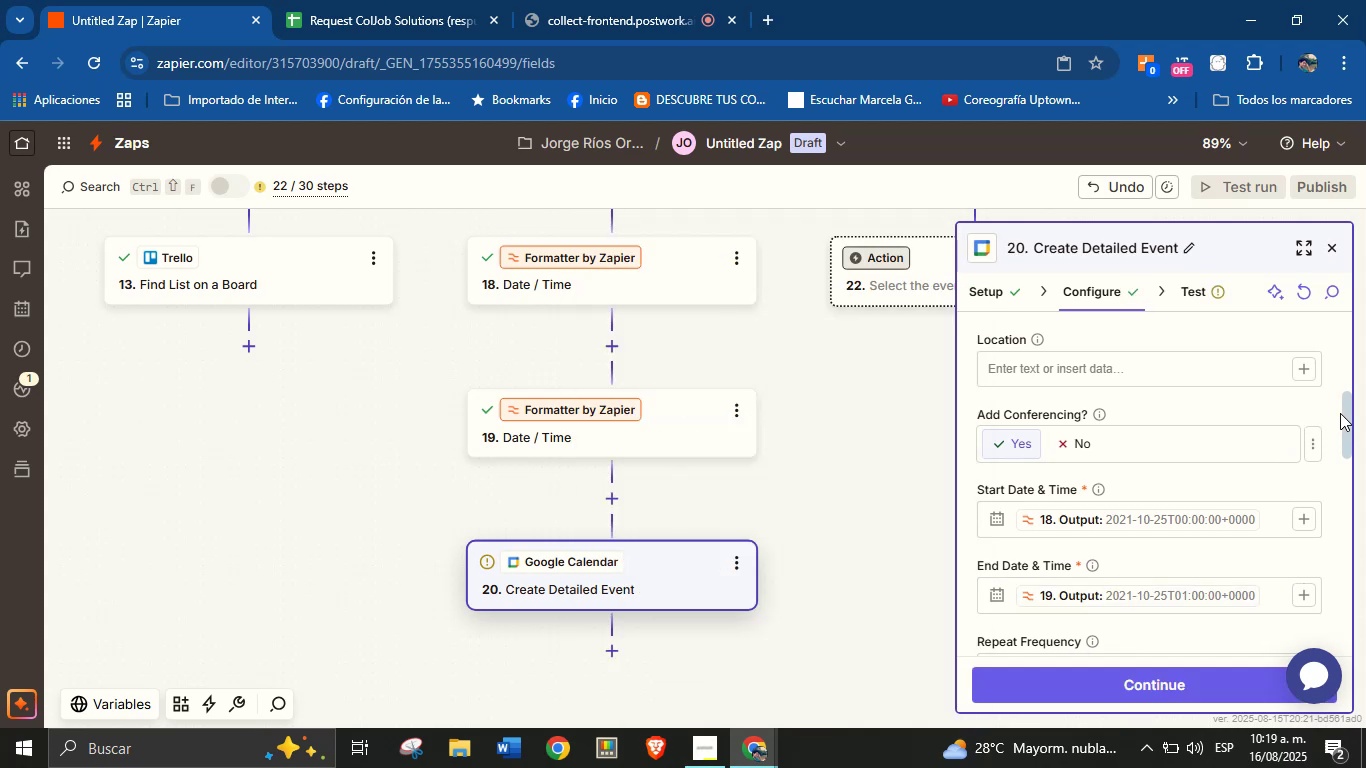 
left_click_drag(start_coordinate=[1348, 407], to_coordinate=[1338, 555])
 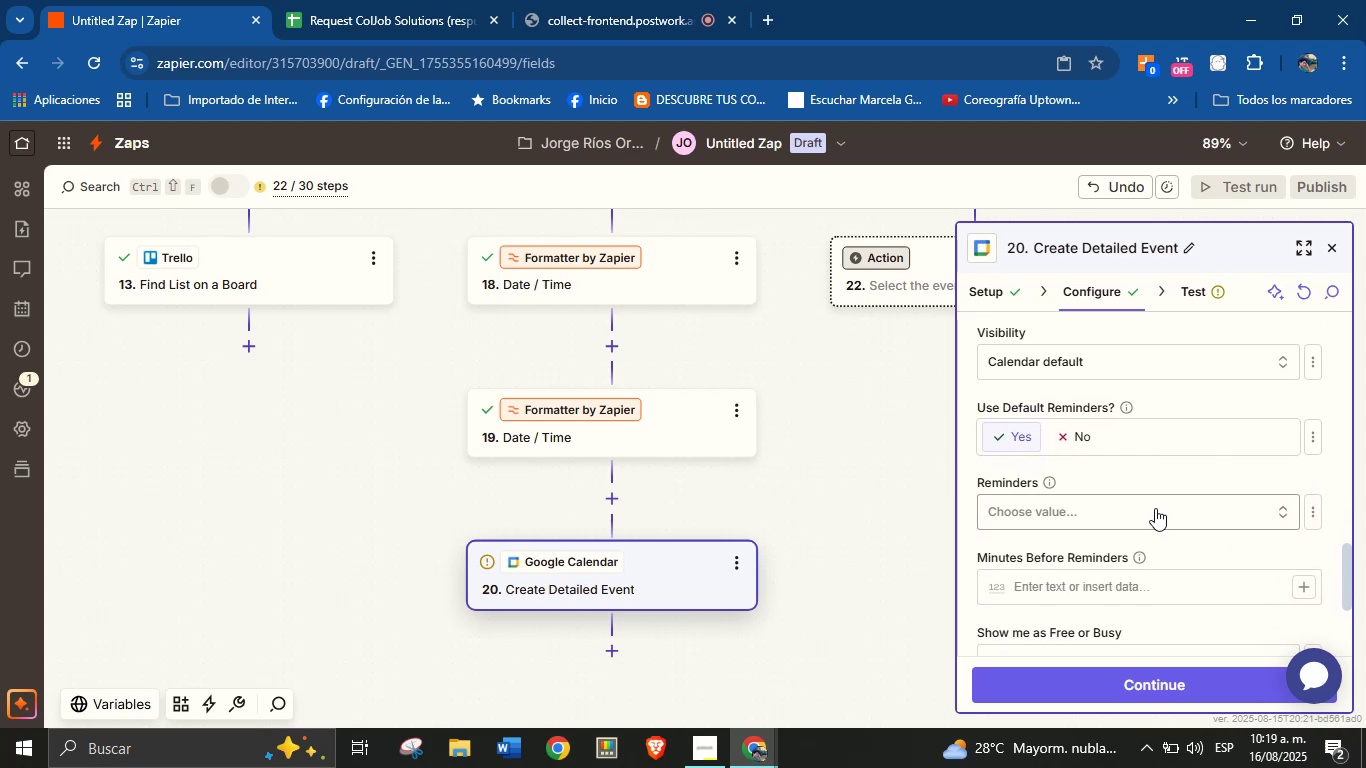 
left_click([1155, 508])
 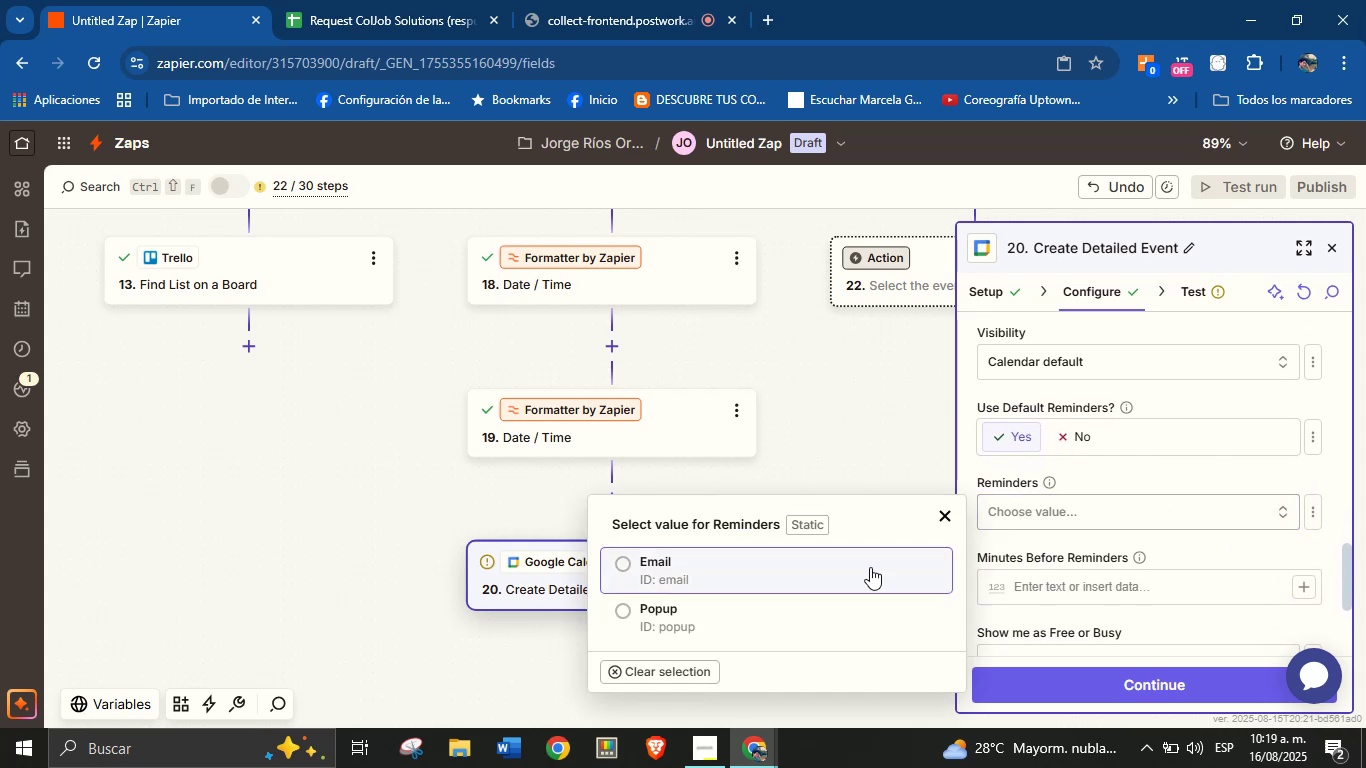 
left_click([819, 567])
 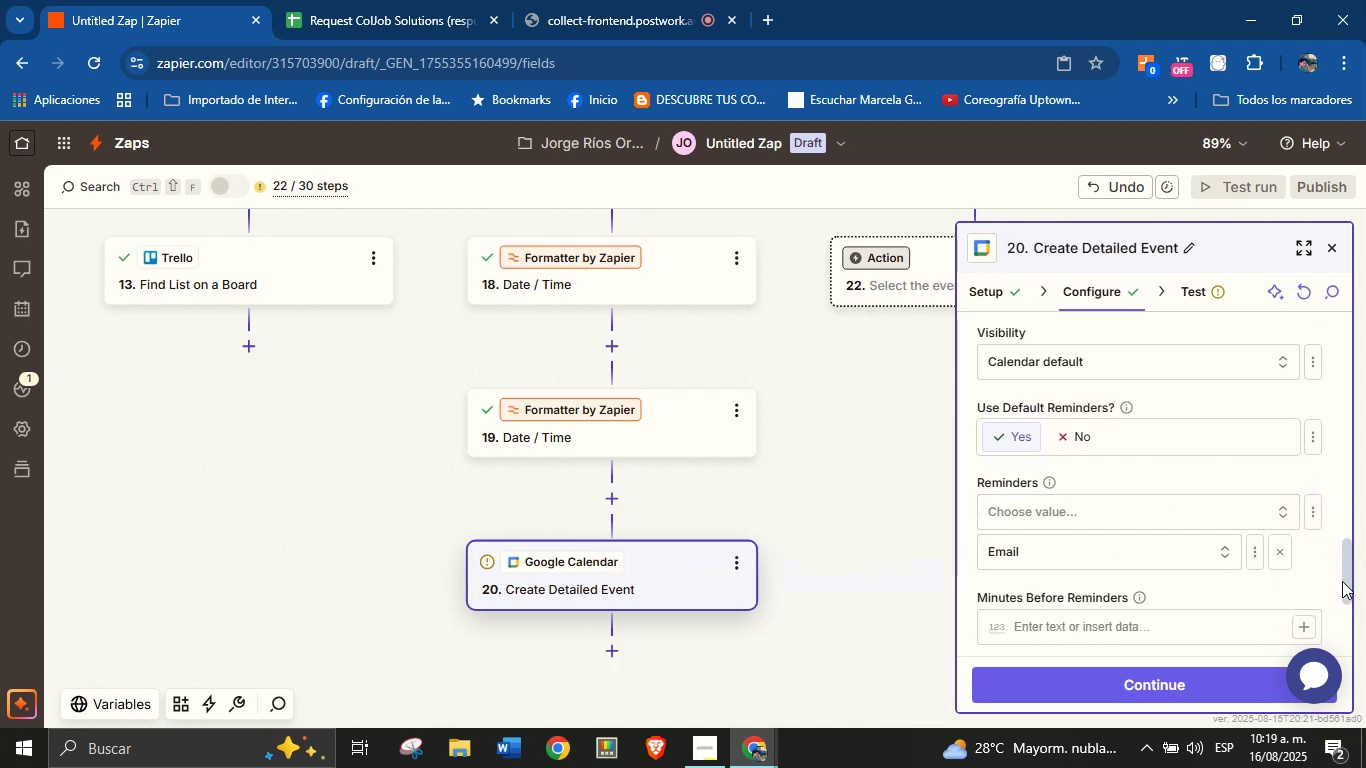 
left_click_drag(start_coordinate=[1346, 572], to_coordinate=[1346, 597])
 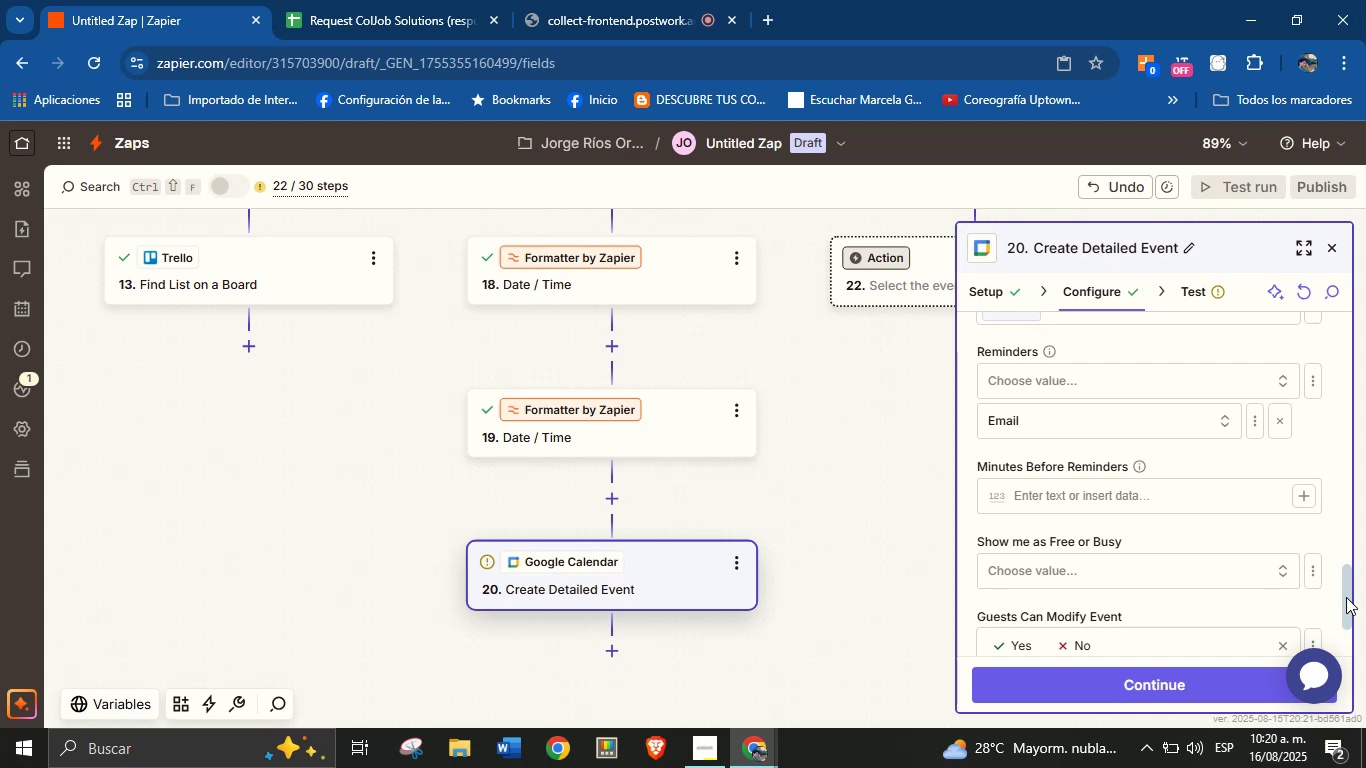 
wait(17.01)
 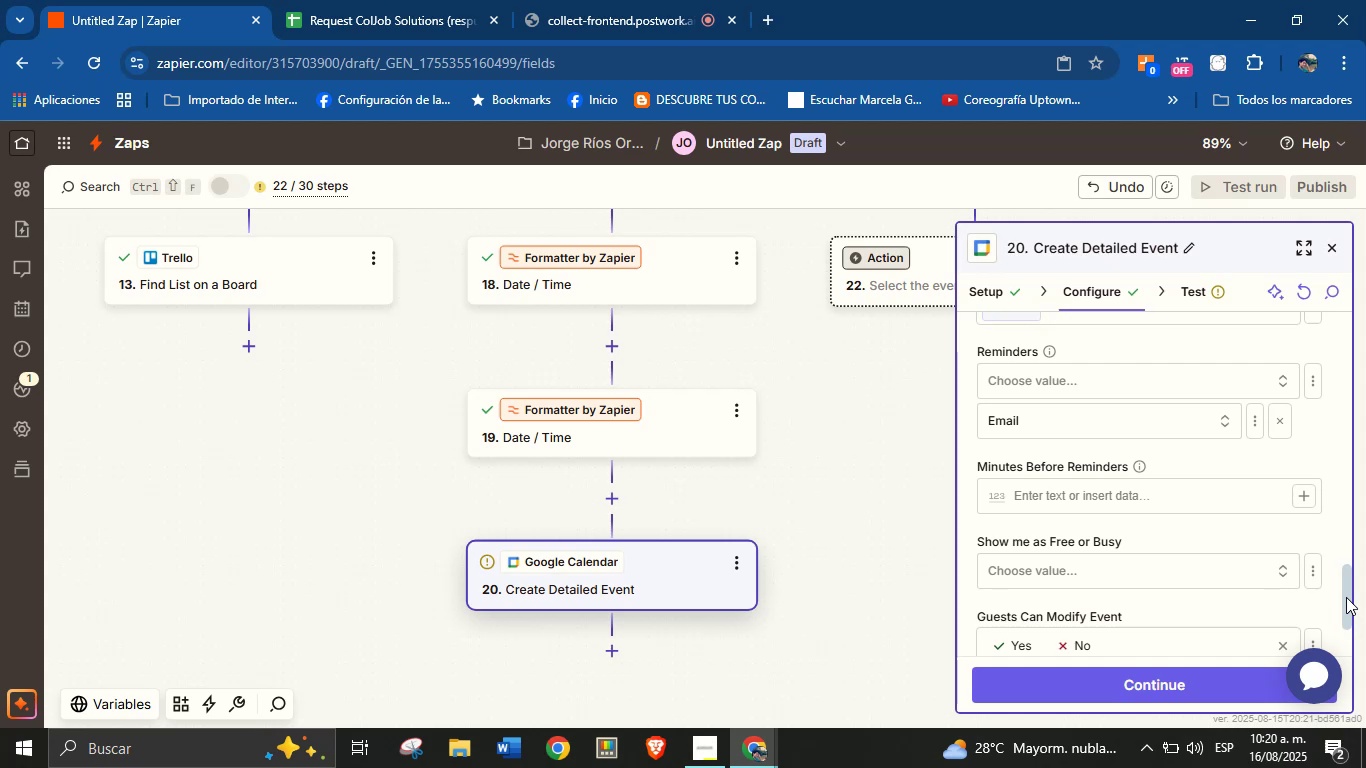 
scroll: coordinate [1215, 519], scroll_direction: down, amount: 2.0
 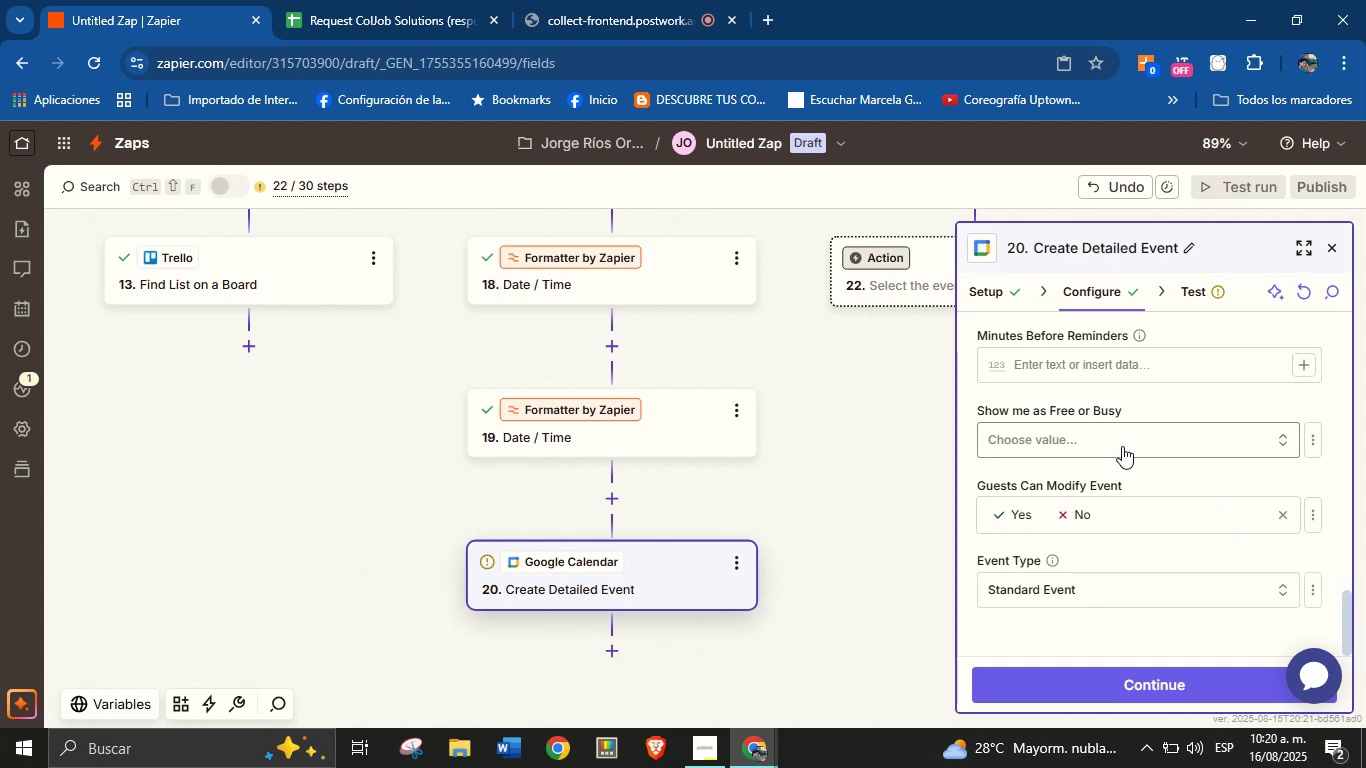 
scroll: coordinate [1129, 448], scroll_direction: up, amount: 1.0
 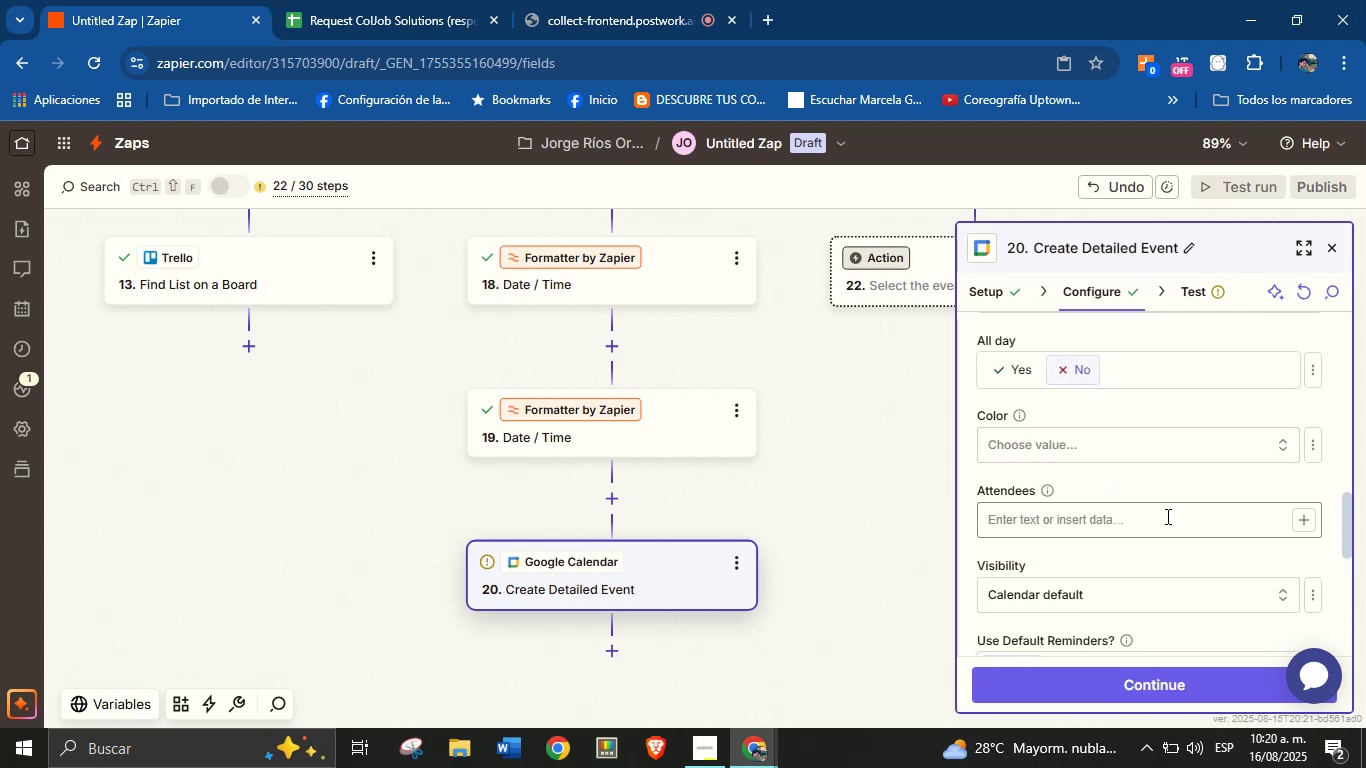 
left_click([1302, 514])
 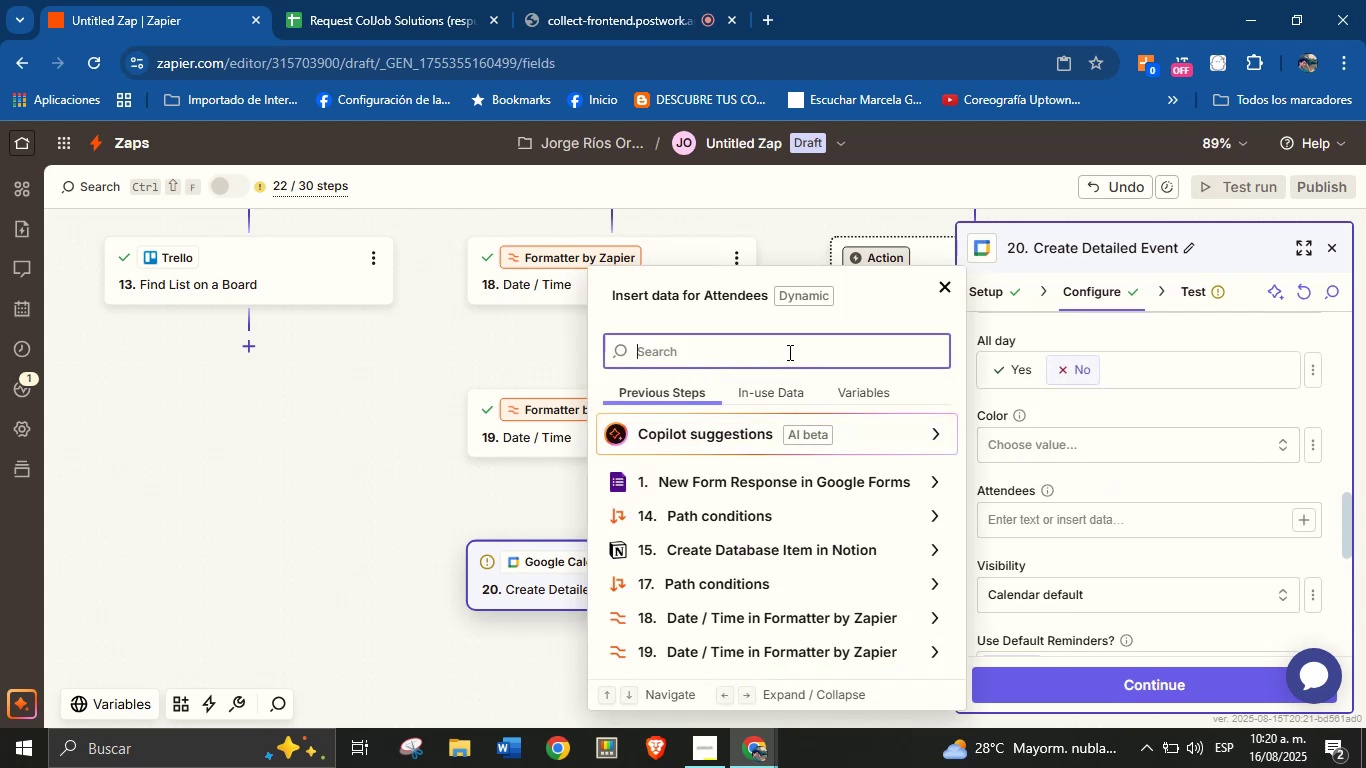 
type(em)
 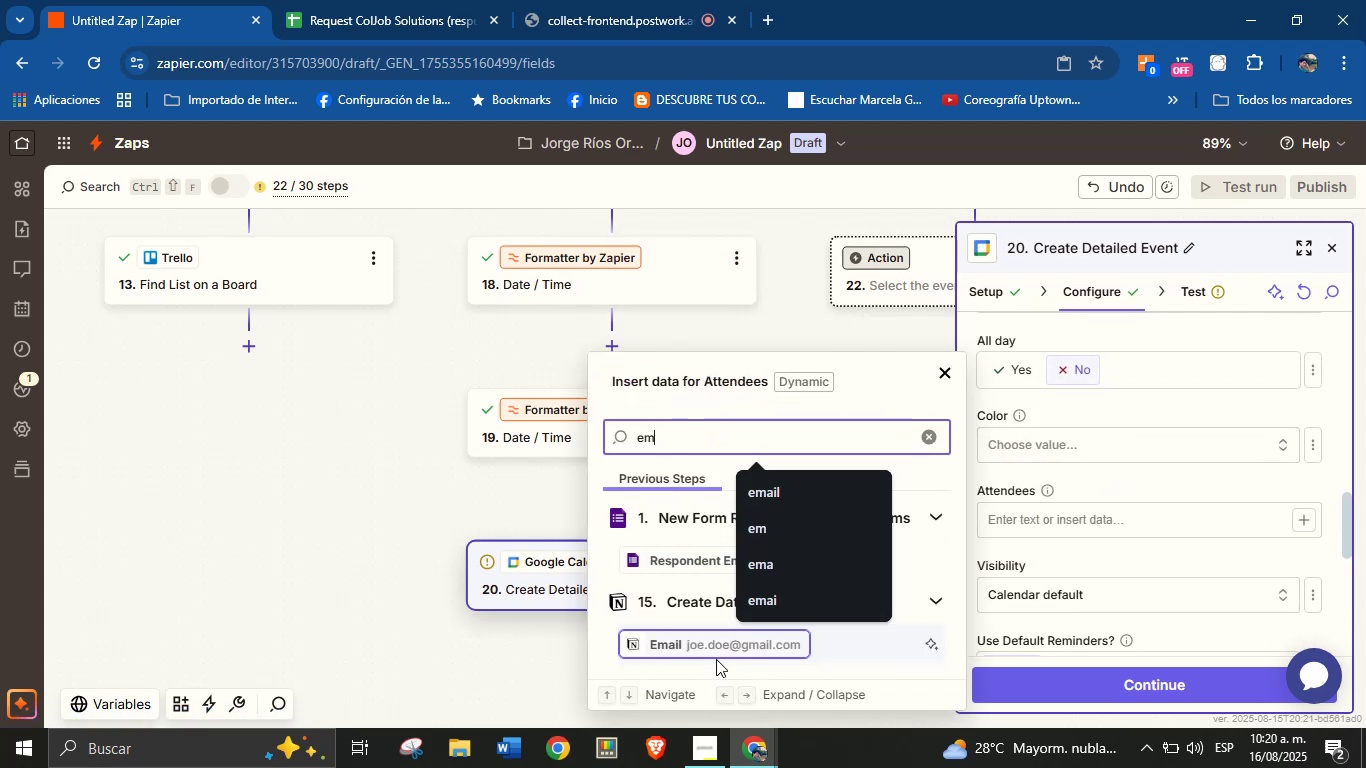 
left_click([716, 649])
 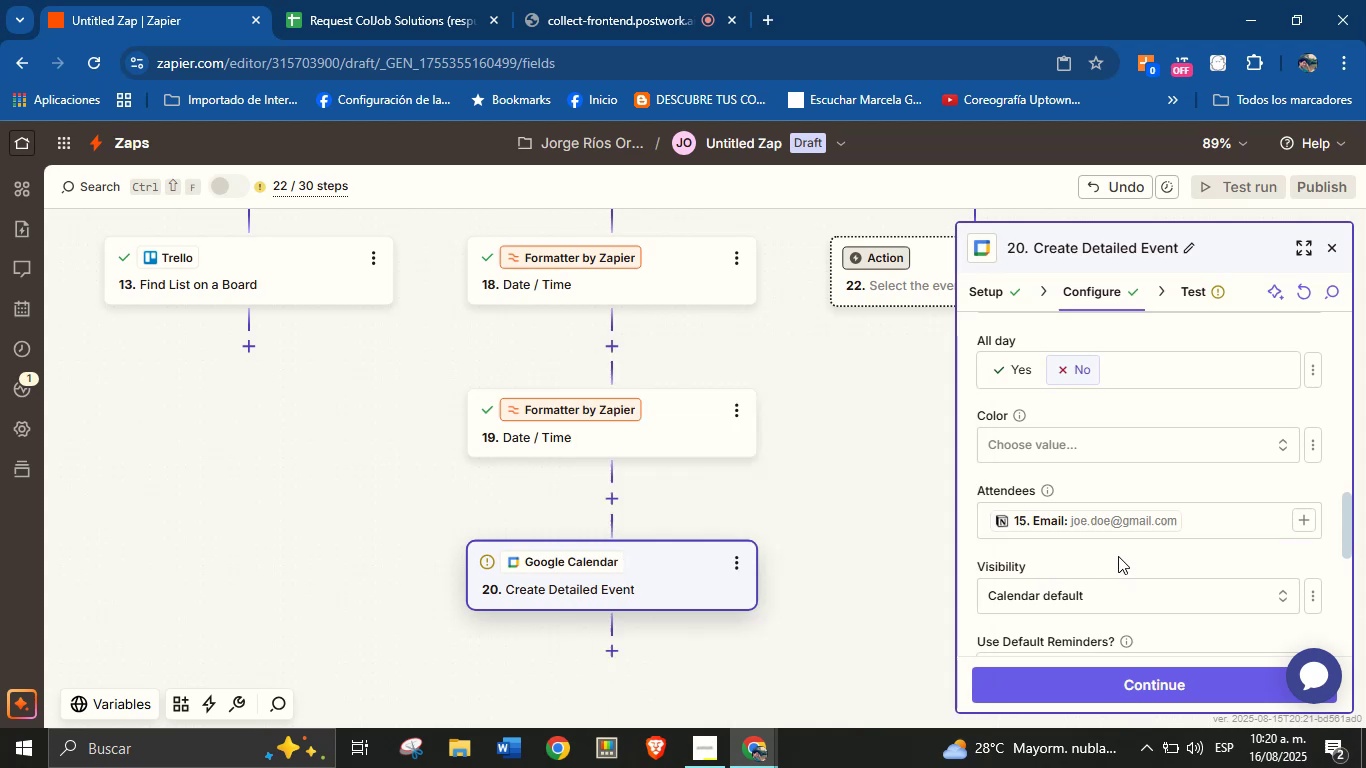 
left_click([1112, 520])
 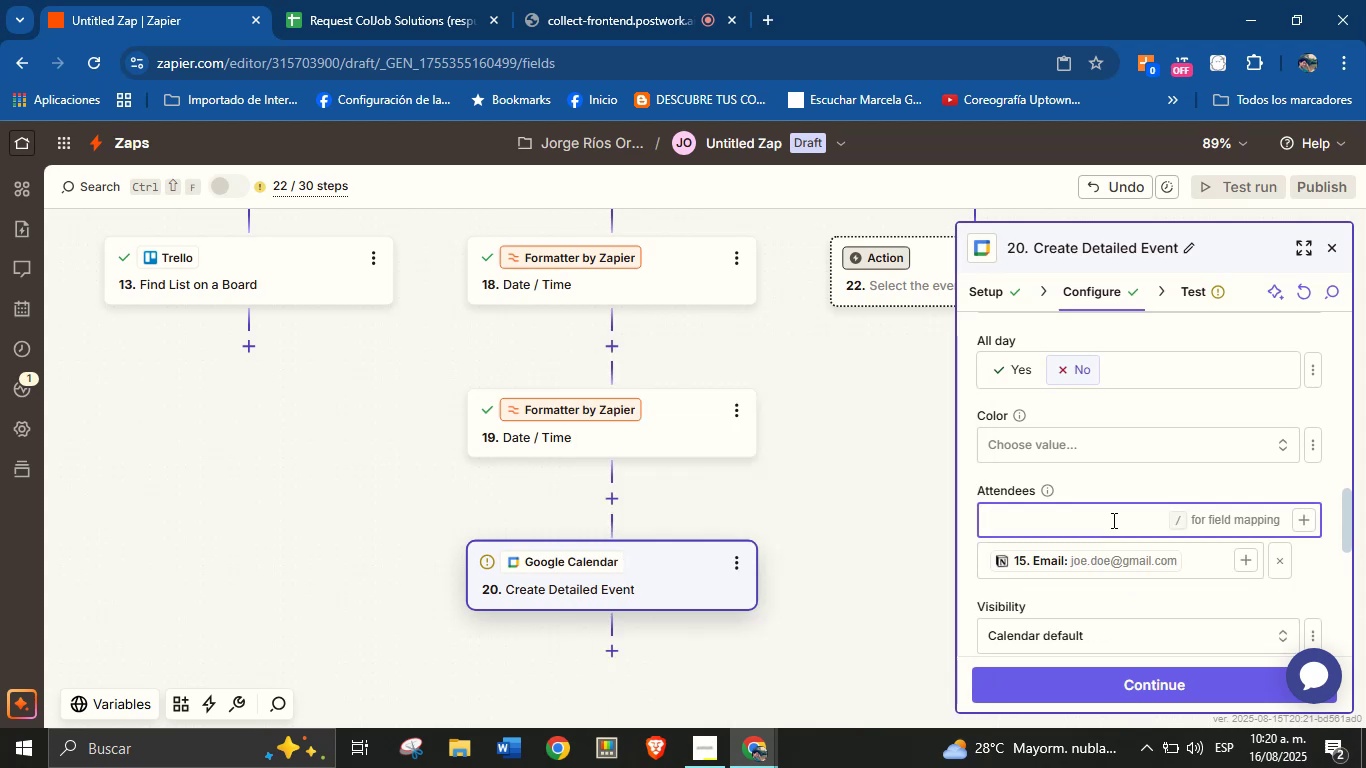 
type(jorge.fluency)
 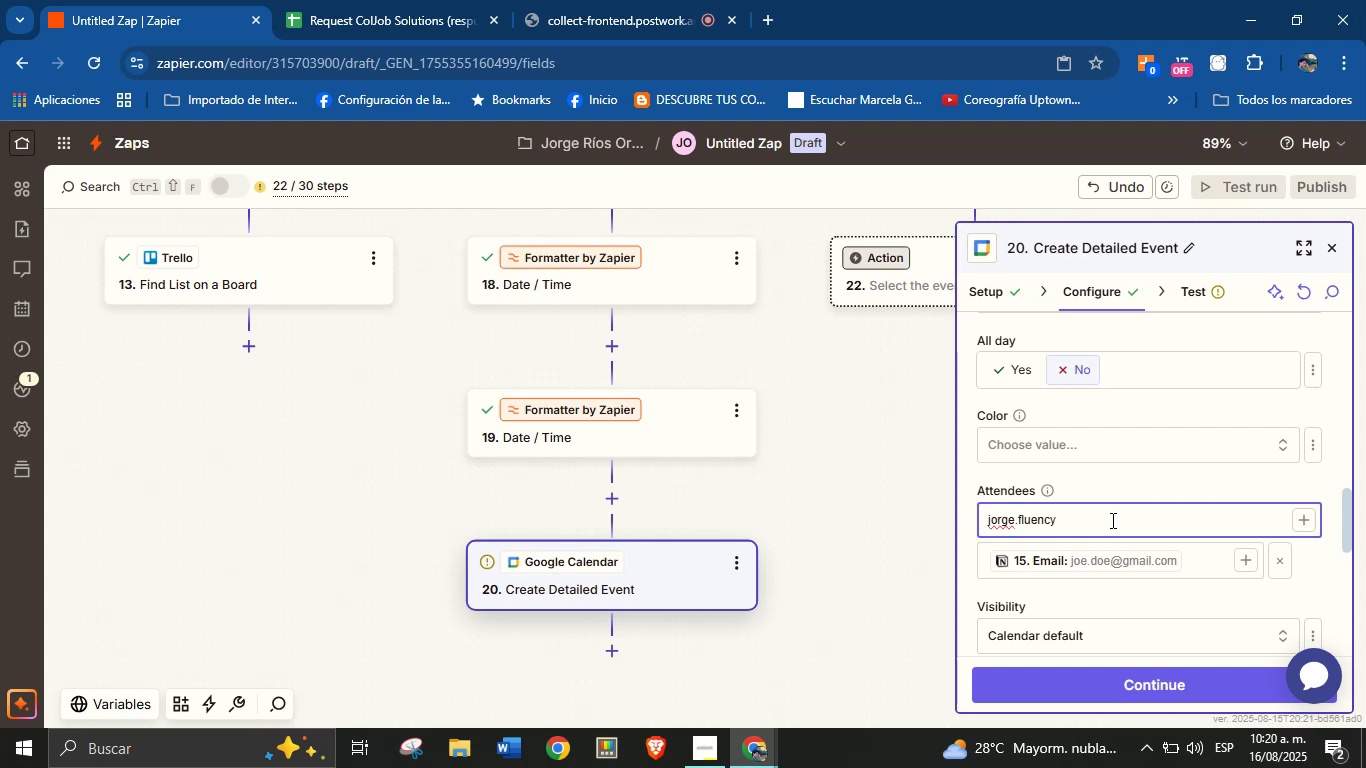 
key(Alt+Control+Q)
 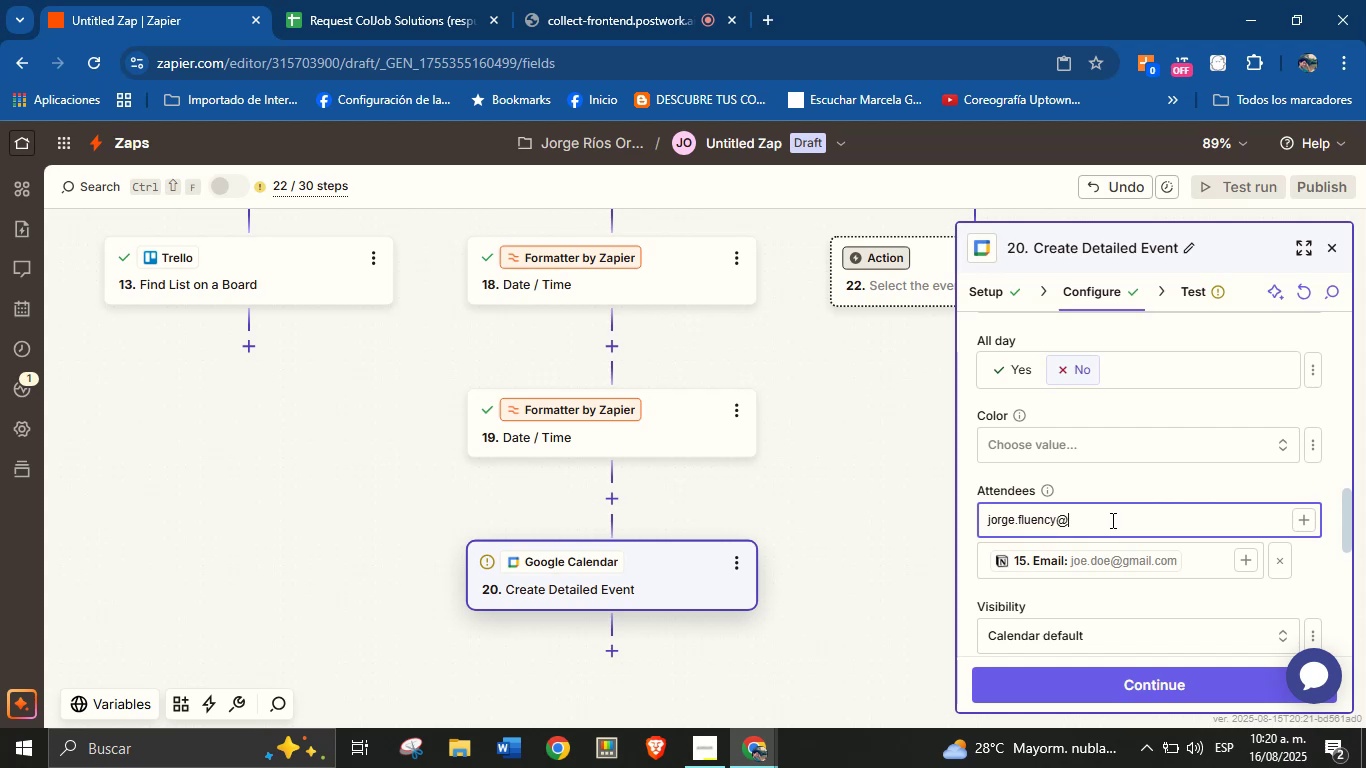 
type(gmail.com)
 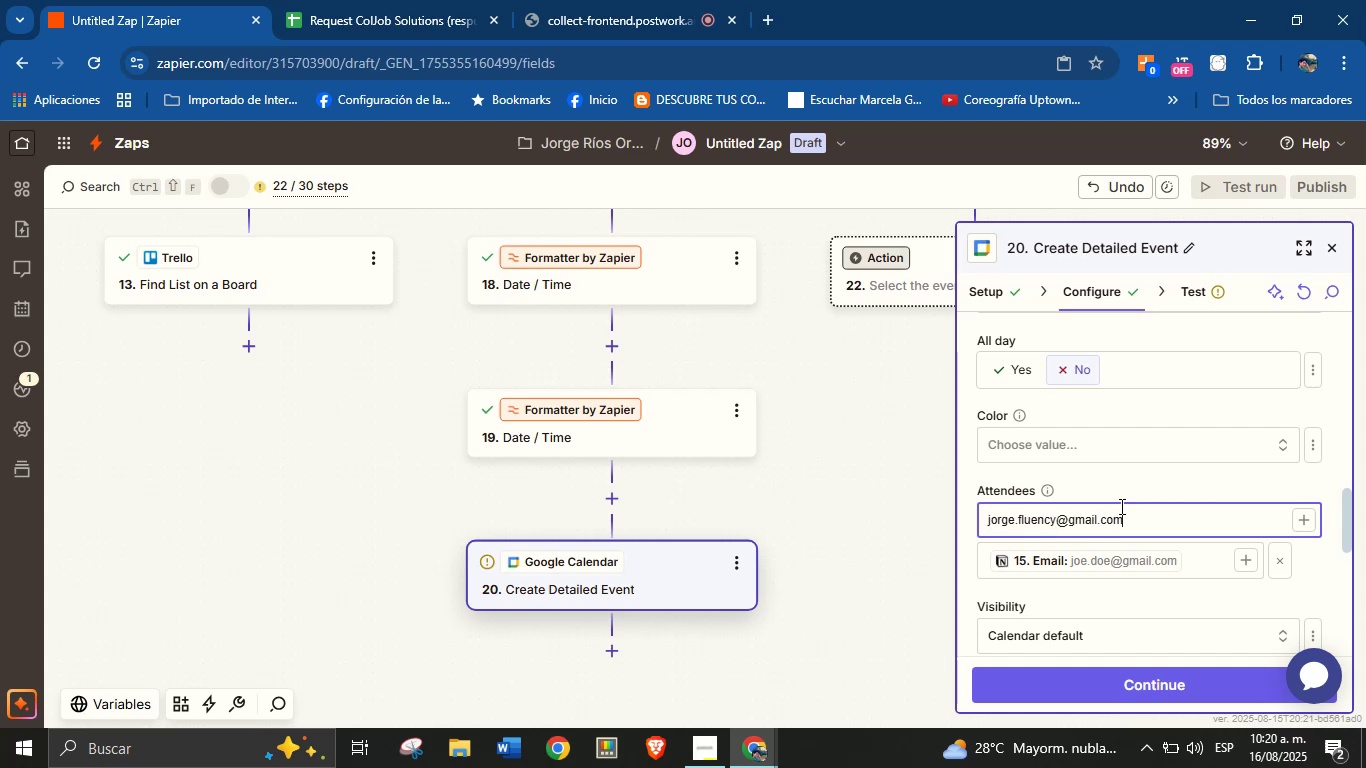 
left_click([1133, 488])
 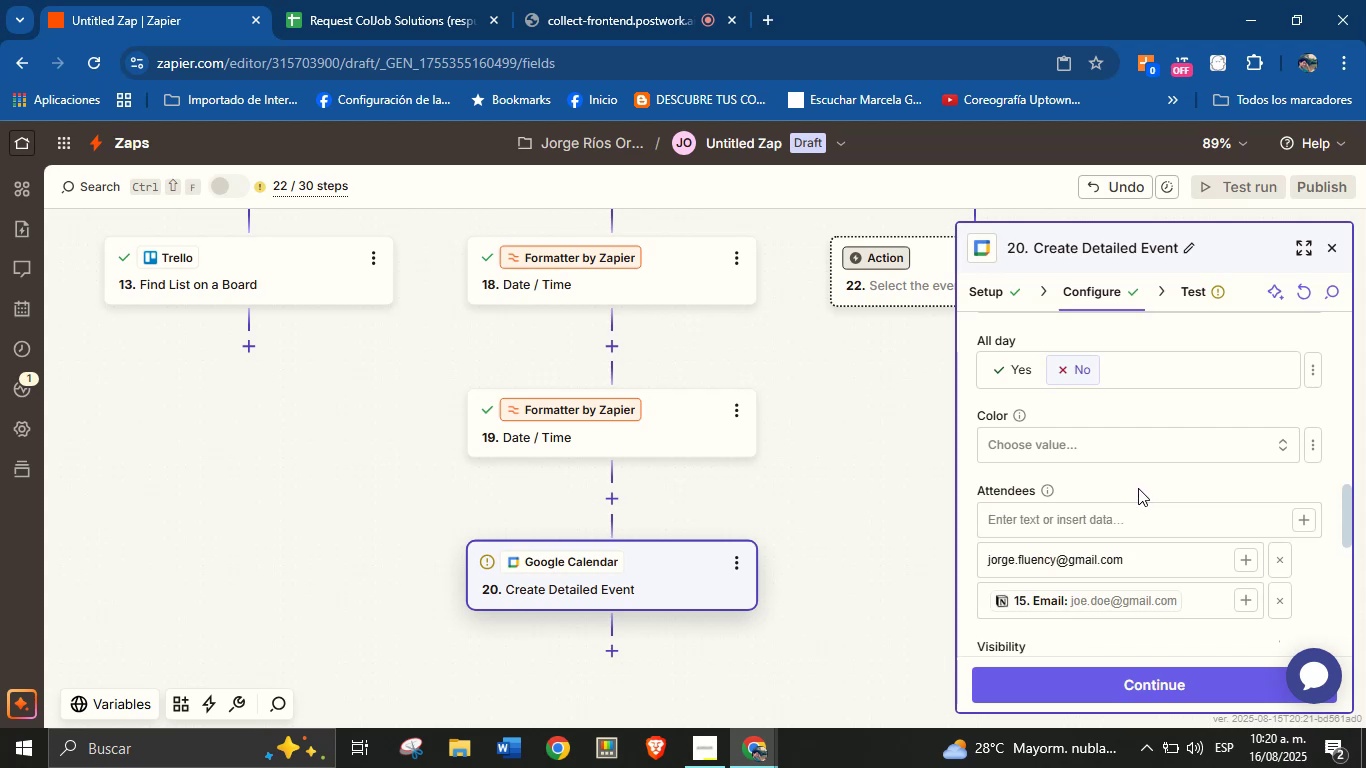 
scroll: coordinate [1123, 540], scroll_direction: down, amount: 2.0
 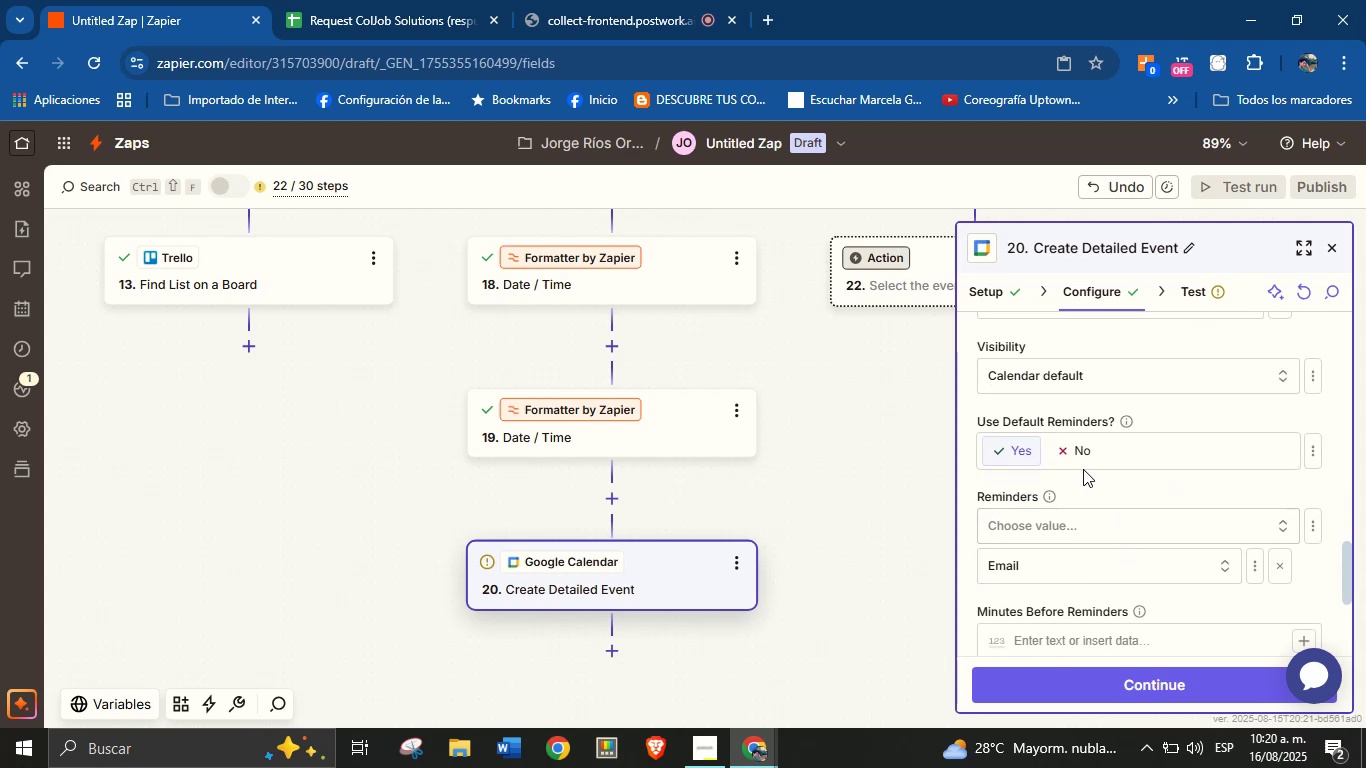 
left_click([1083, 465])
 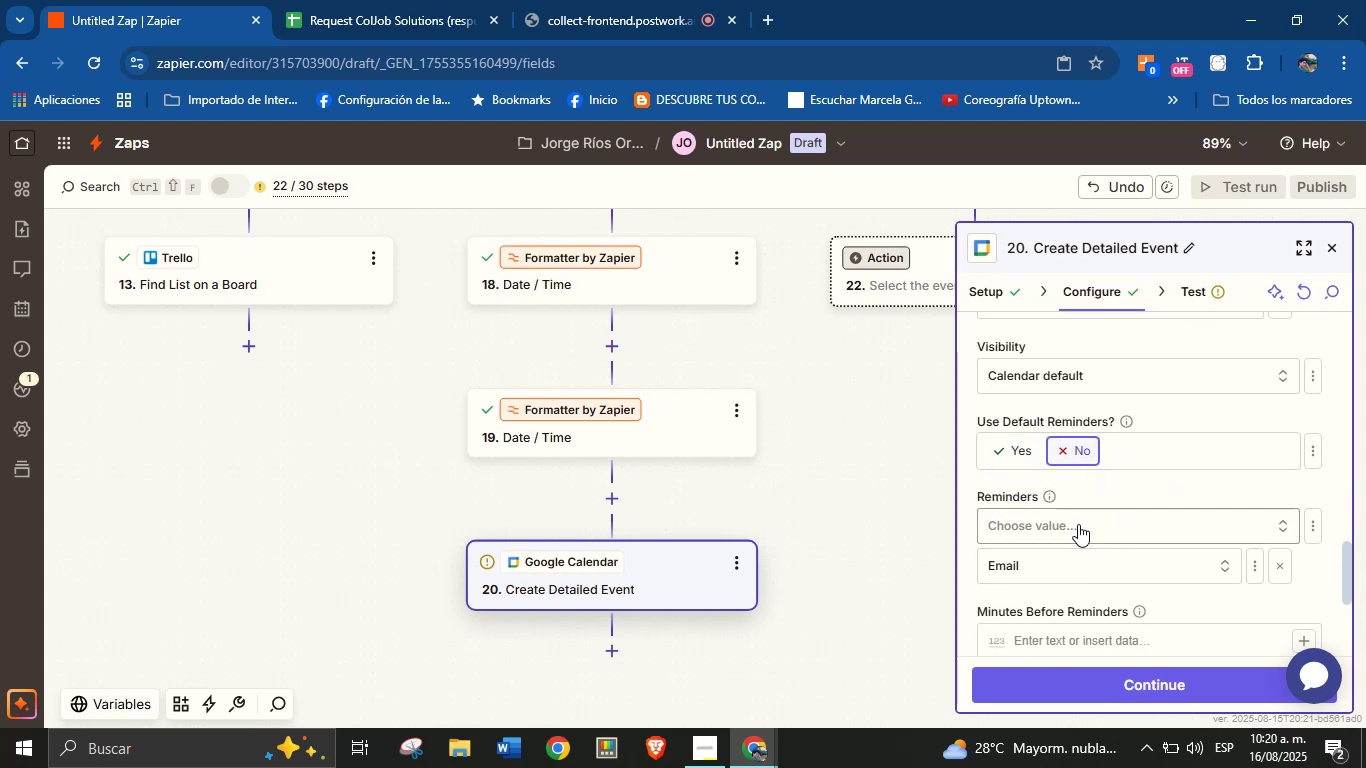 
left_click([1078, 527])
 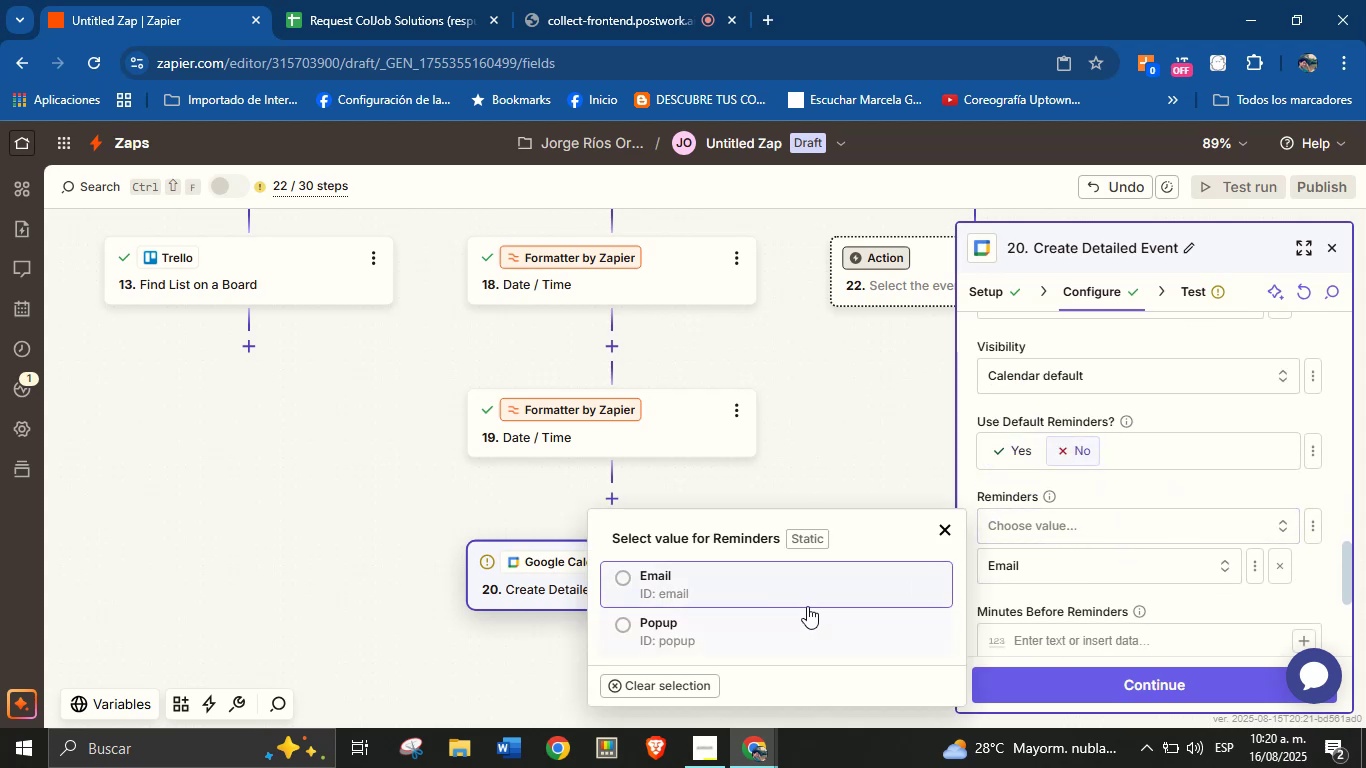 
left_click([791, 585])
 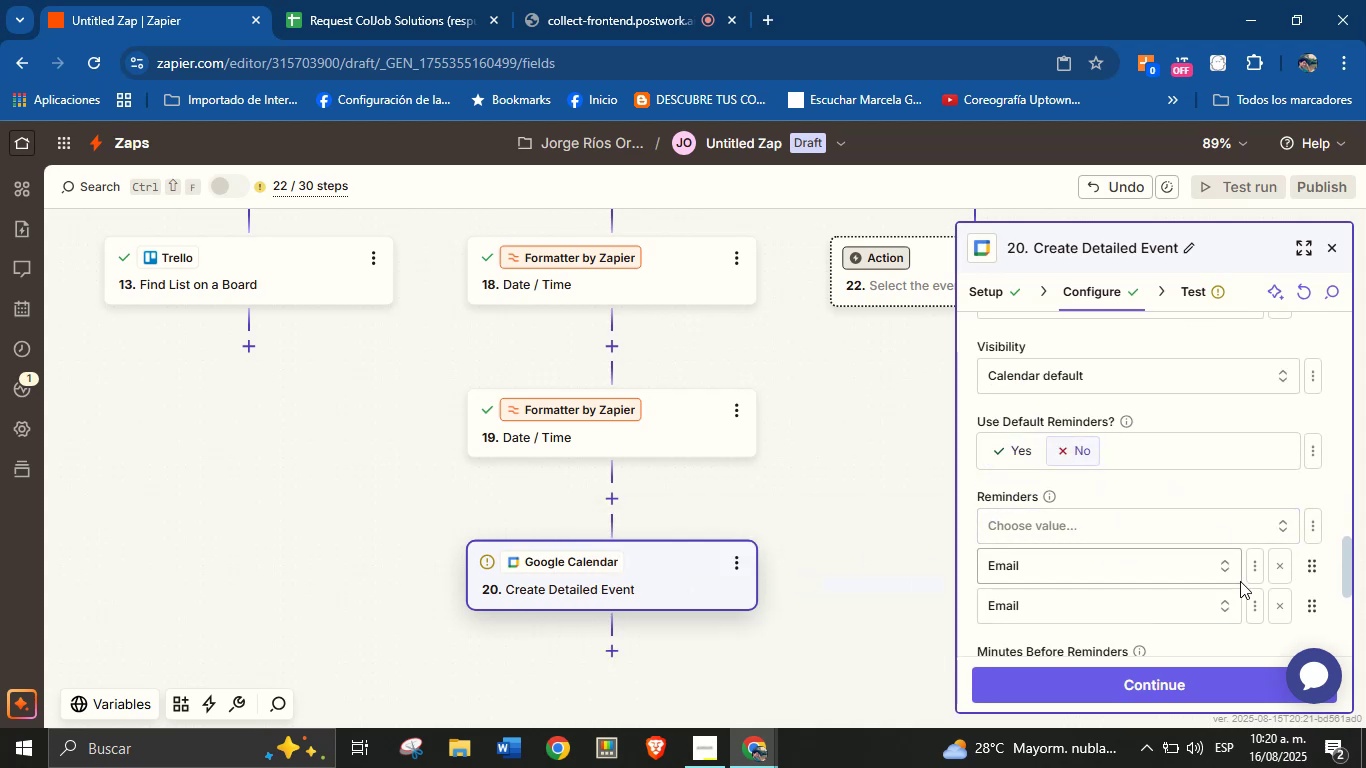 
left_click([1273, 604])
 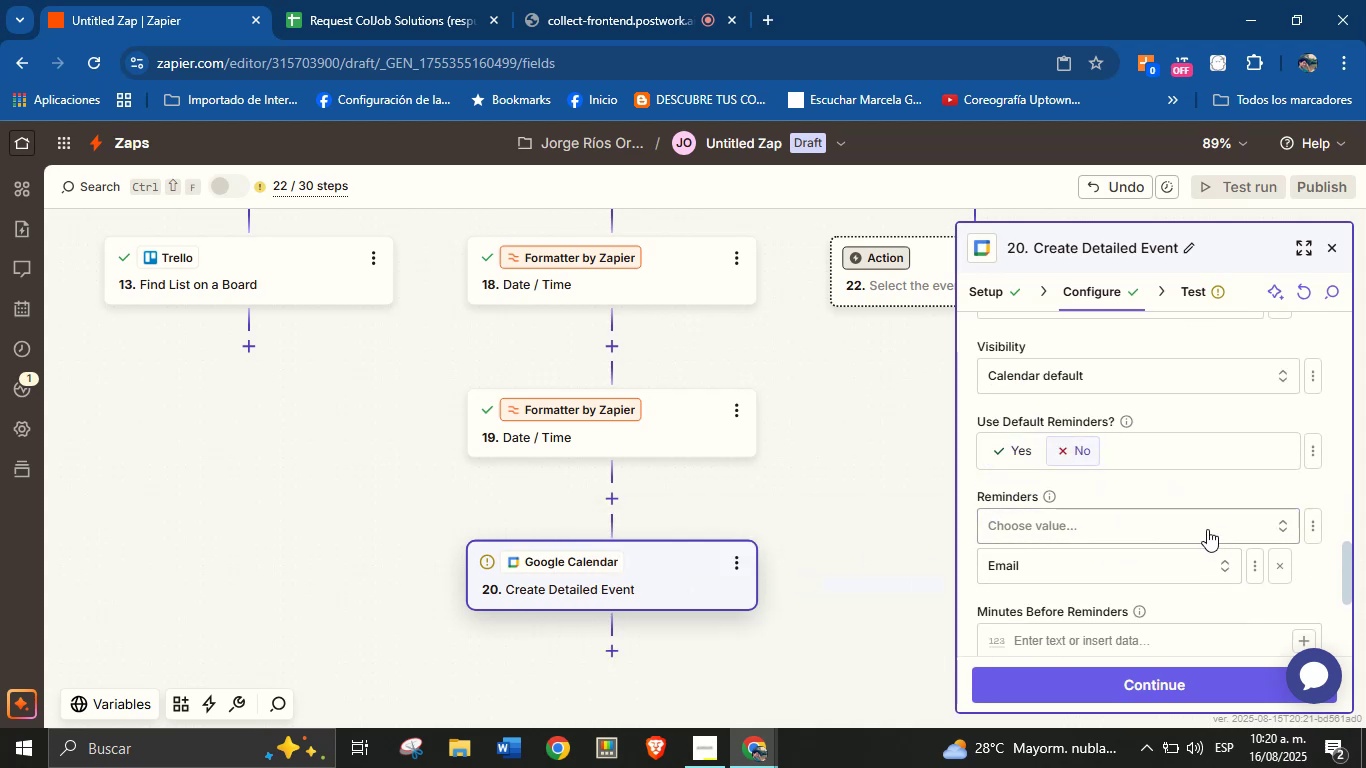 
scroll: coordinate [1133, 538], scroll_direction: down, amount: 2.0
 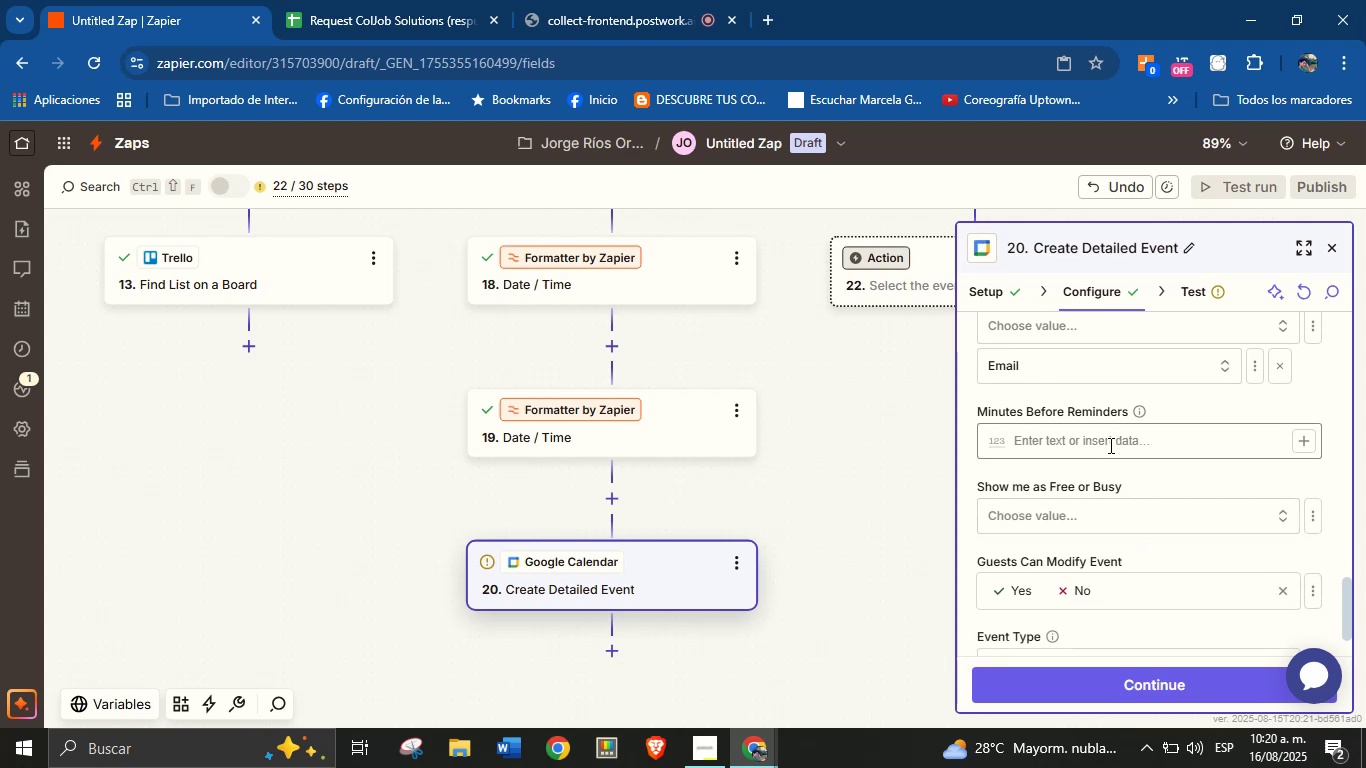 
left_click([1109, 444])
 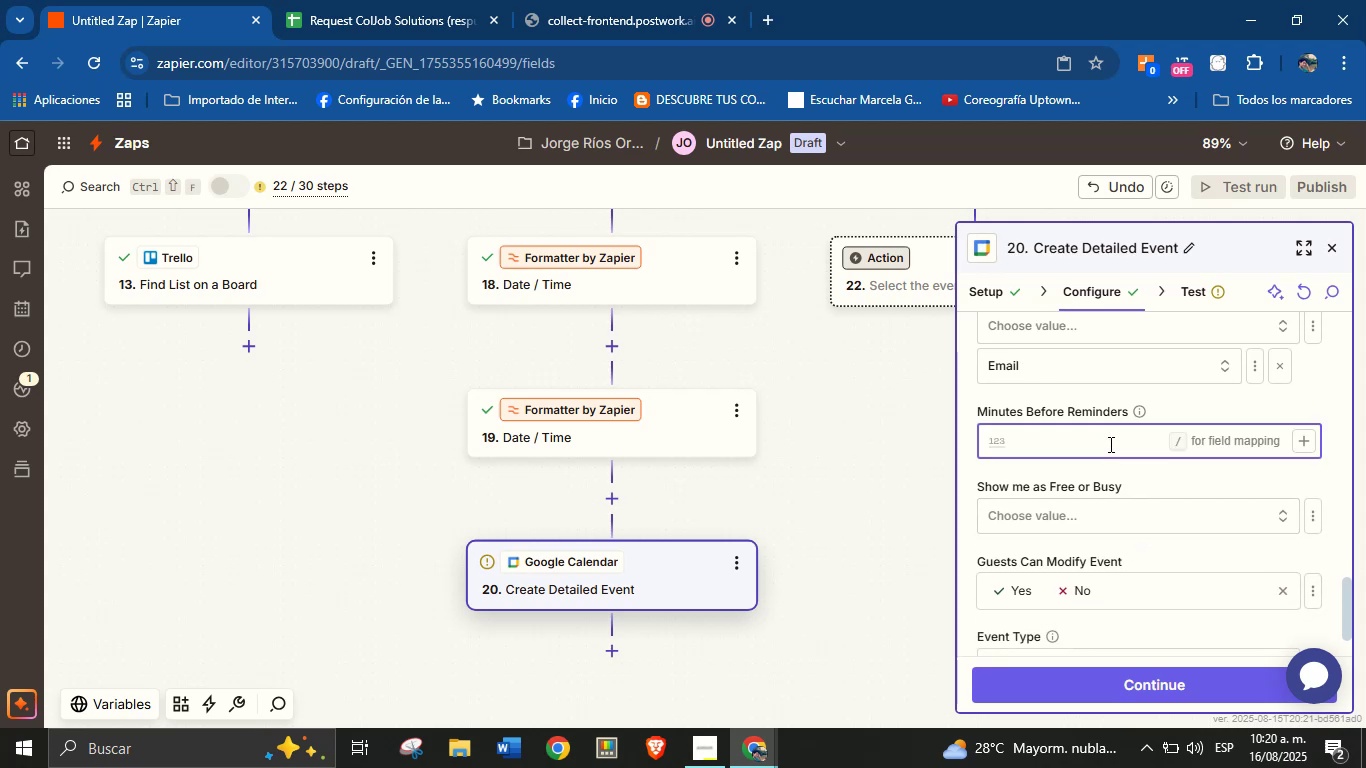 
type(60)
 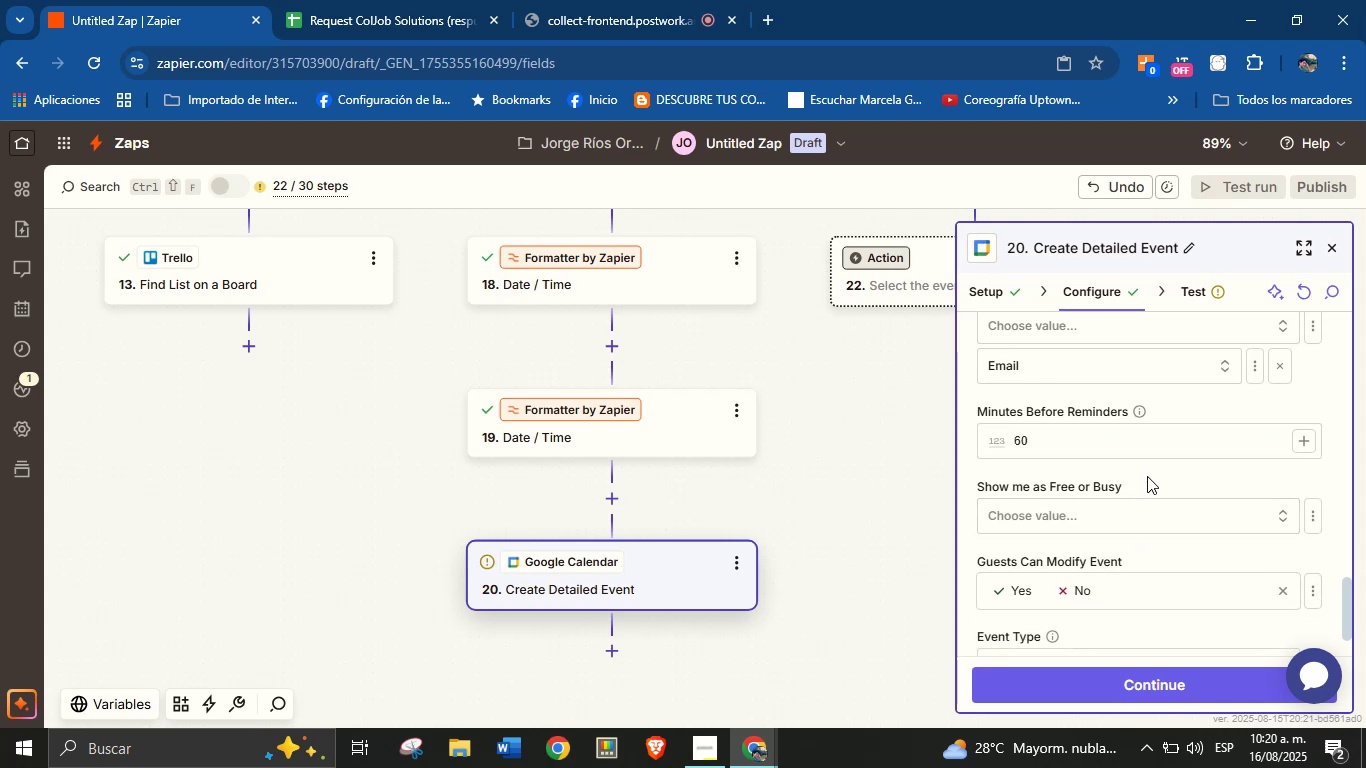 
wait(5.34)
 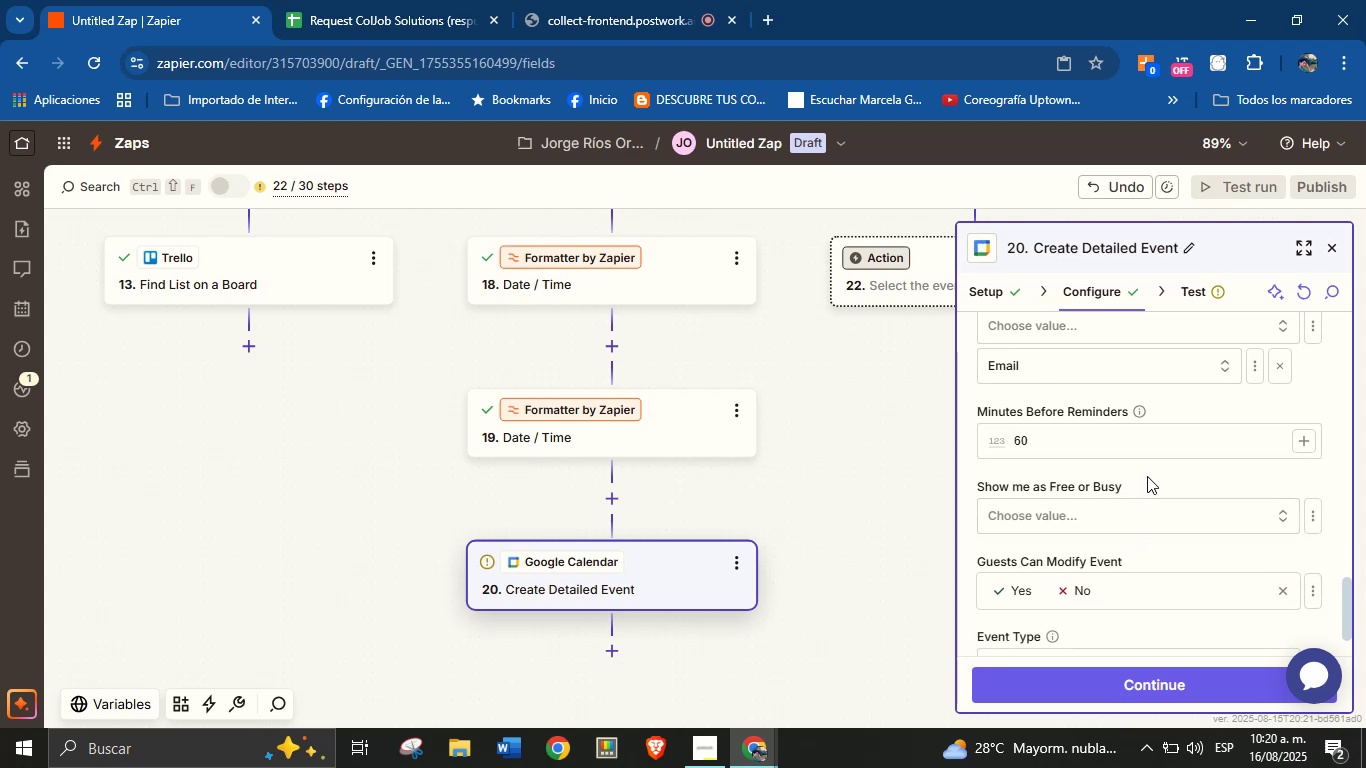 
scroll: coordinate [1136, 472], scroll_direction: down, amount: 2.0
 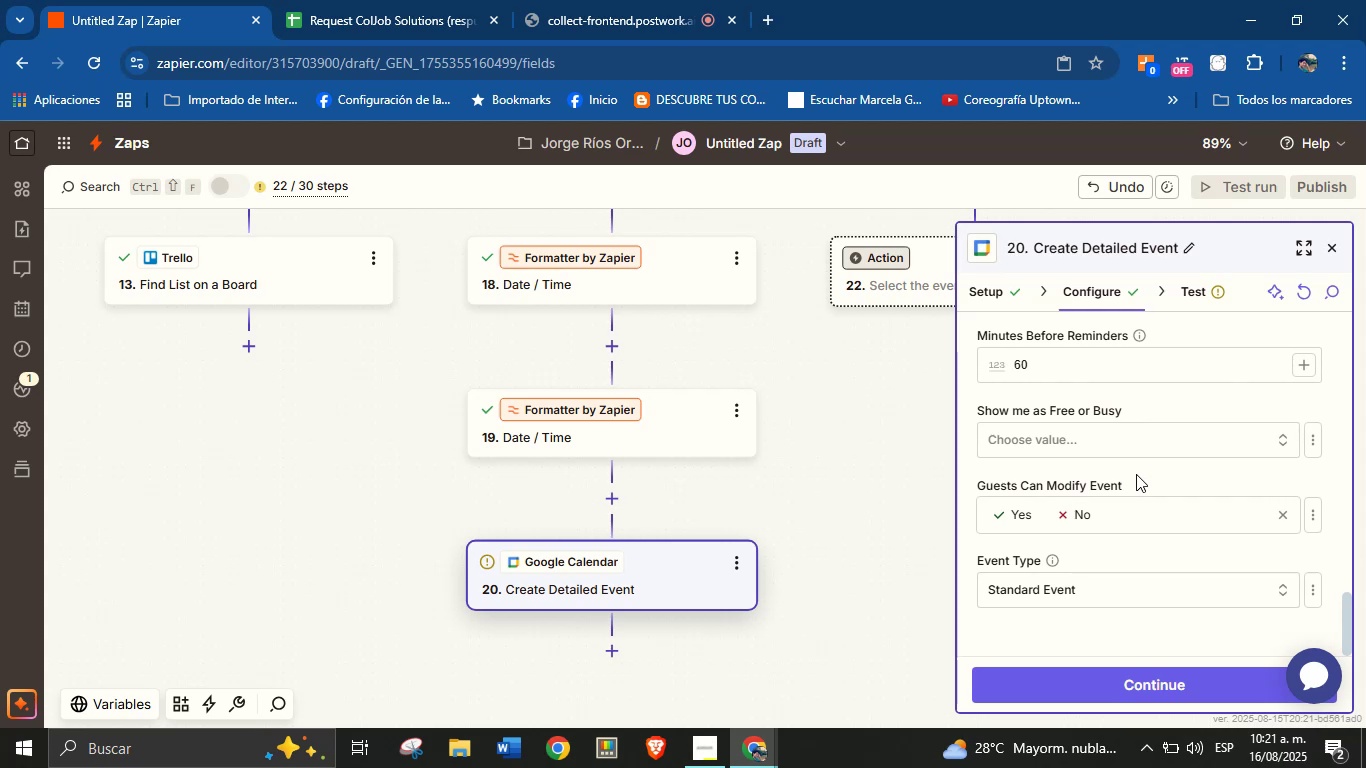 
left_click([1148, 675])
 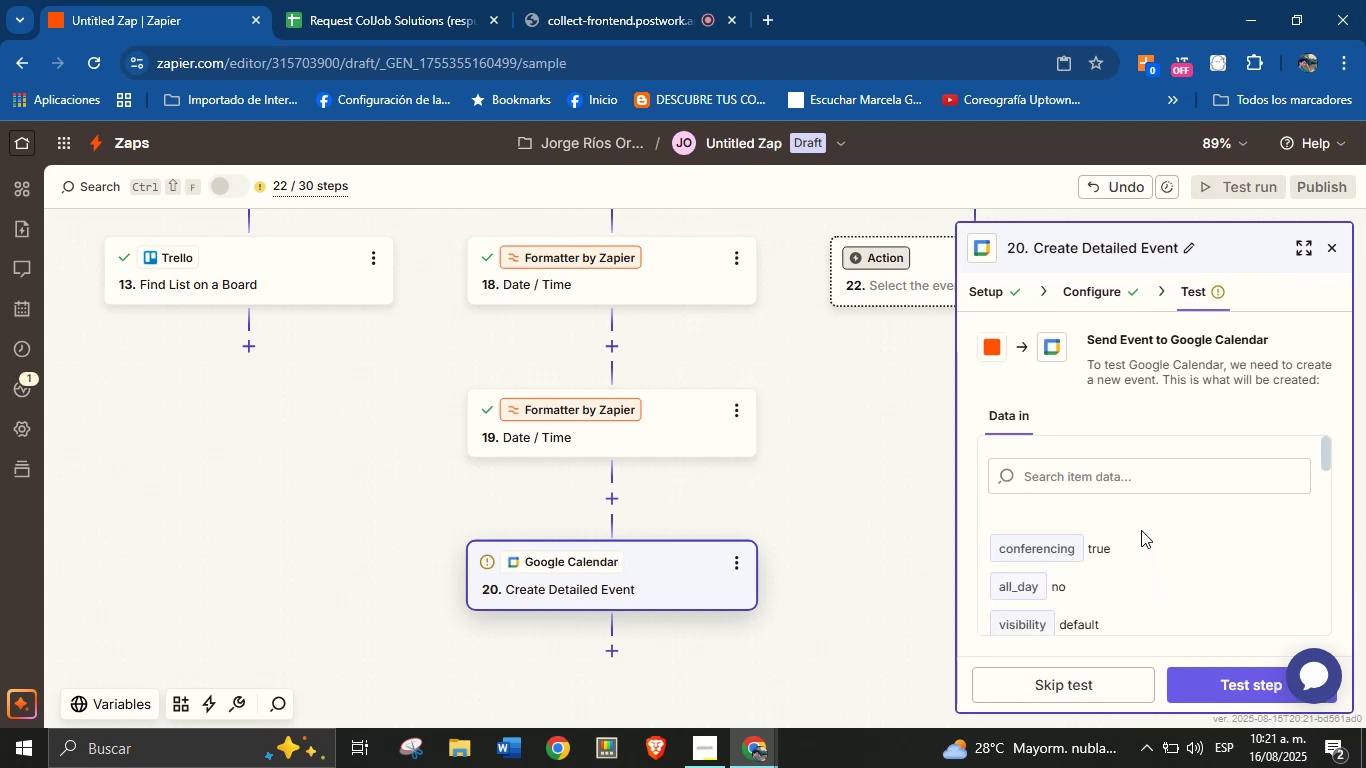 
scroll: coordinate [1135, 523], scroll_direction: down, amount: 1.0
 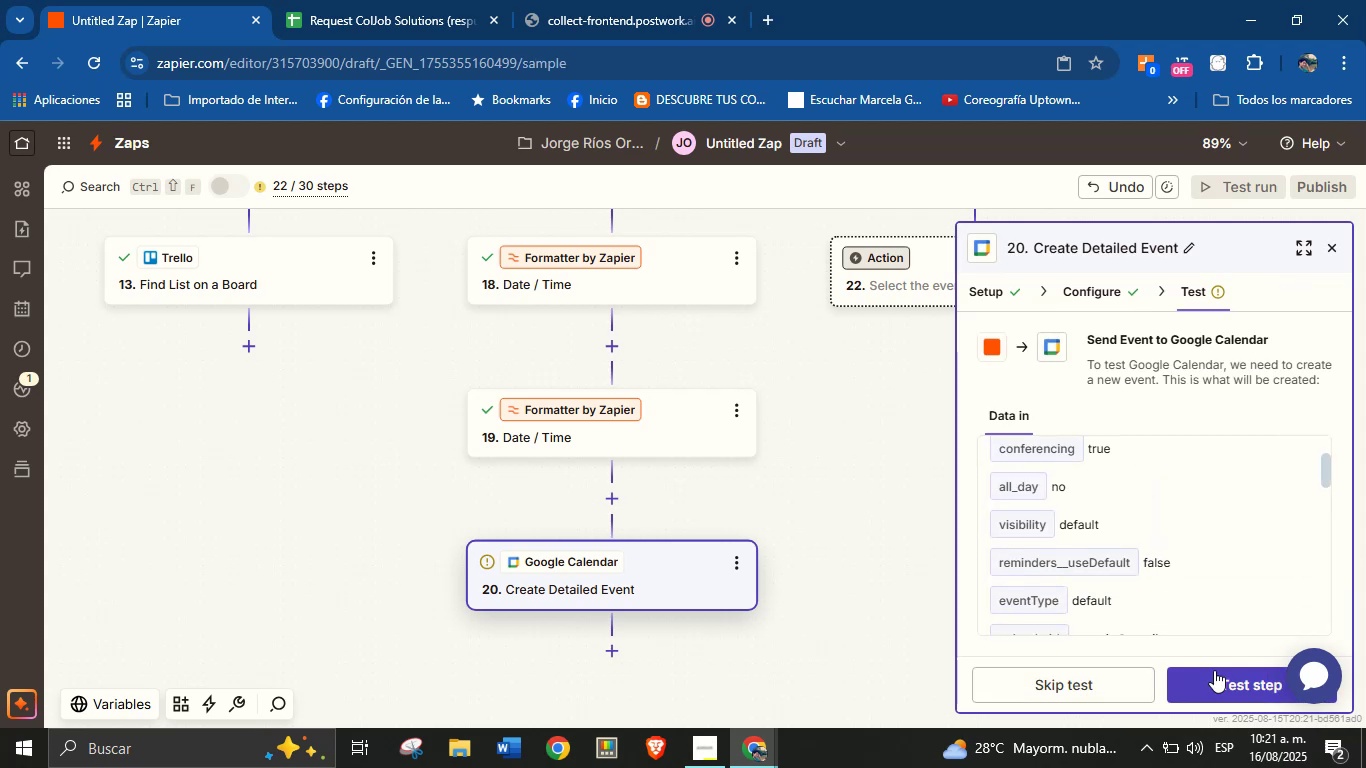 
left_click([1216, 675])
 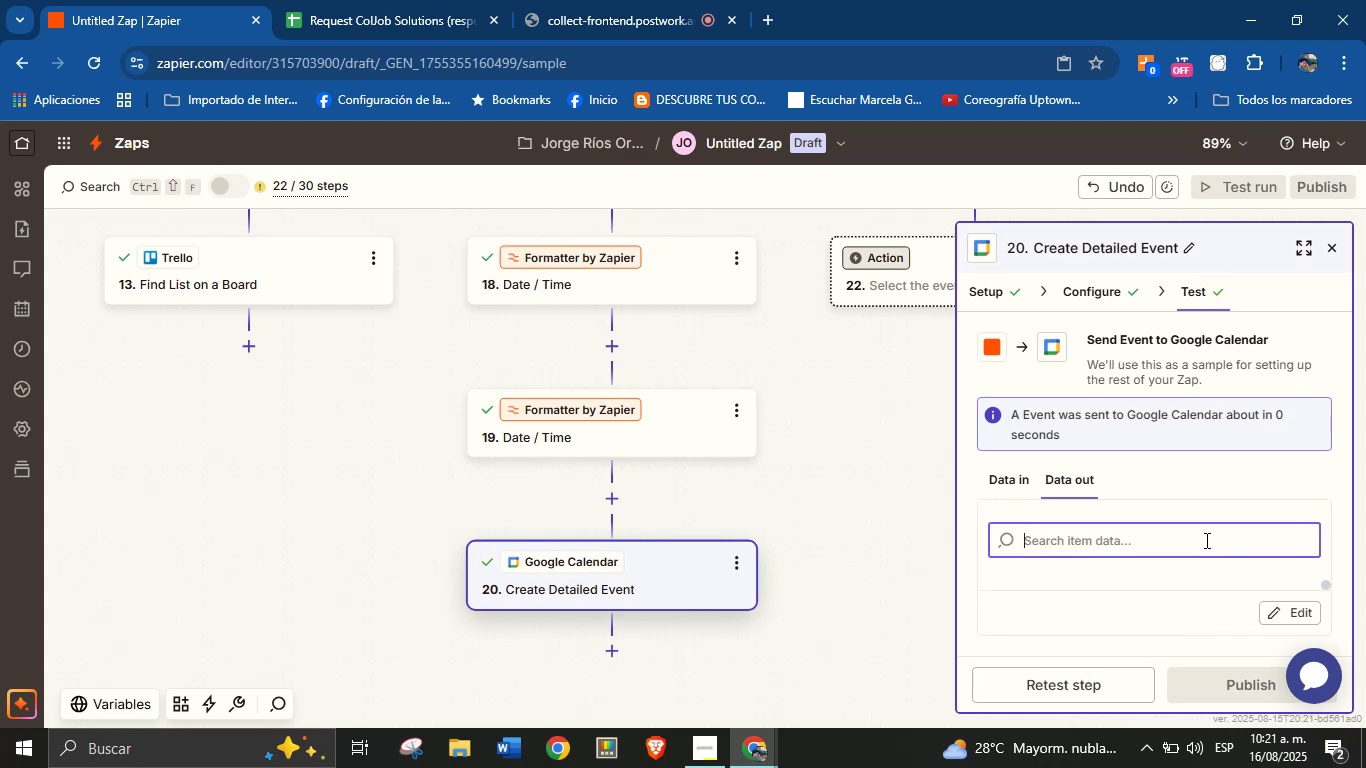 
wait(10.46)
 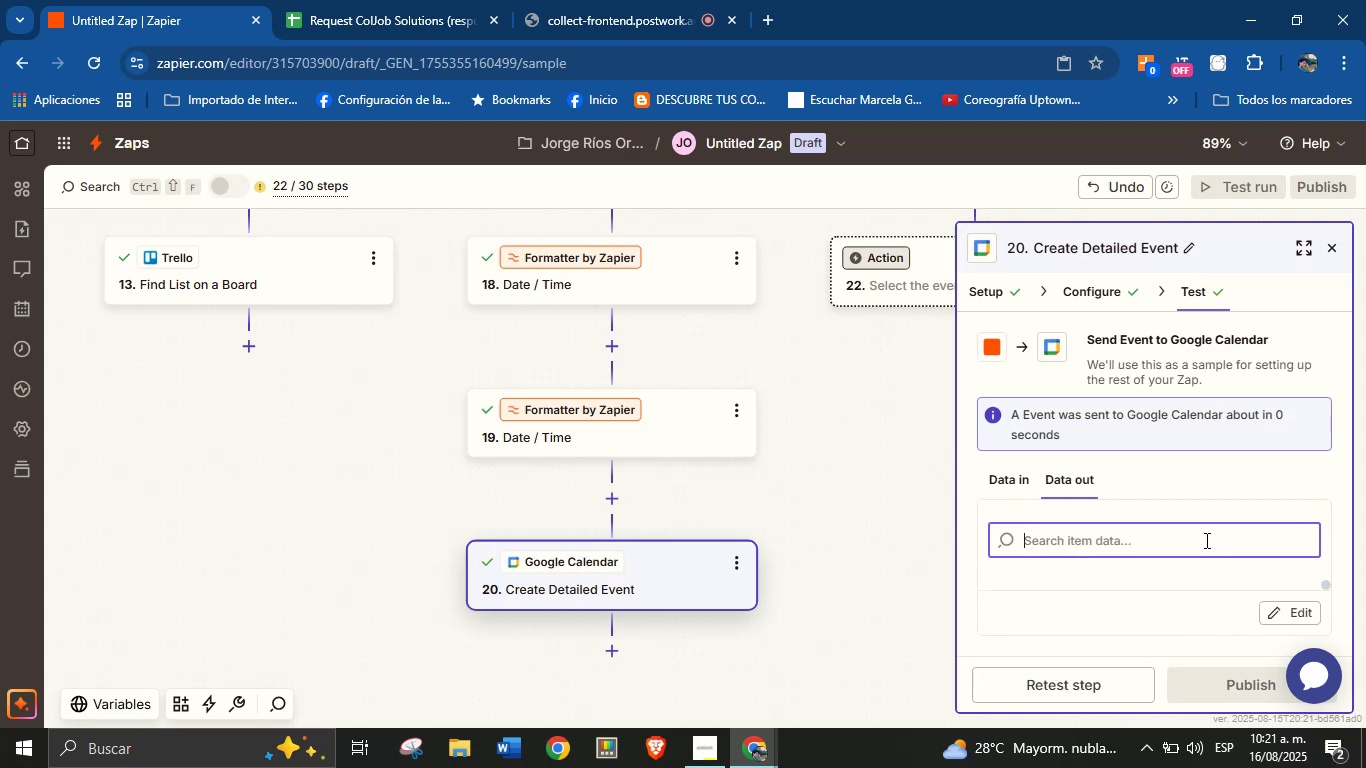 
left_click_drag(start_coordinate=[855, 536], to_coordinate=[854, 516])
 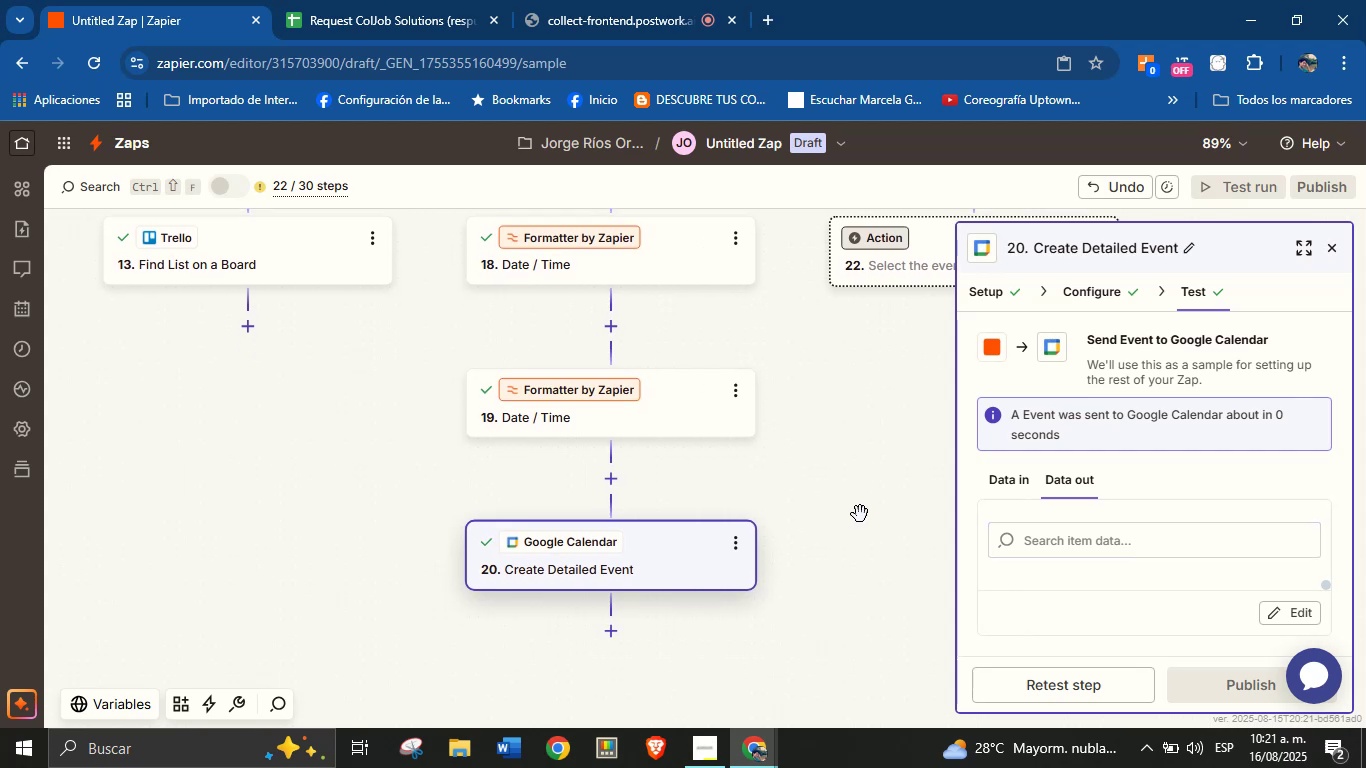 
left_click_drag(start_coordinate=[861, 514], to_coordinate=[833, 514])
 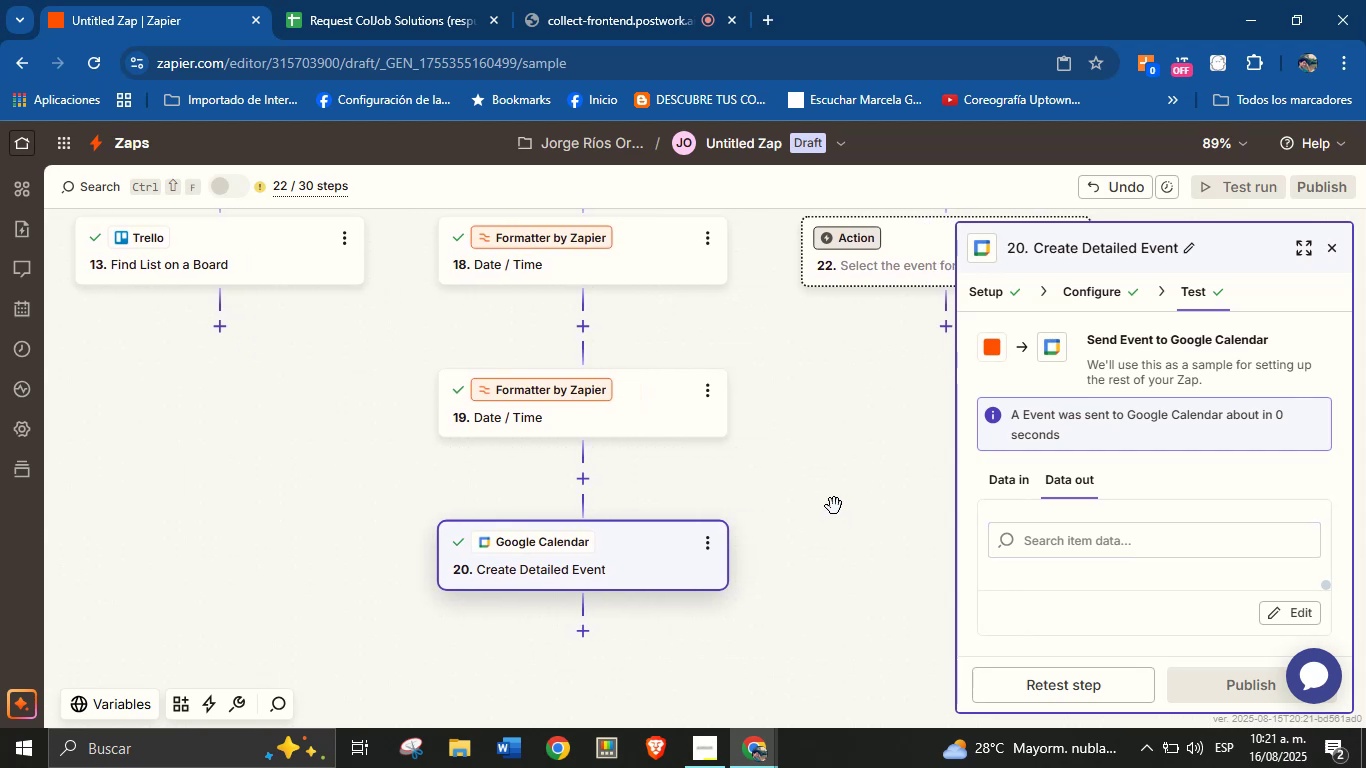 
left_click_drag(start_coordinate=[840, 493], to_coordinate=[807, 495])
 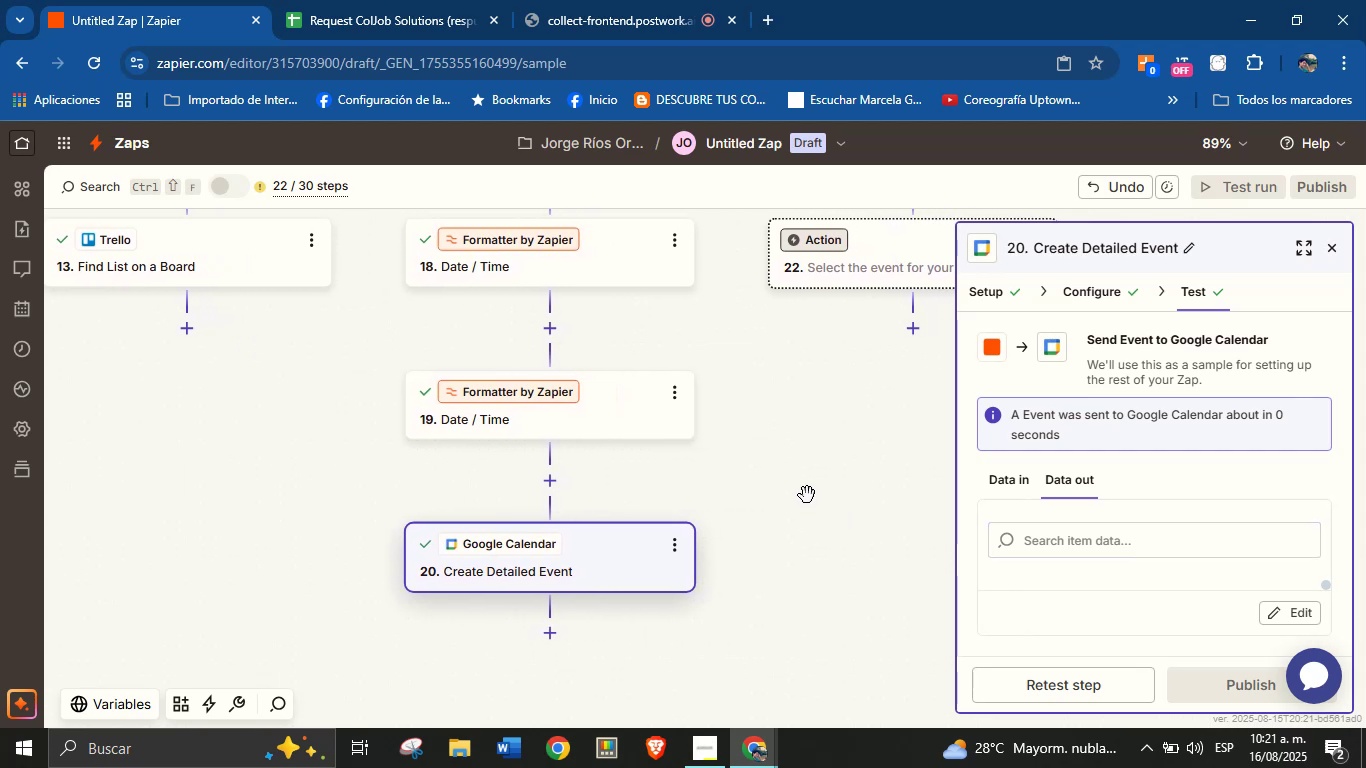 
left_click_drag(start_coordinate=[813, 484], to_coordinate=[679, 565])
 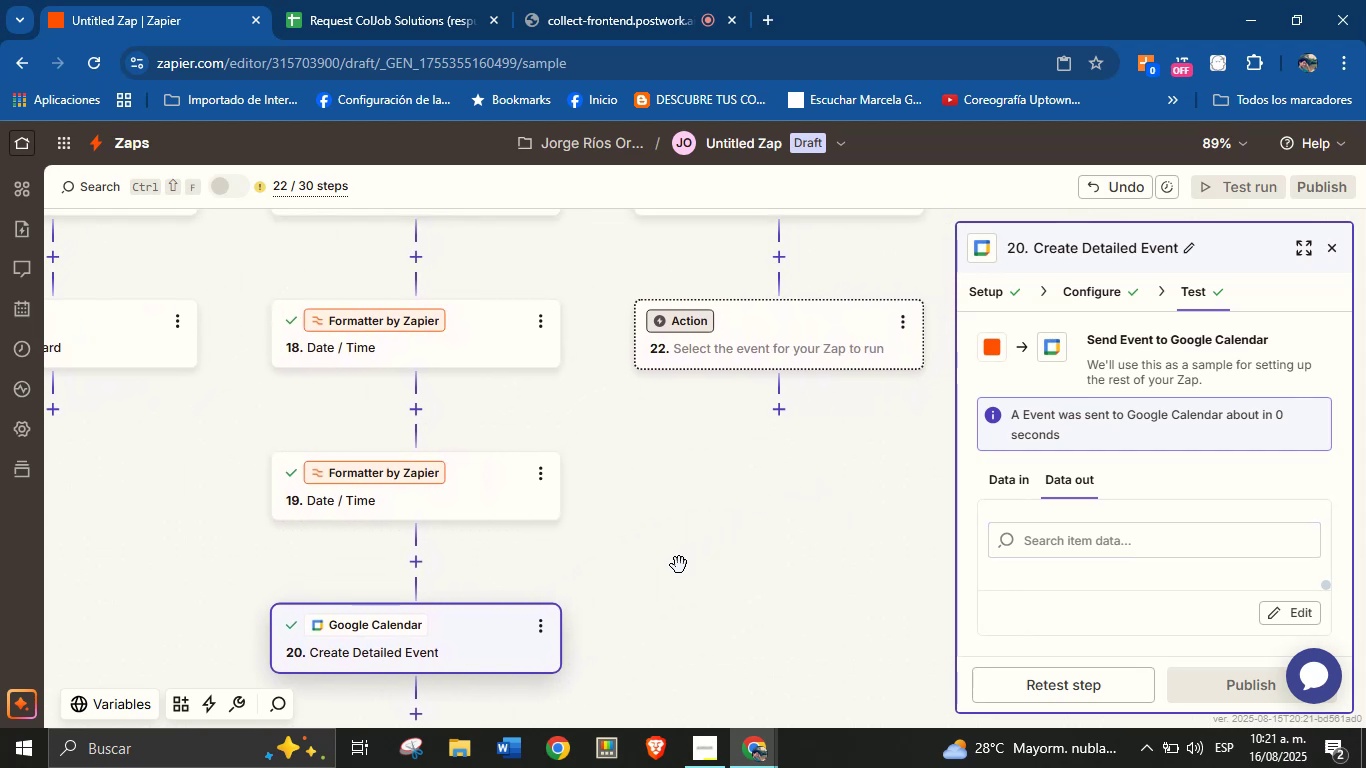 
left_click_drag(start_coordinate=[679, 565], to_coordinate=[676, 550])
 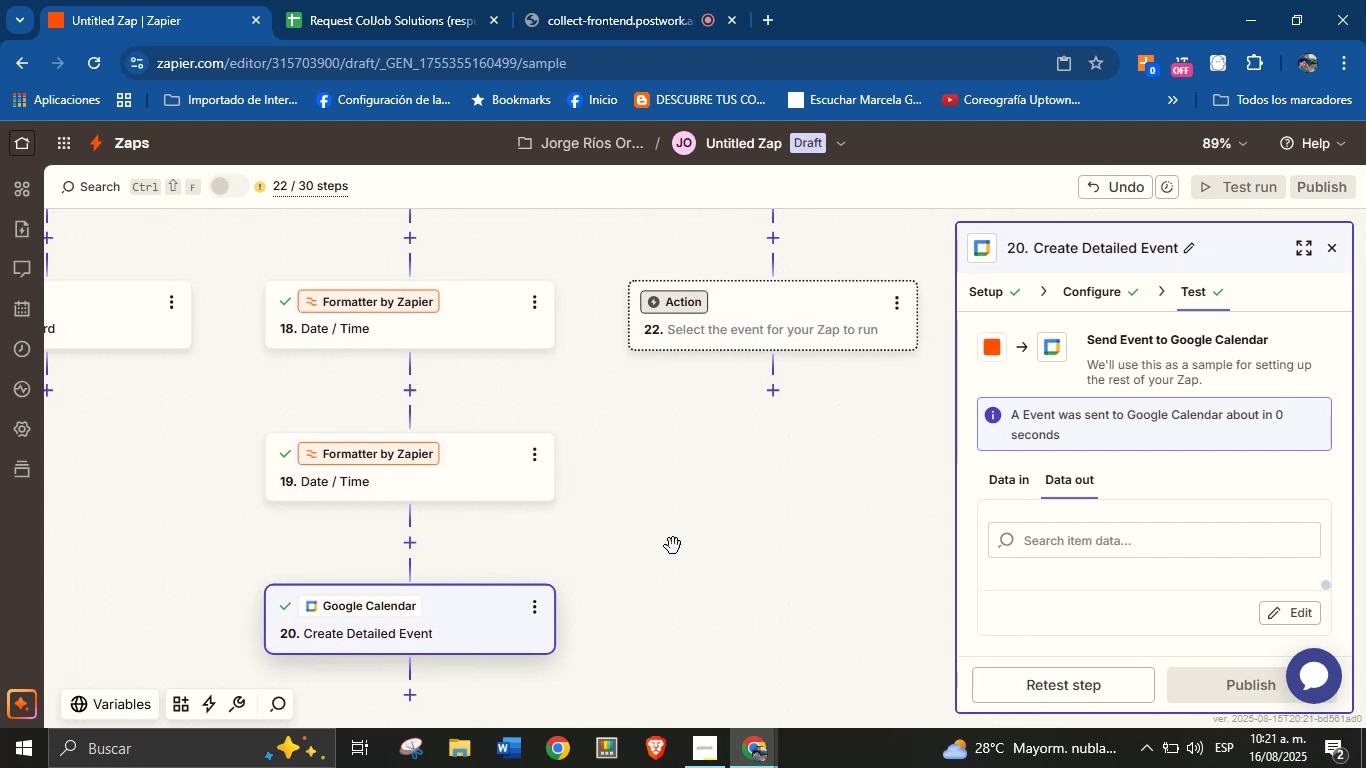 
left_click_drag(start_coordinate=[653, 540], to_coordinate=[553, 650])
 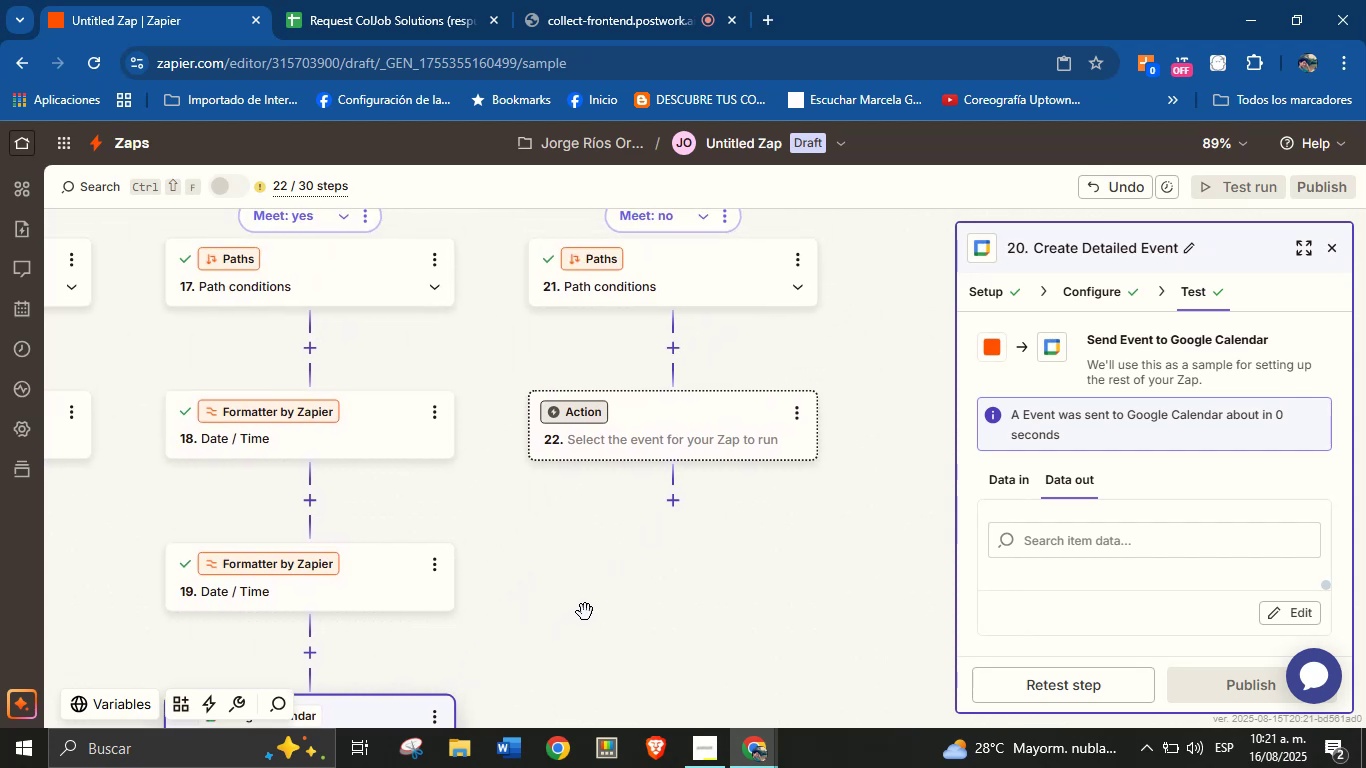 
left_click_drag(start_coordinate=[589, 606], to_coordinate=[646, 491])
 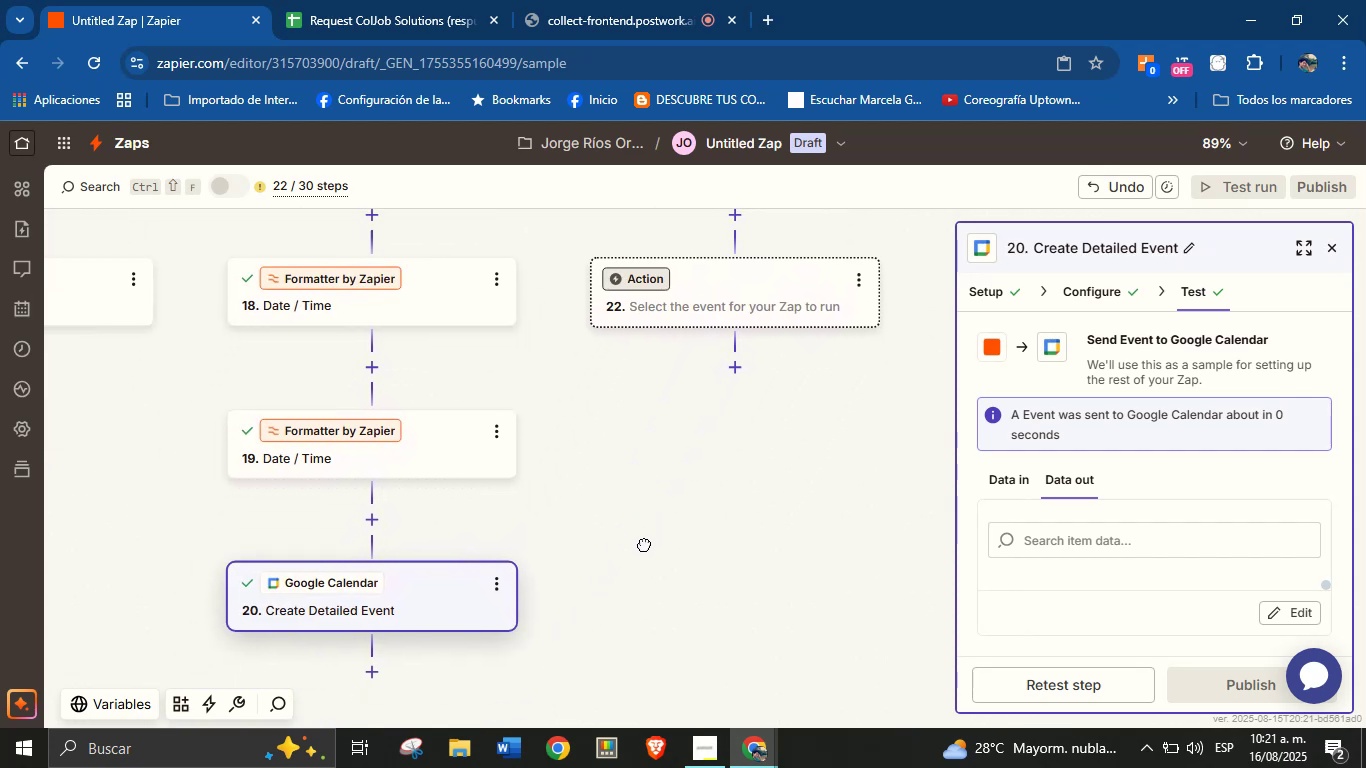 
left_click_drag(start_coordinate=[650, 566], to_coordinate=[698, 472])
 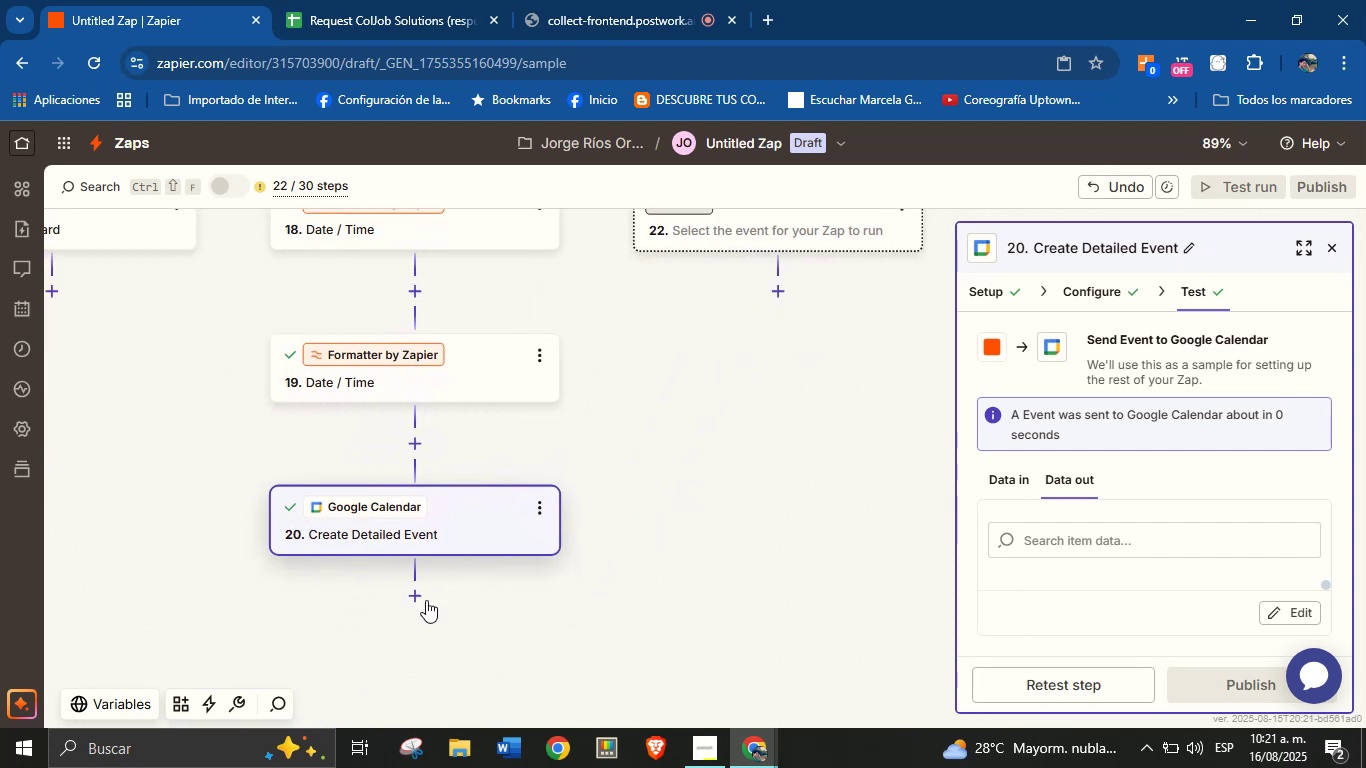 
left_click([423, 600])
 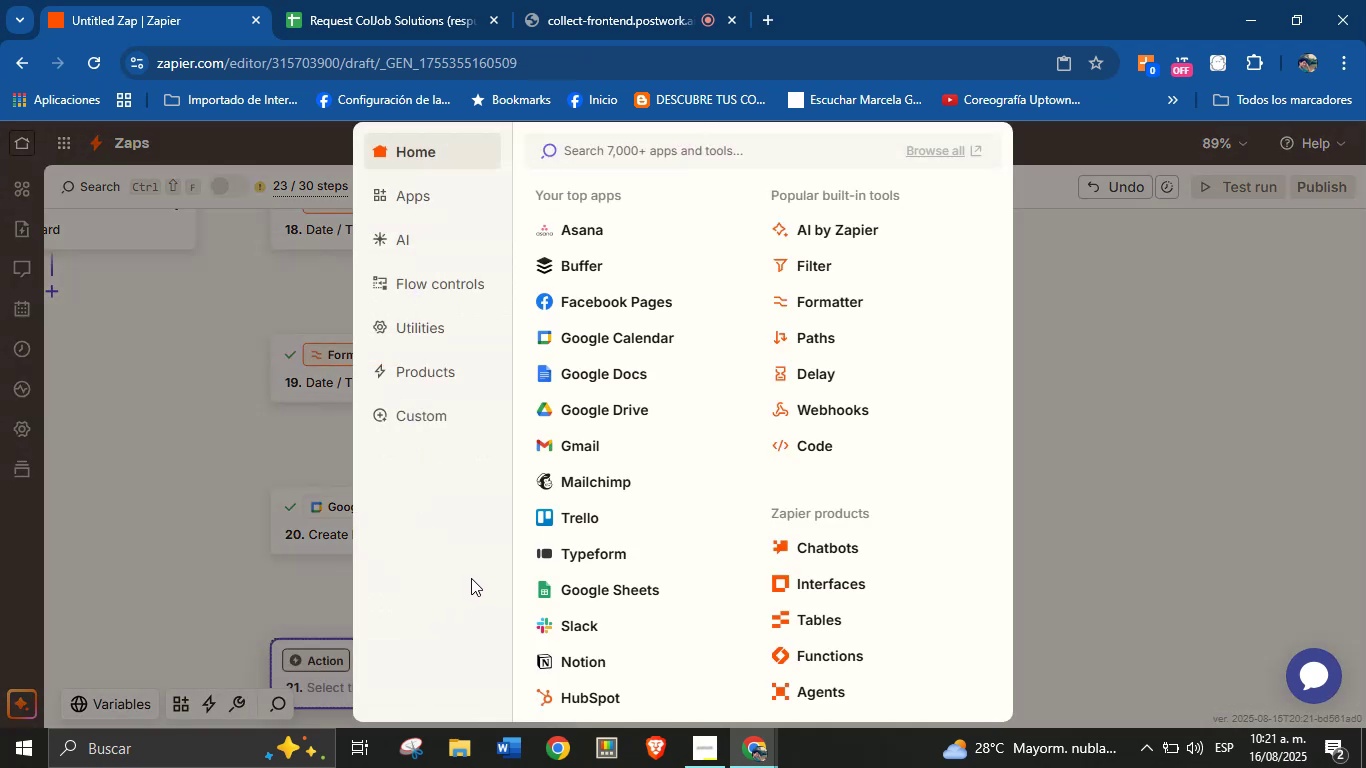 
wait(10.94)
 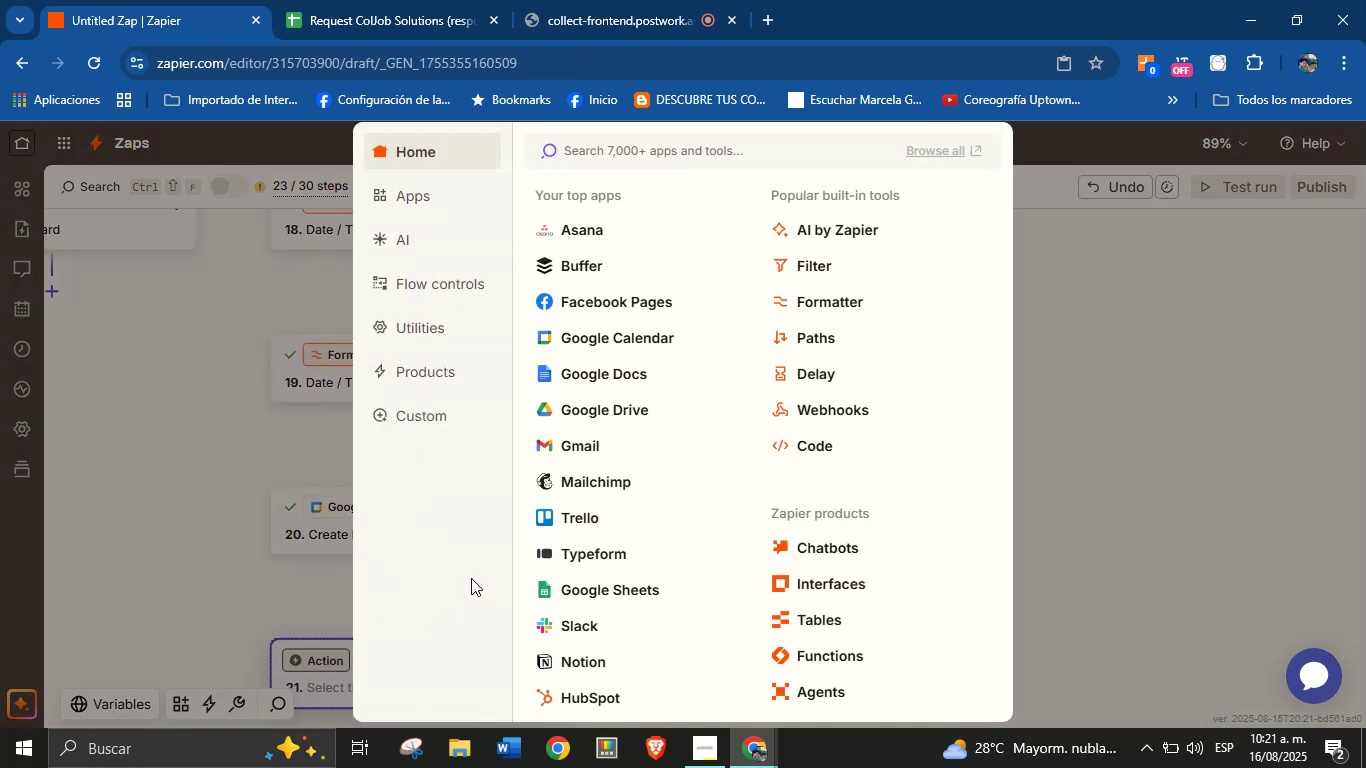 
left_click([587, 515])
 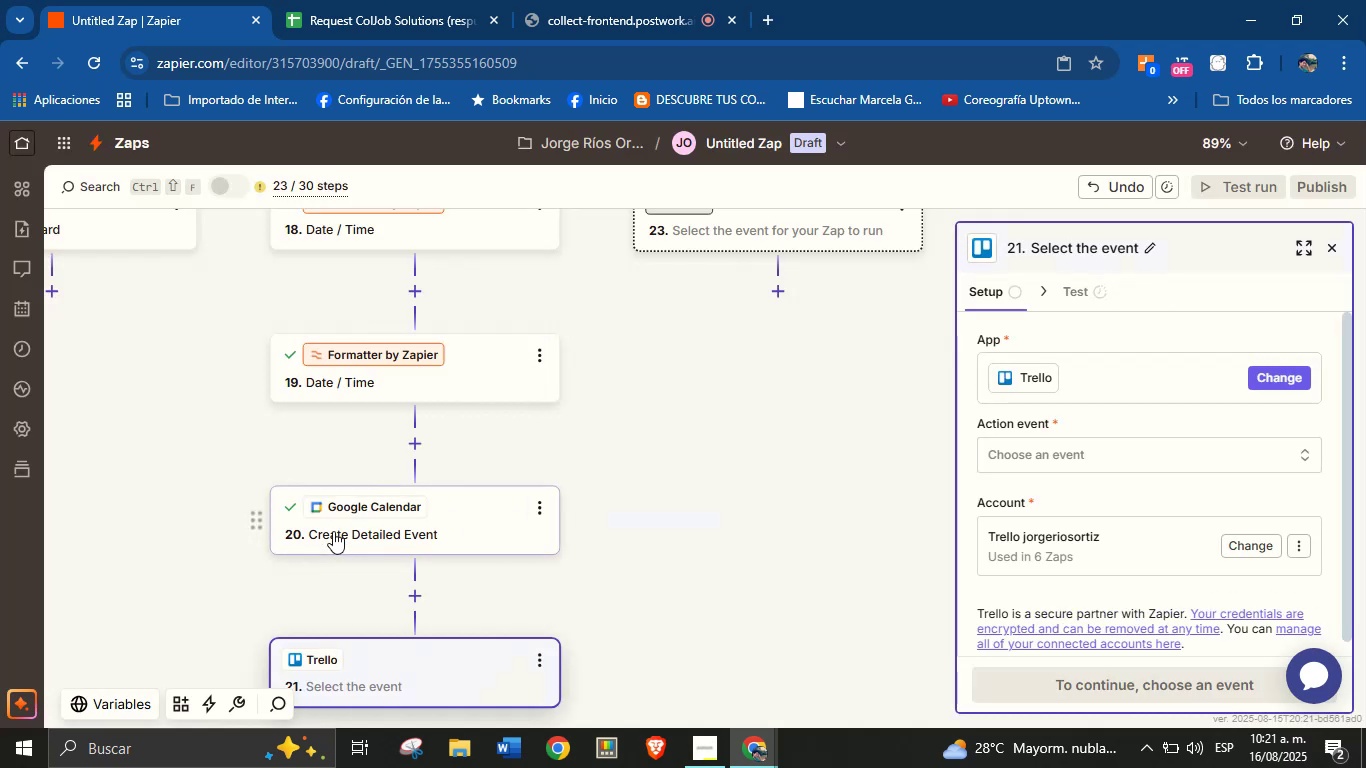 
left_click_drag(start_coordinate=[221, 552], to_coordinate=[318, 618])
 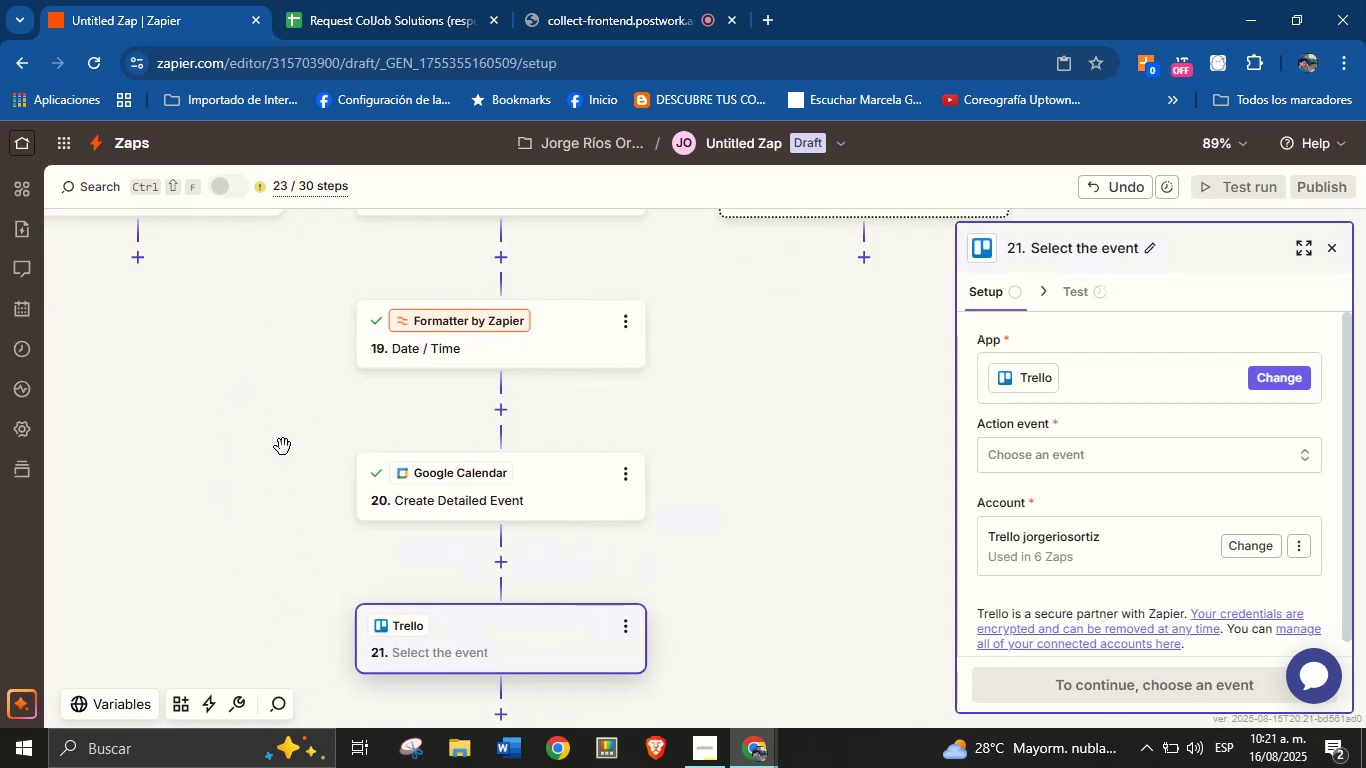 
left_click_drag(start_coordinate=[281, 396], to_coordinate=[307, 438])
 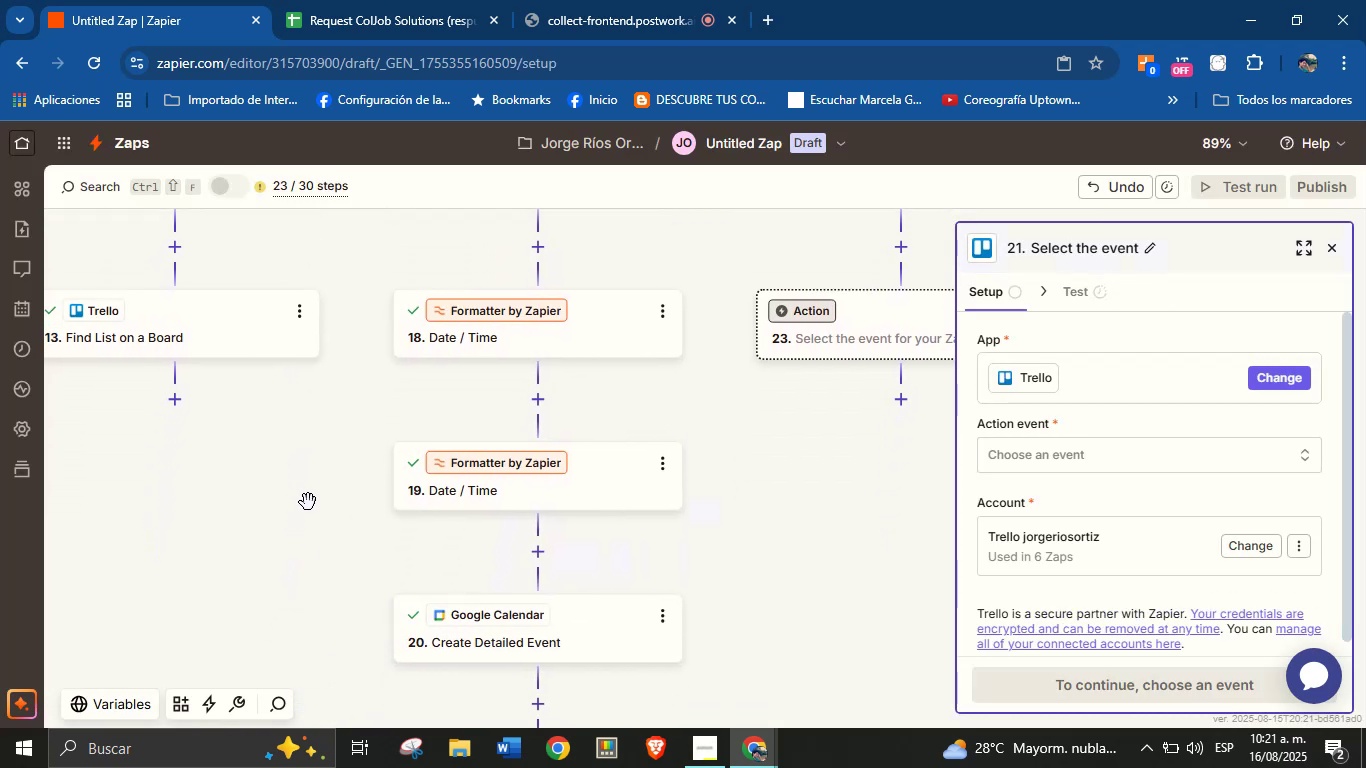 
left_click_drag(start_coordinate=[299, 557], to_coordinate=[244, 444])
 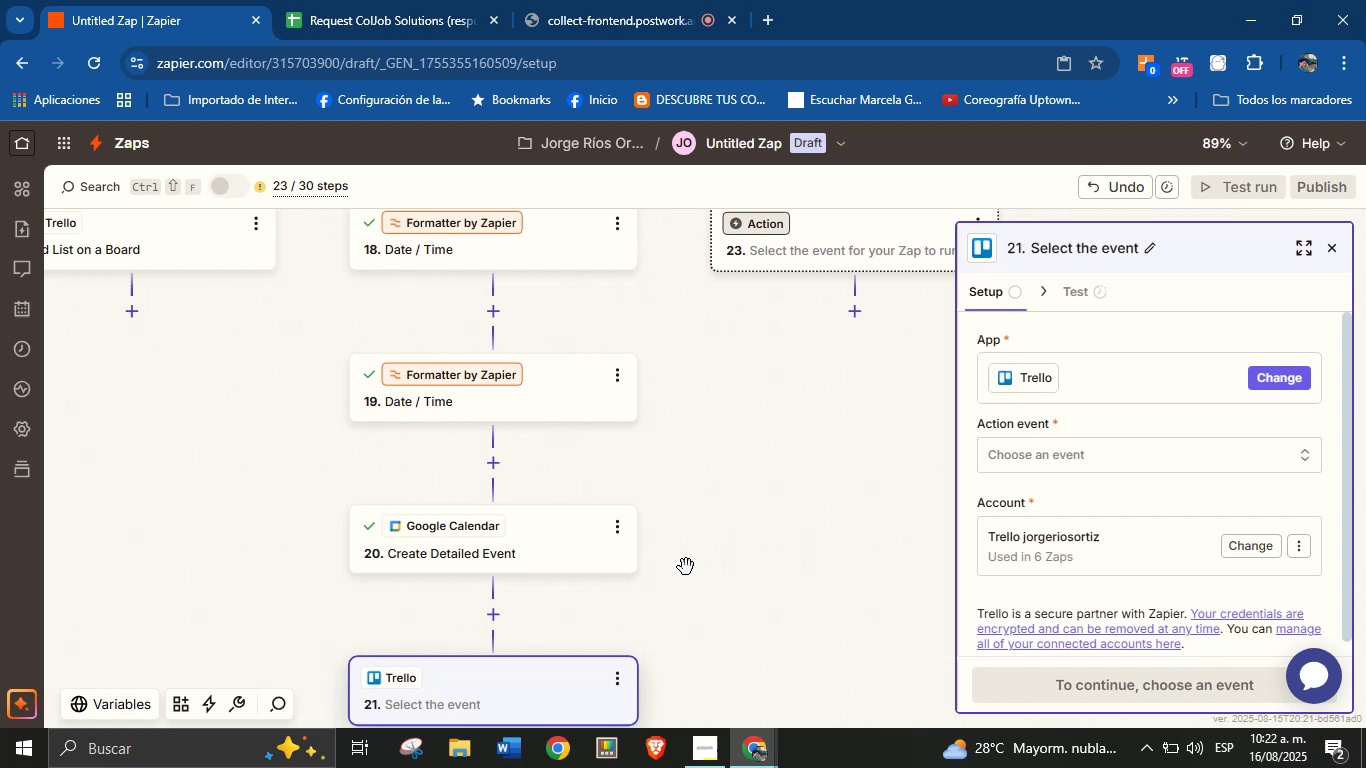 
left_click_drag(start_coordinate=[761, 569], to_coordinate=[746, 545])
 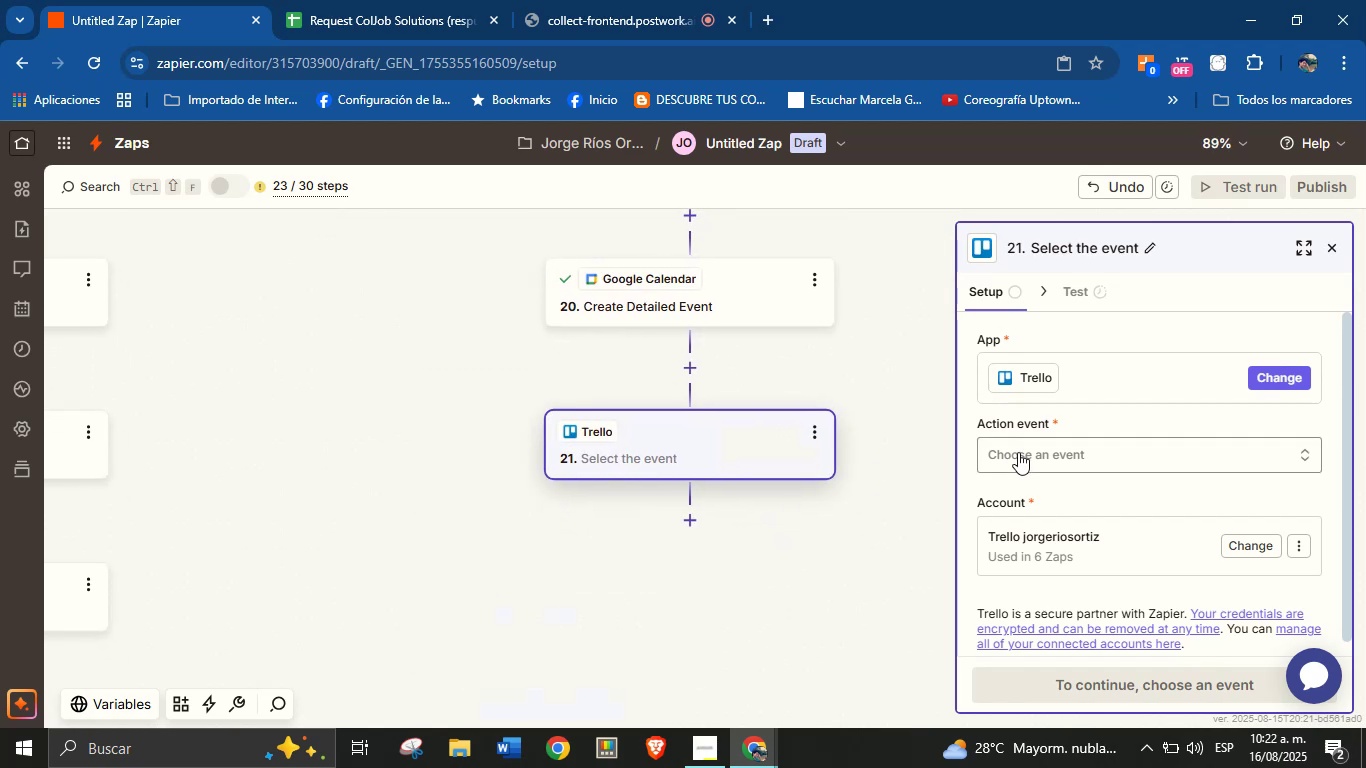 
left_click([1020, 452])
 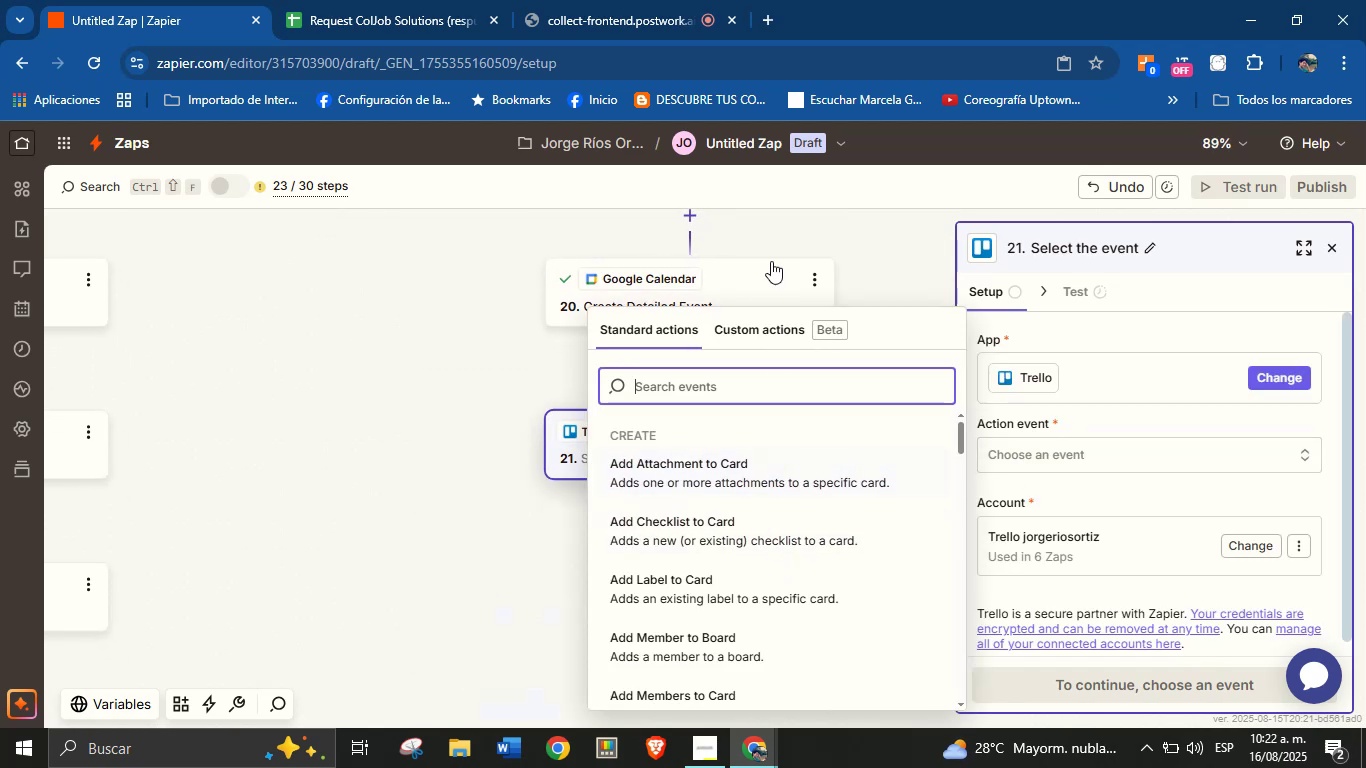 
left_click([762, 24])
 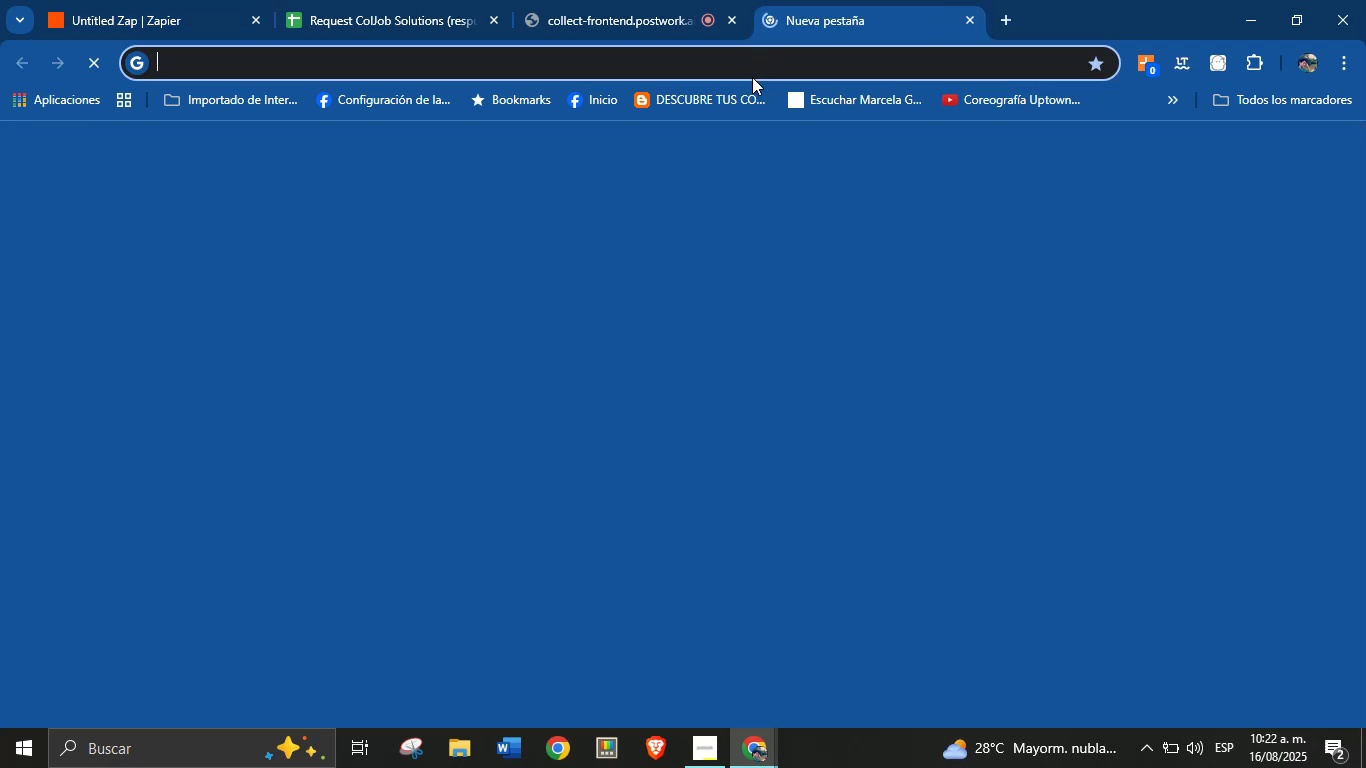 
type(tre)
 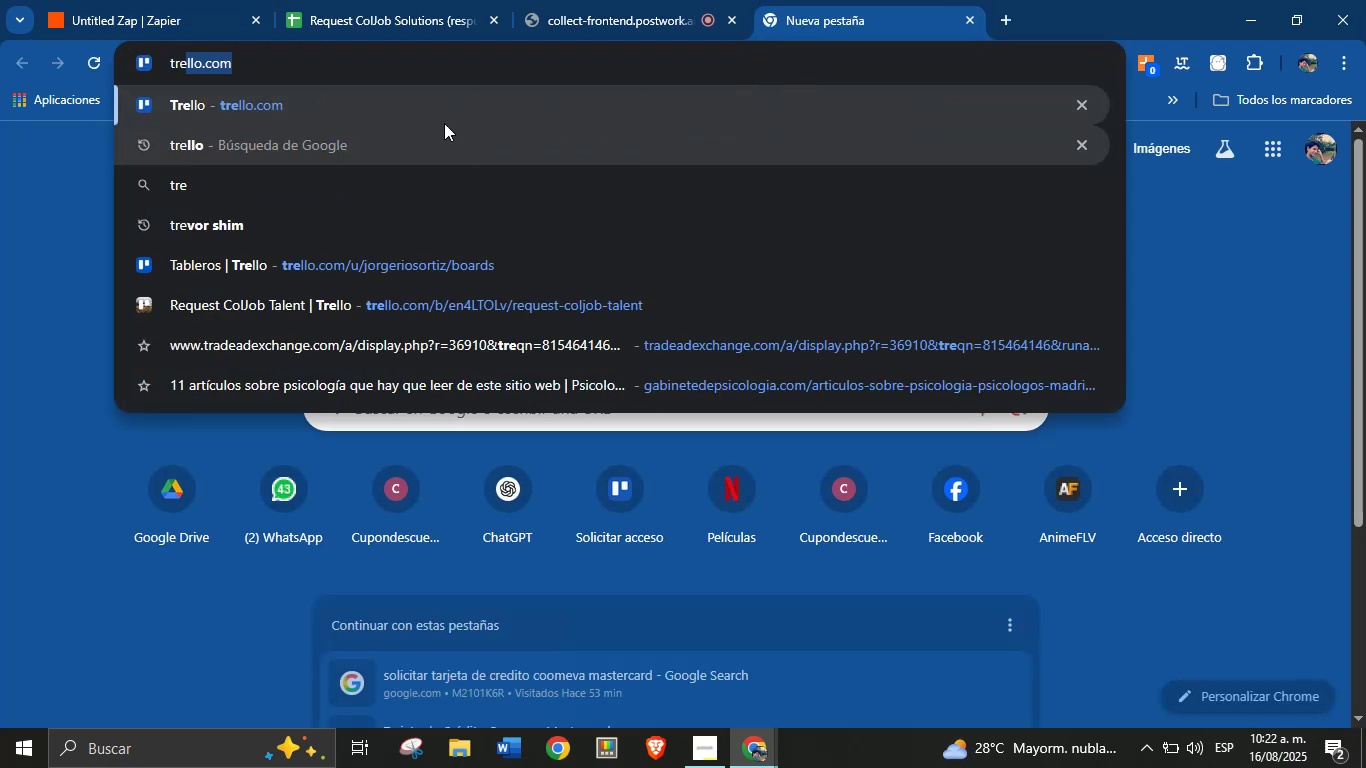 
left_click([443, 112])
 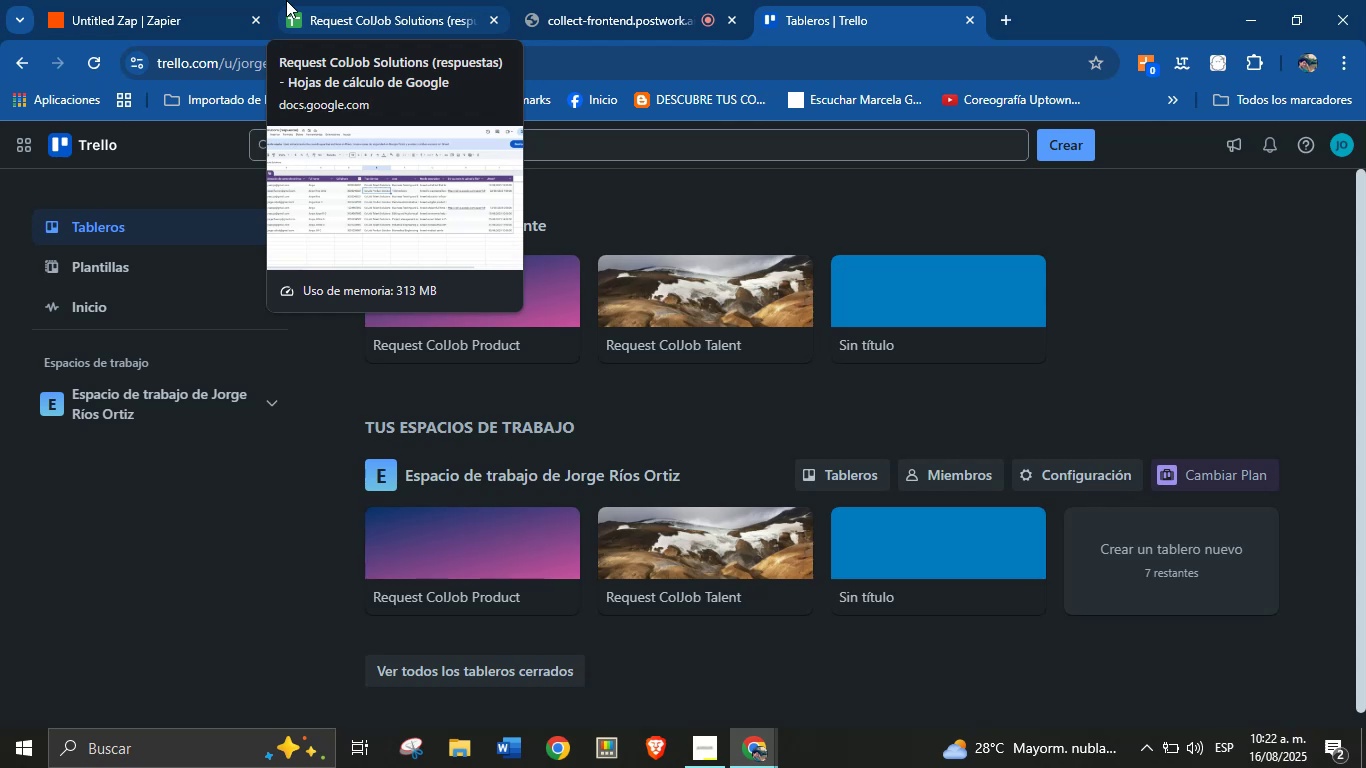 
wait(41.61)
 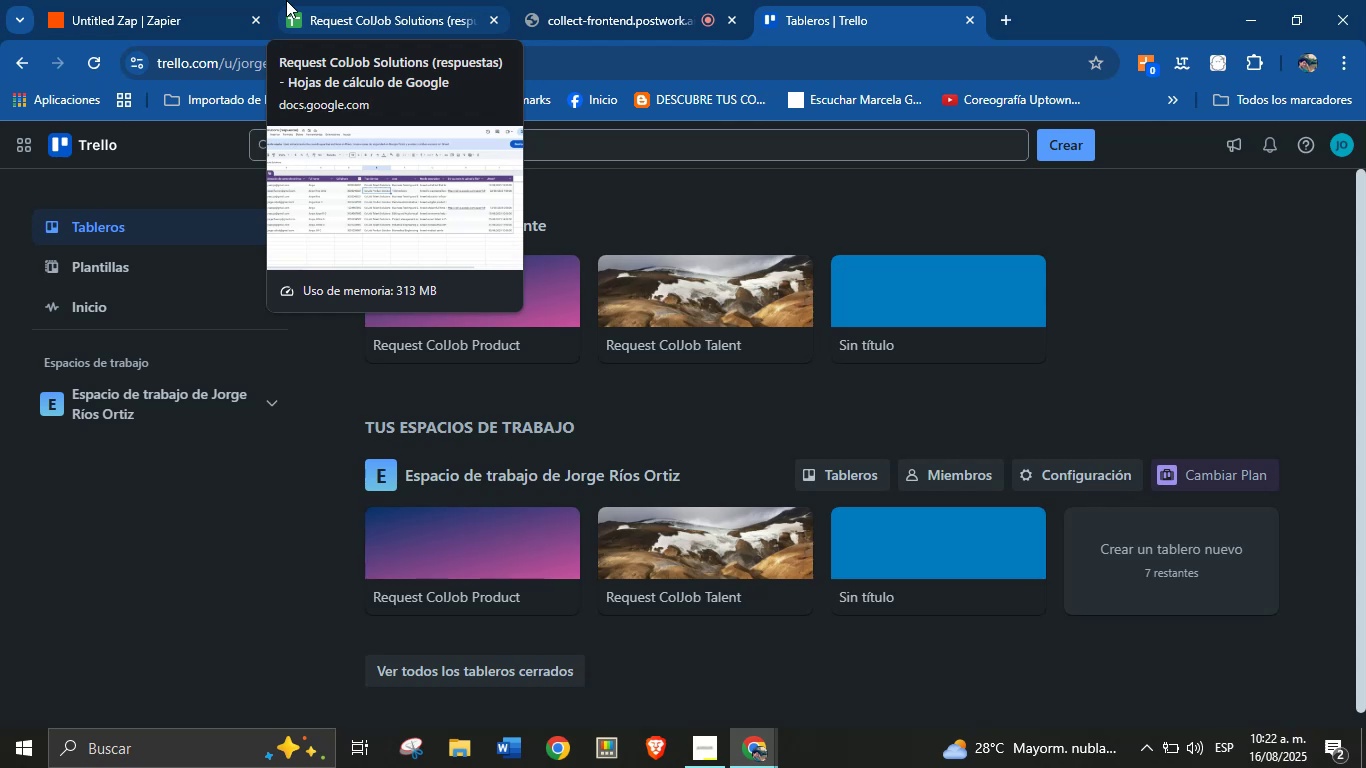 
left_click([433, 0])
 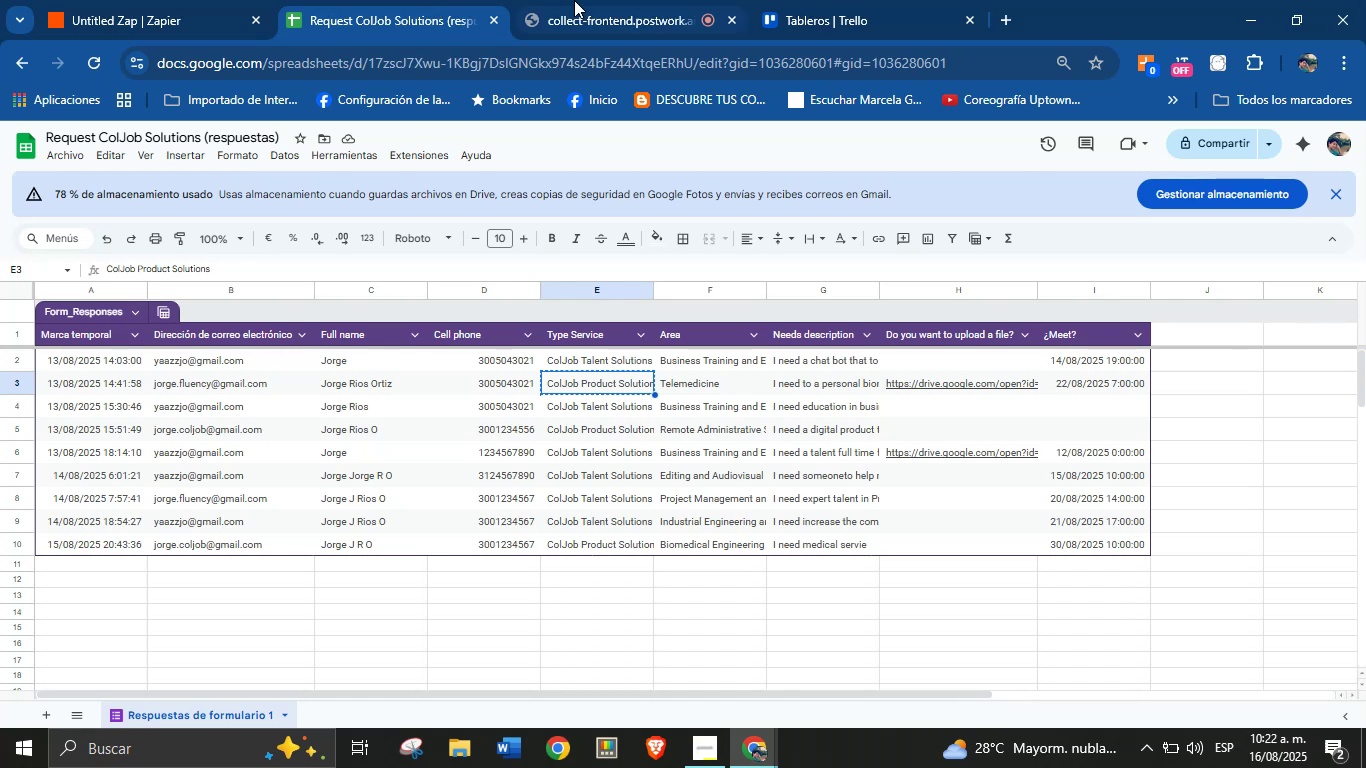 
left_click([612, 0])
 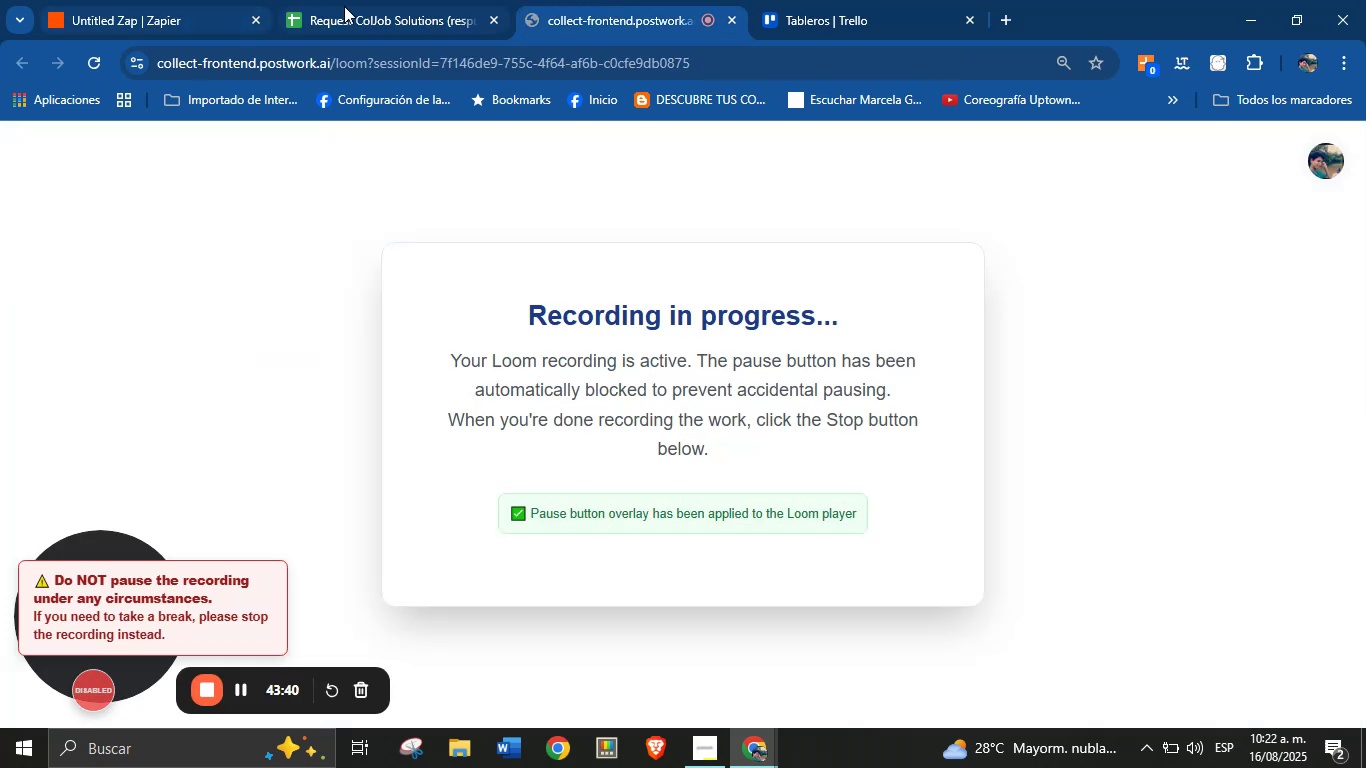 
left_click([116, 0])
 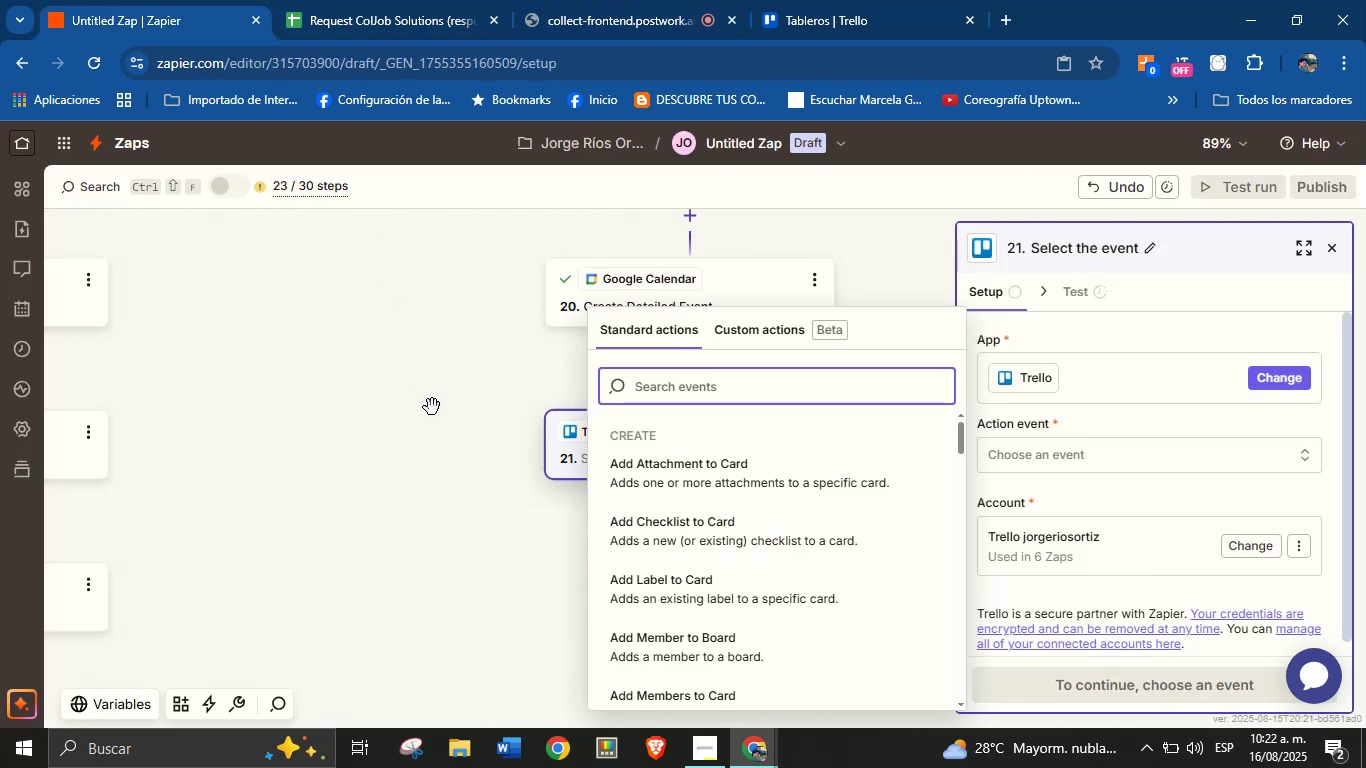 
left_click([432, 412])
 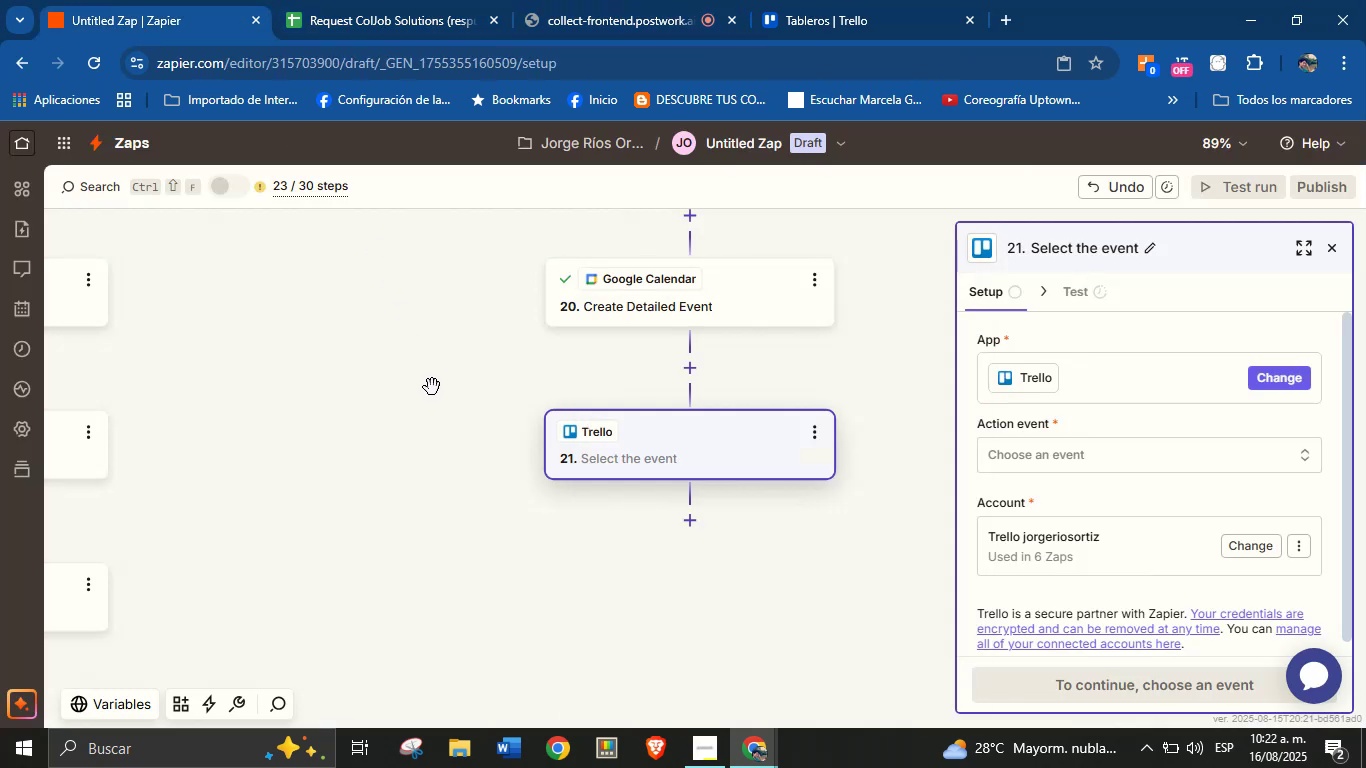 
left_click_drag(start_coordinate=[429, 366], to_coordinate=[425, 542])
 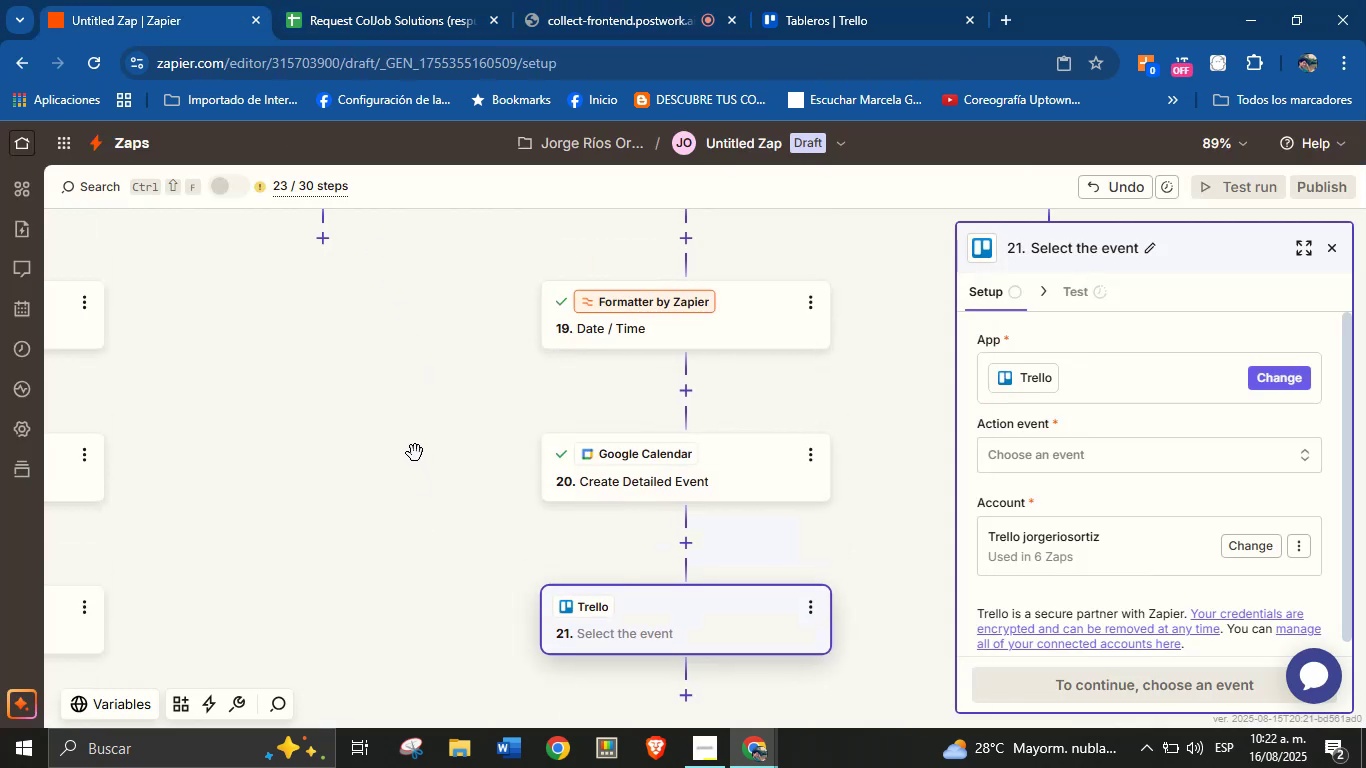 
left_click_drag(start_coordinate=[409, 434], to_coordinate=[397, 538])
 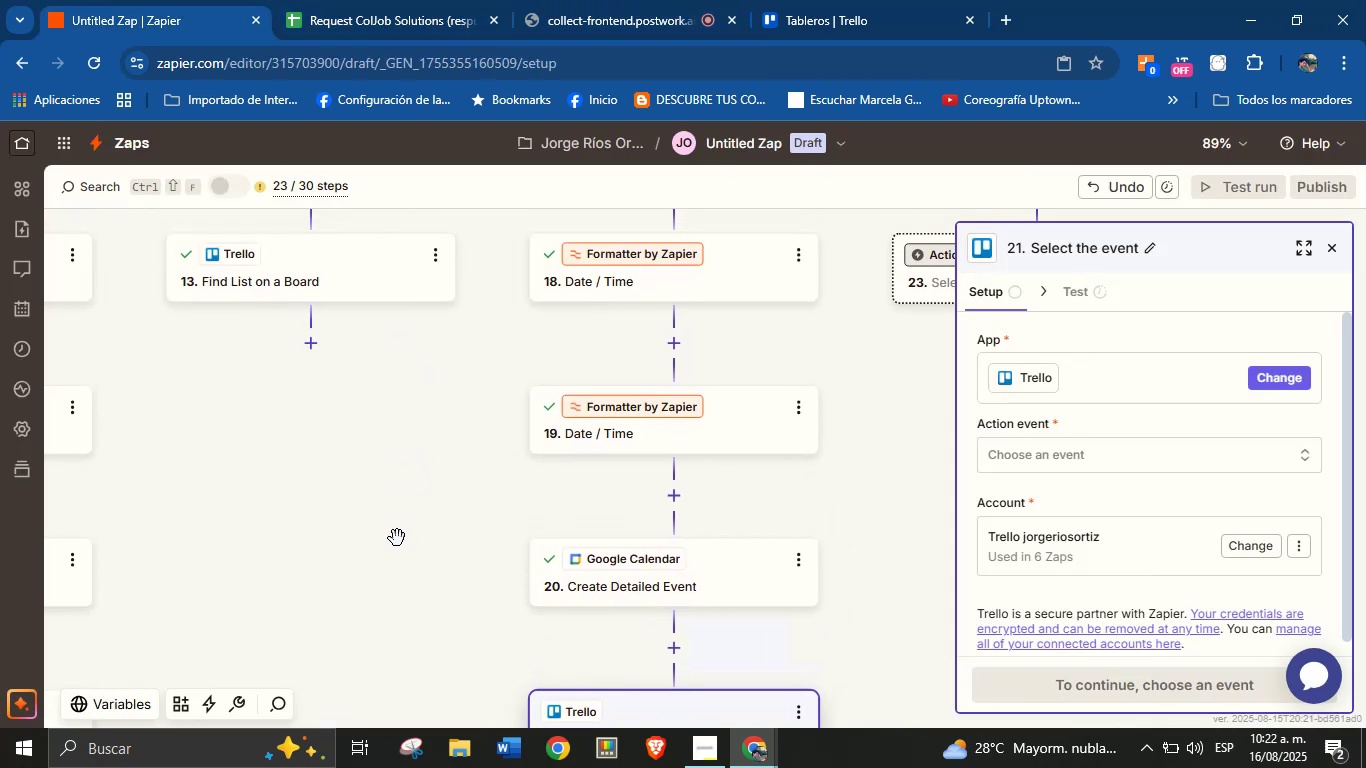 
left_click_drag(start_coordinate=[432, 457], to_coordinate=[401, 622])
 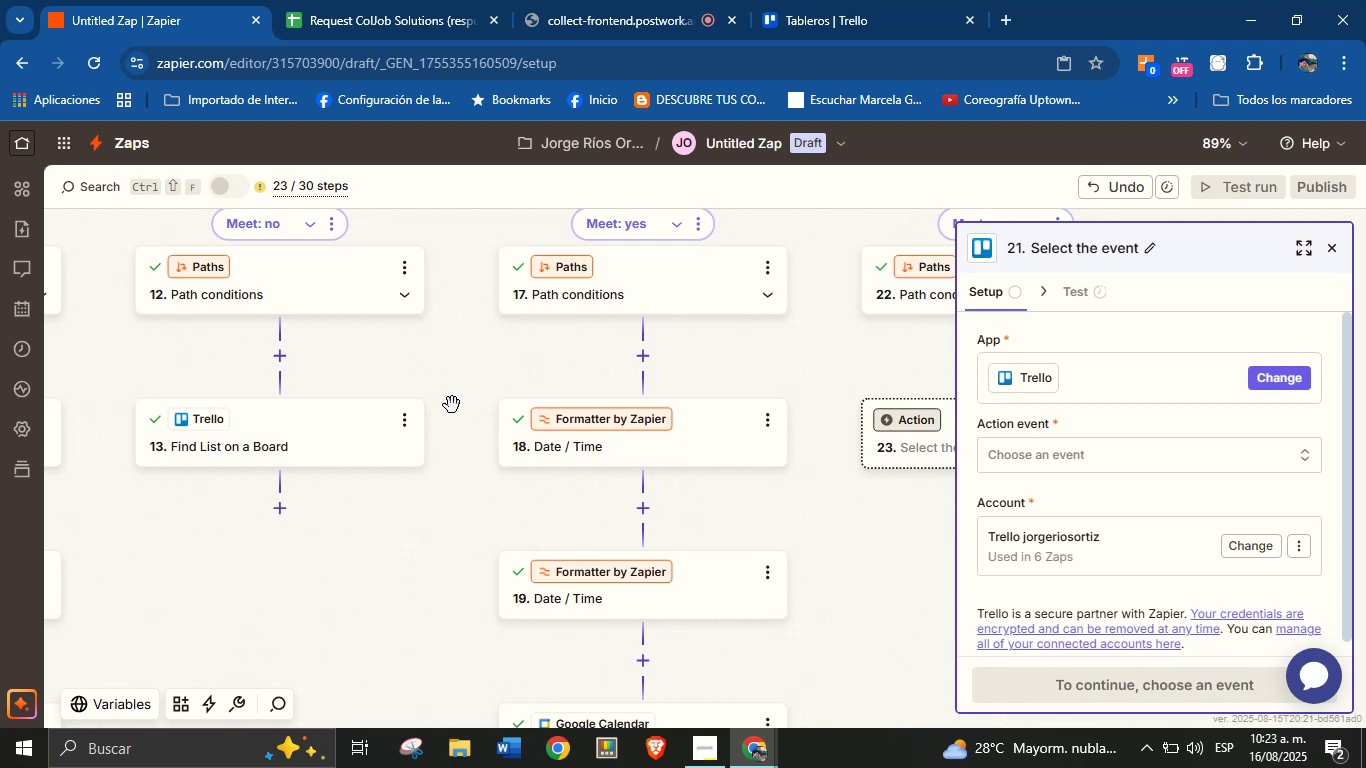 
left_click_drag(start_coordinate=[455, 397], to_coordinate=[462, 444])
 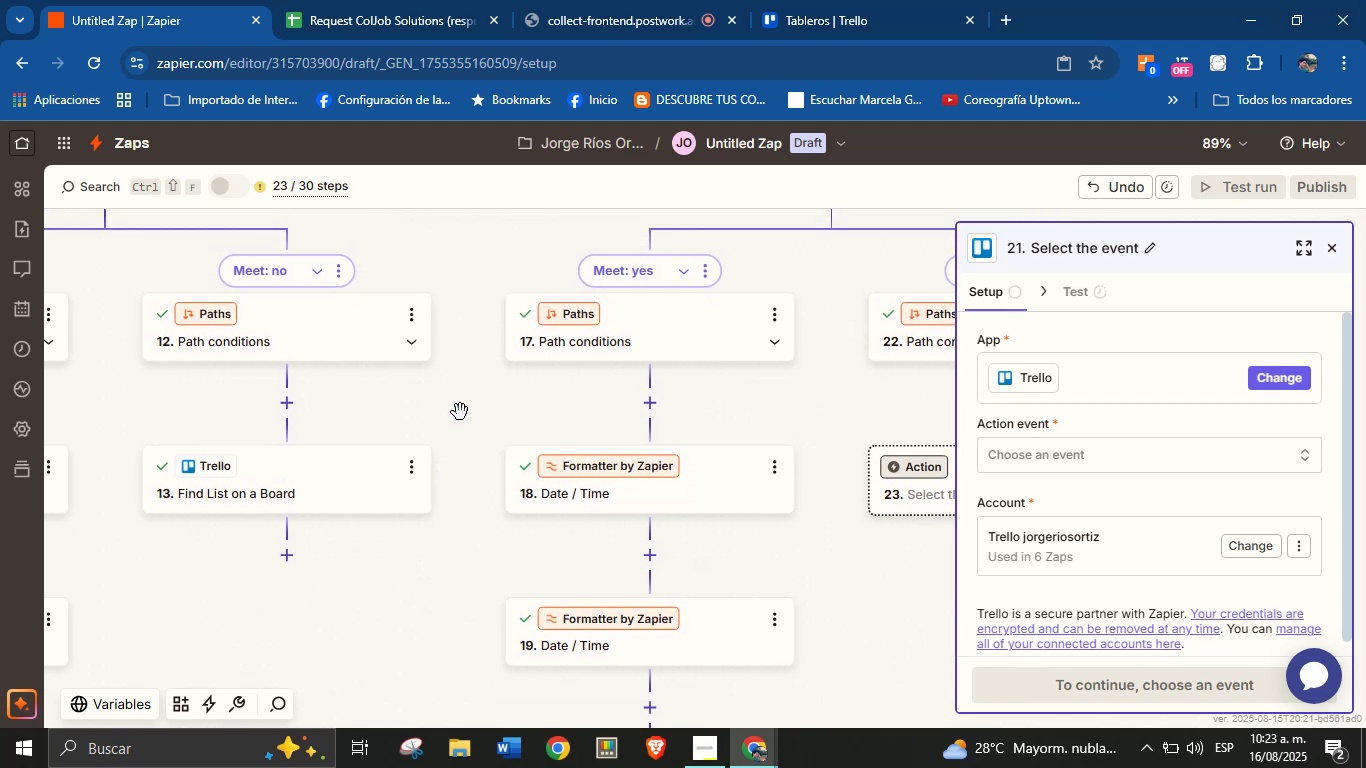 
left_click_drag(start_coordinate=[459, 373], to_coordinate=[459, 440])
 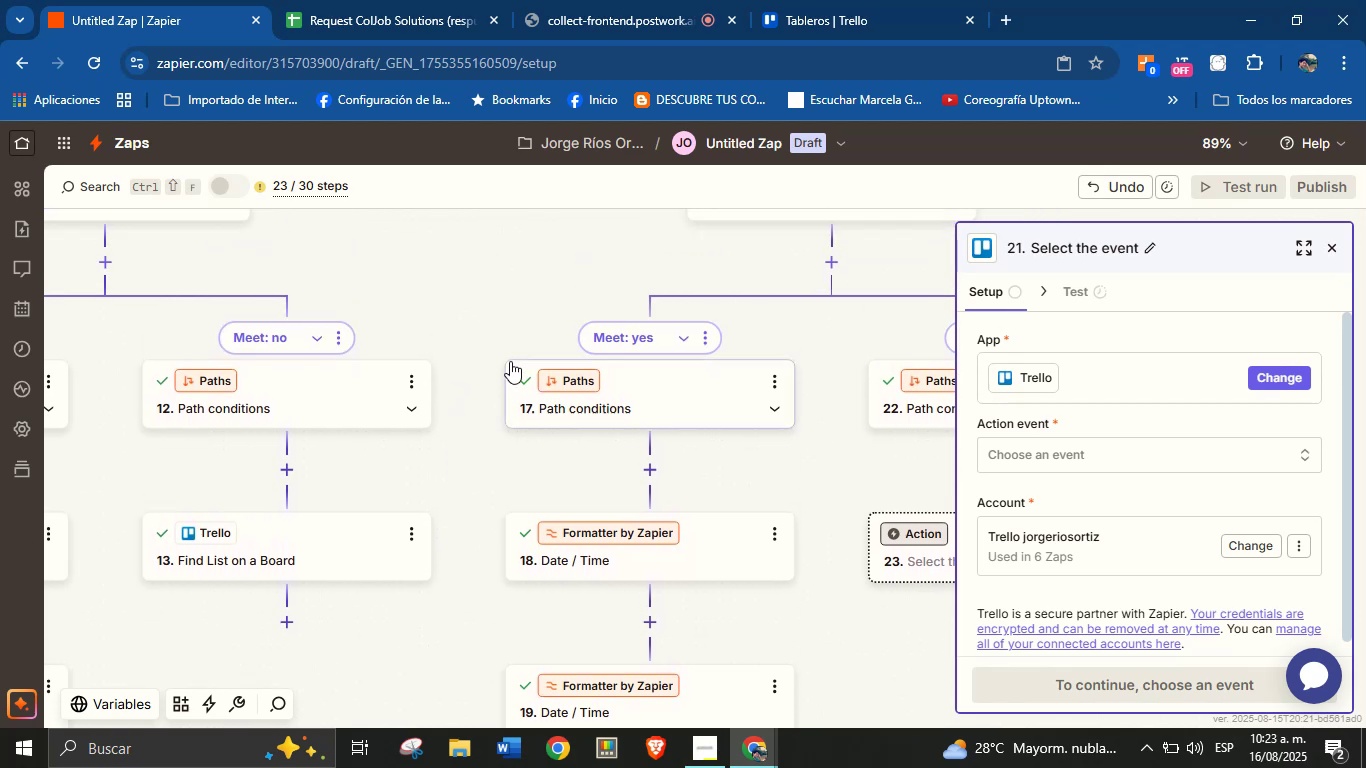 
left_click_drag(start_coordinate=[485, 322], to_coordinate=[473, 348])
 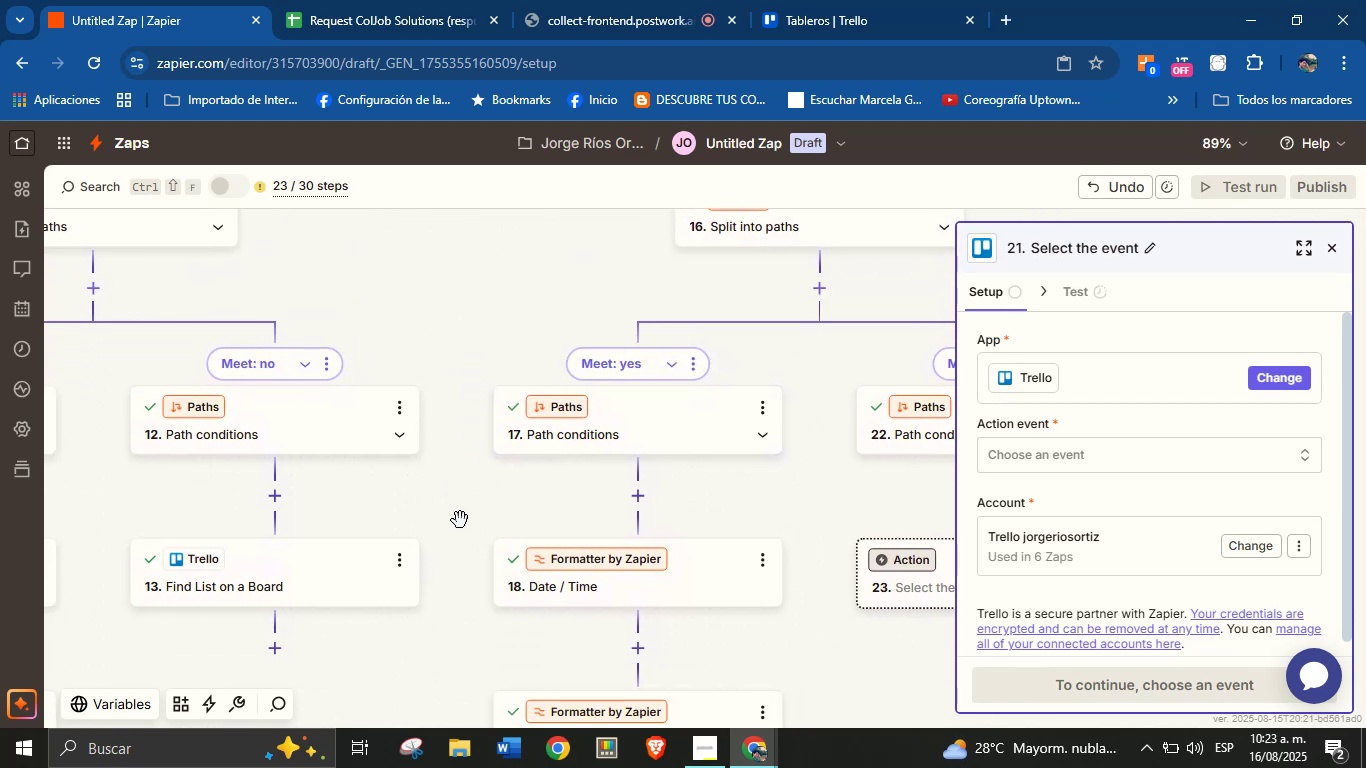 
left_click_drag(start_coordinate=[461, 510], to_coordinate=[461, 400])
 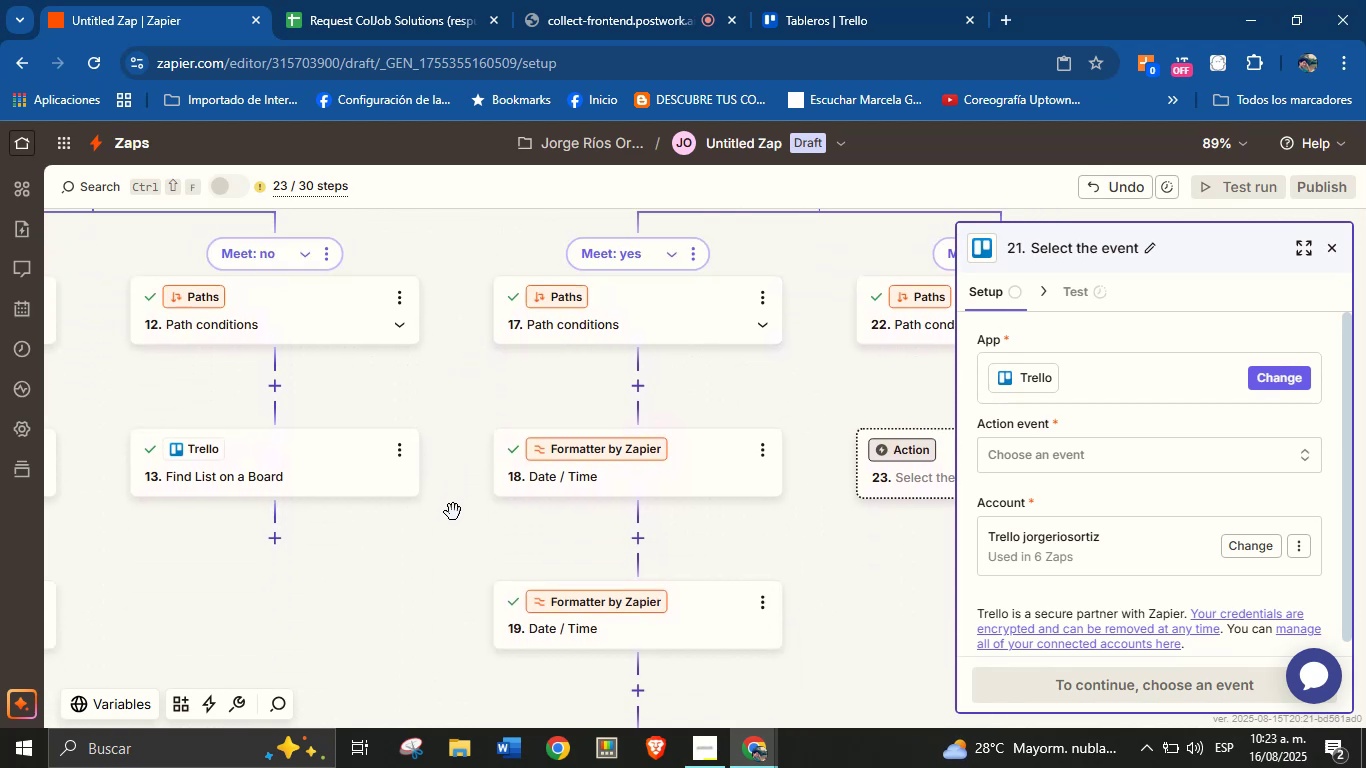 
left_click_drag(start_coordinate=[438, 566], to_coordinate=[449, 422])
 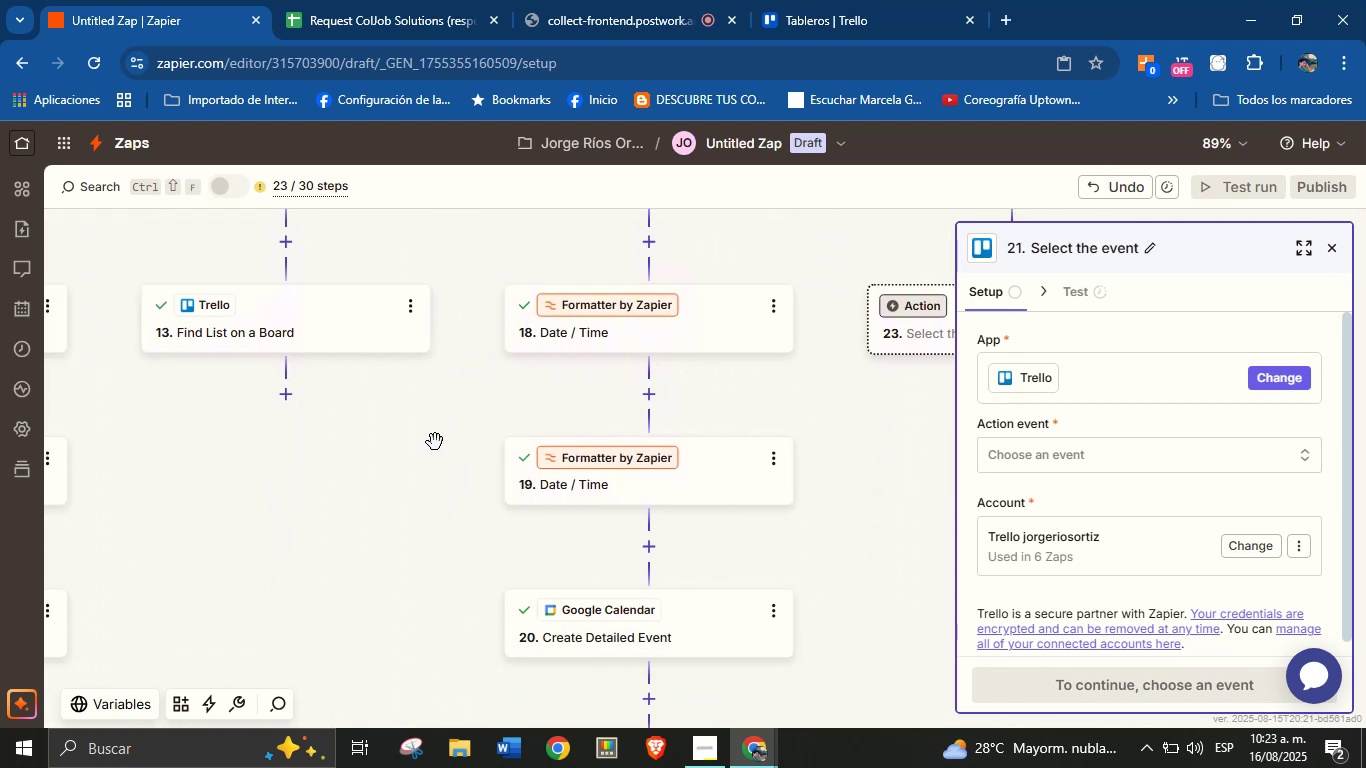 
left_click_drag(start_coordinate=[459, 397], to_coordinate=[453, 562])
 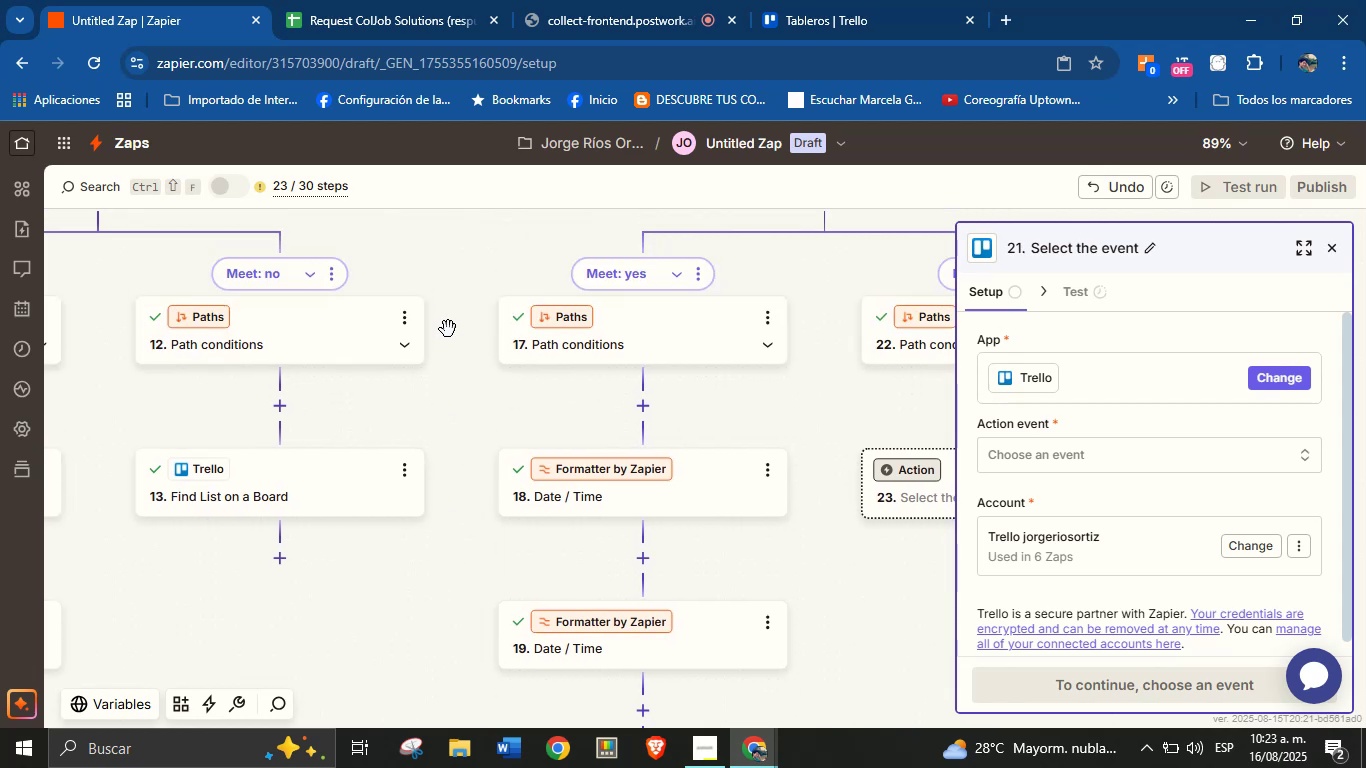 
left_click_drag(start_coordinate=[455, 298], to_coordinate=[433, 529])
 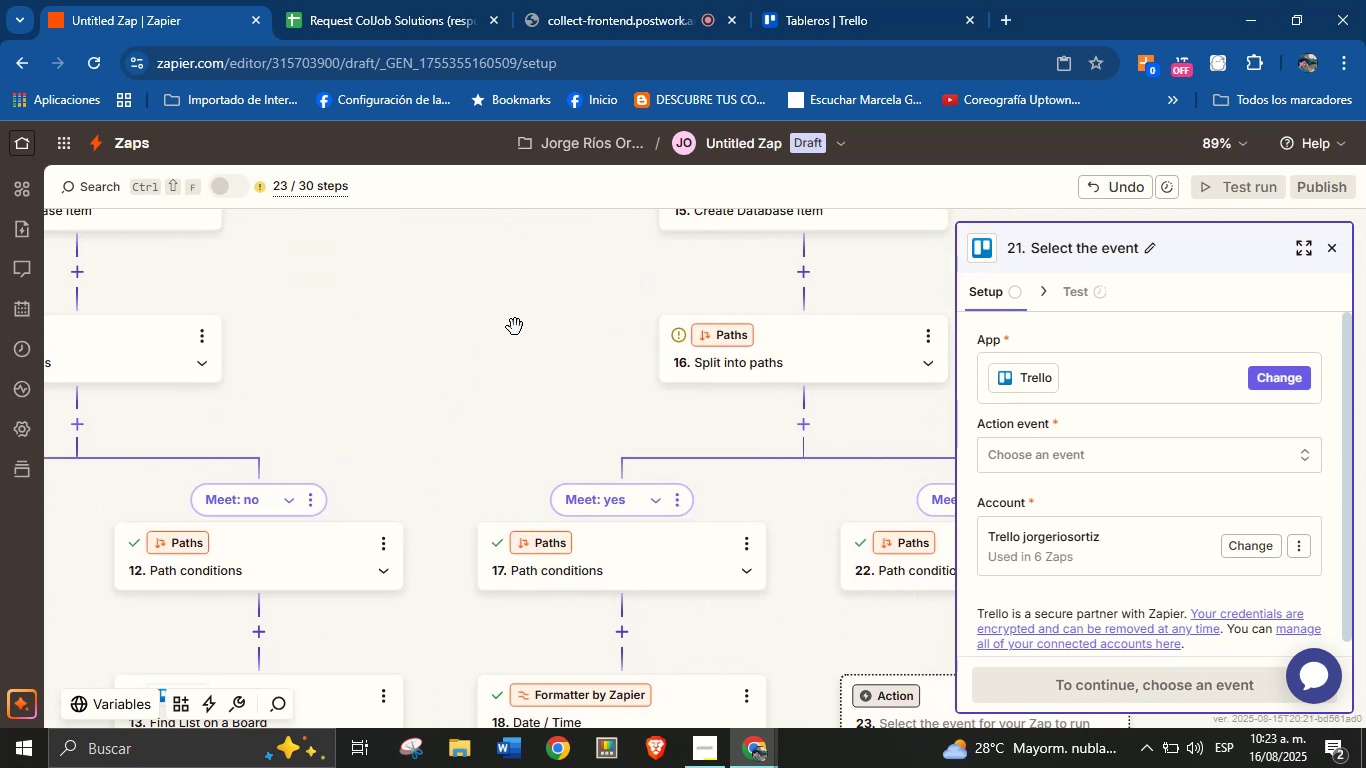 
left_click_drag(start_coordinate=[518, 324], to_coordinate=[501, 321])
 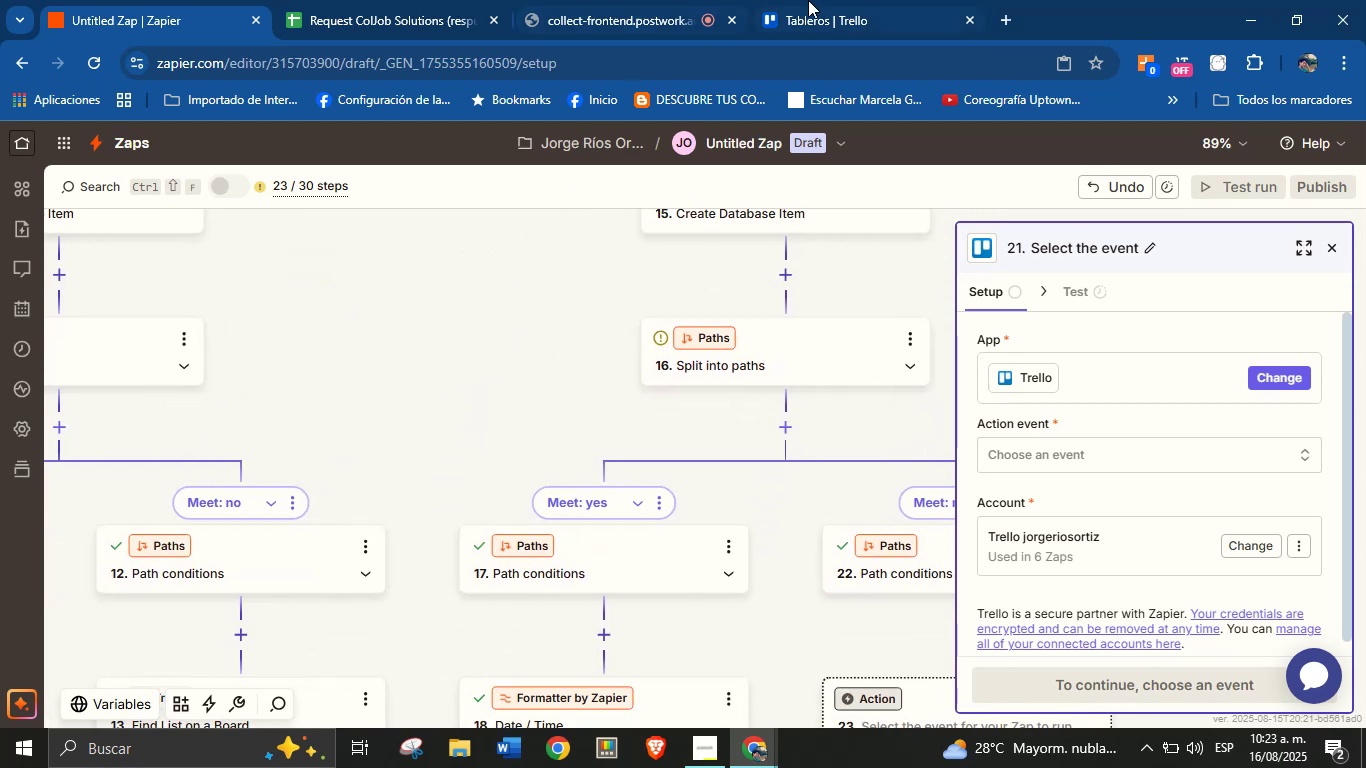 
left_click([808, 0])
 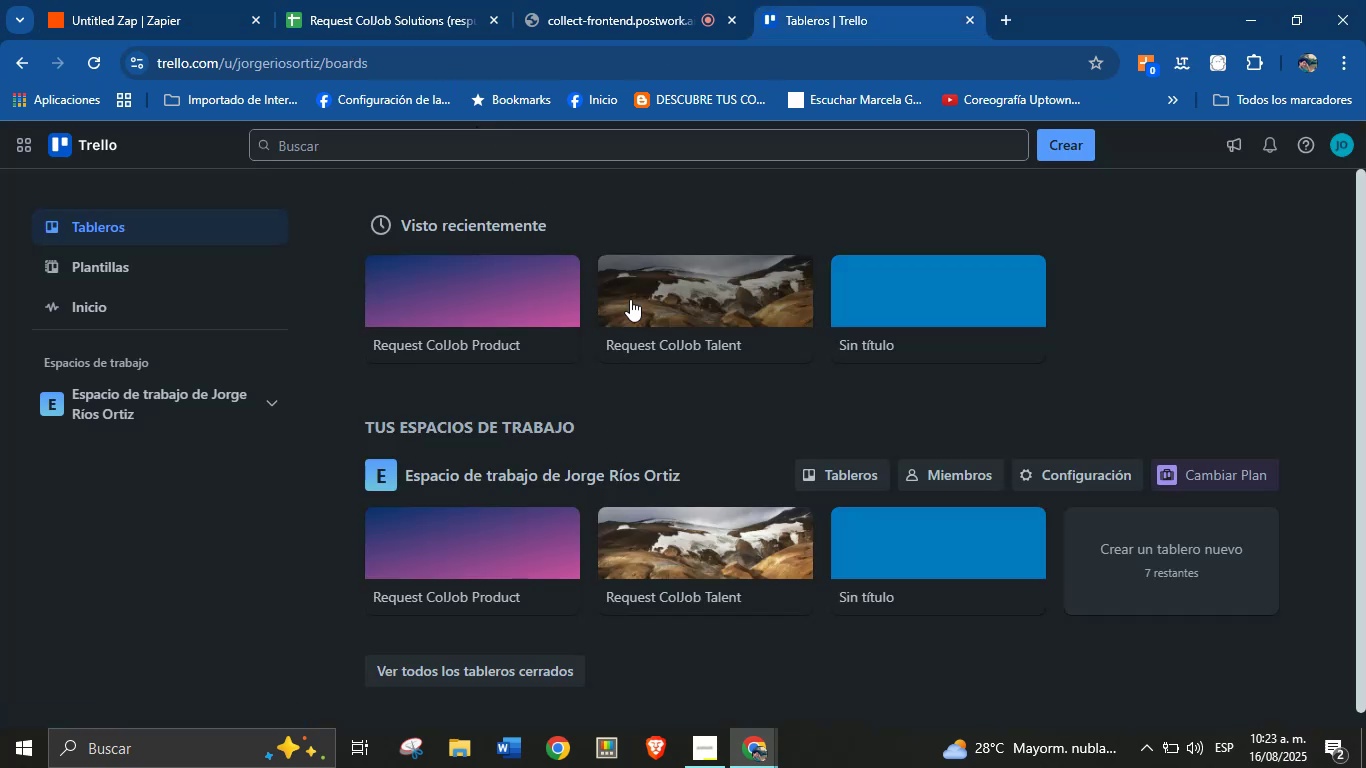 
left_click([437, 293])
 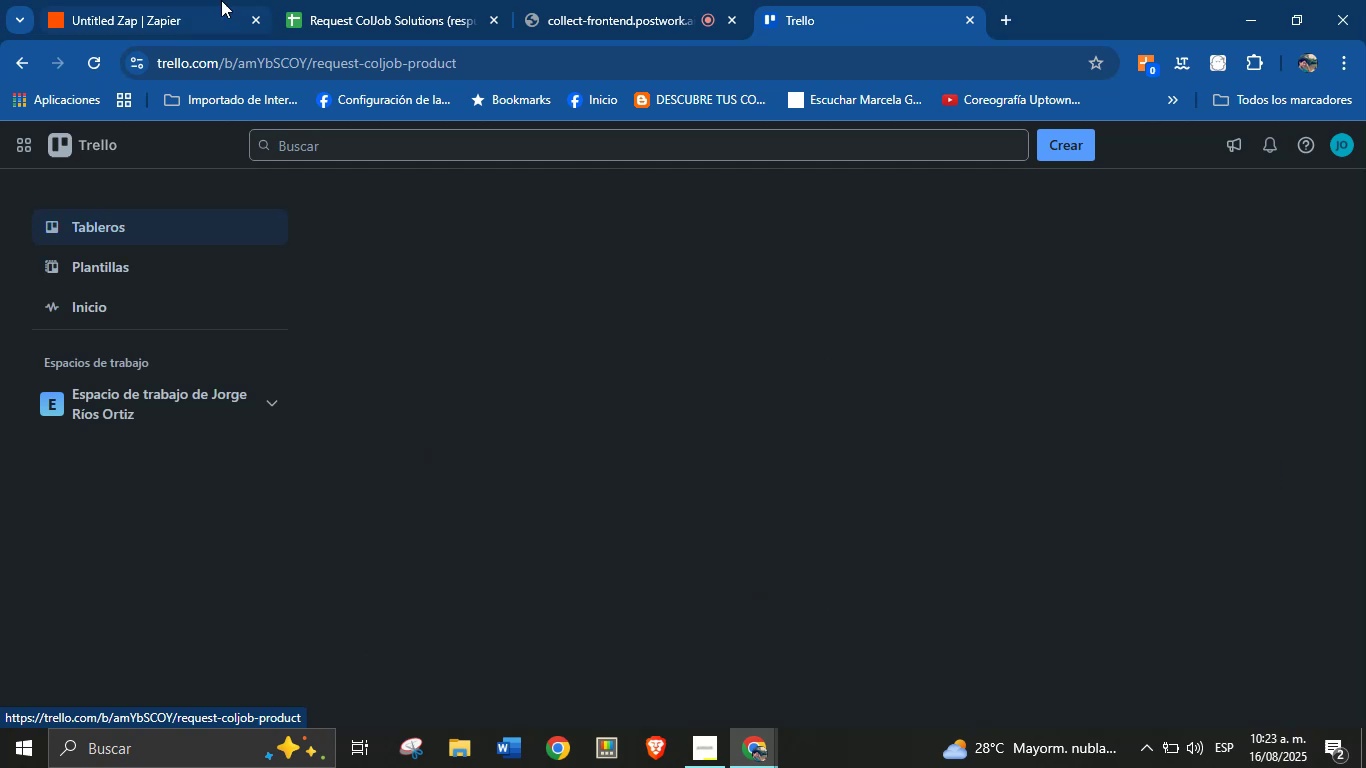 
left_click([214, 0])
 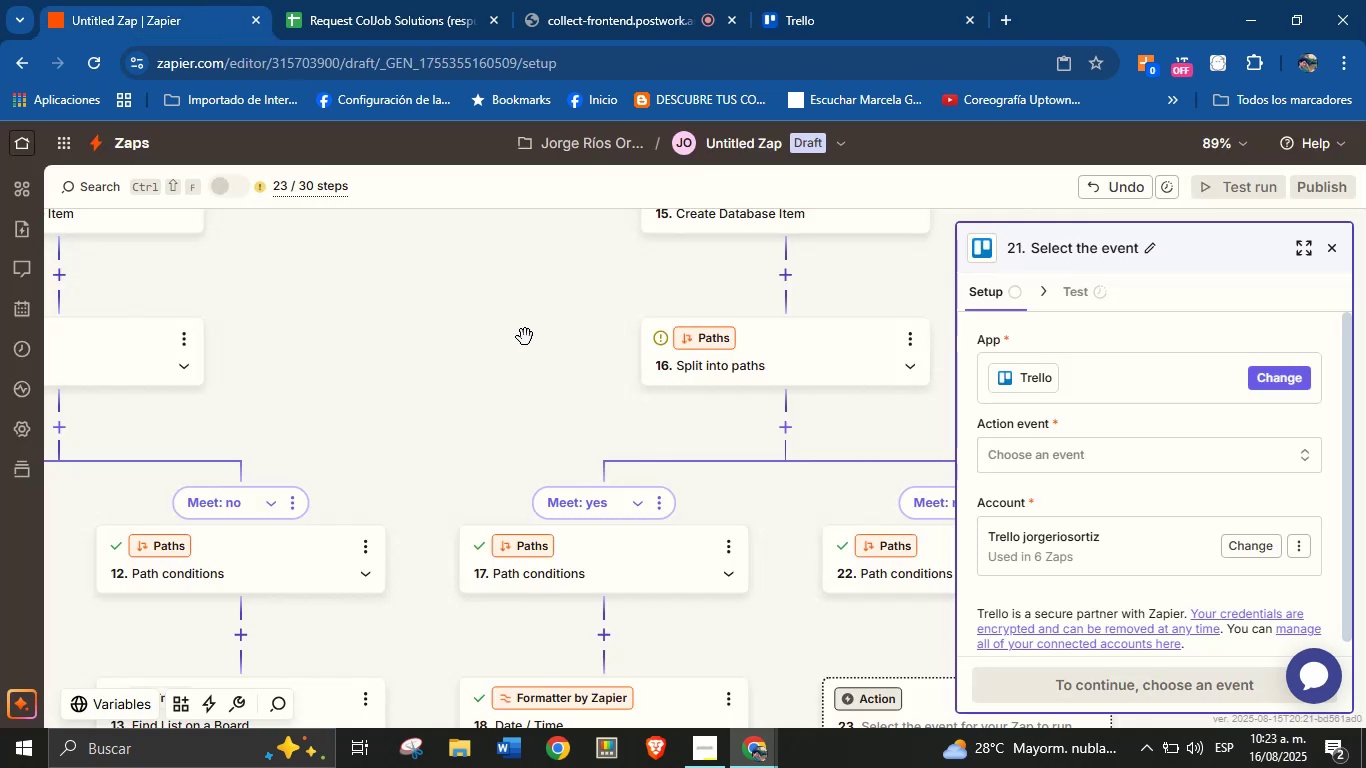 
left_click_drag(start_coordinate=[507, 377], to_coordinate=[521, 251])
 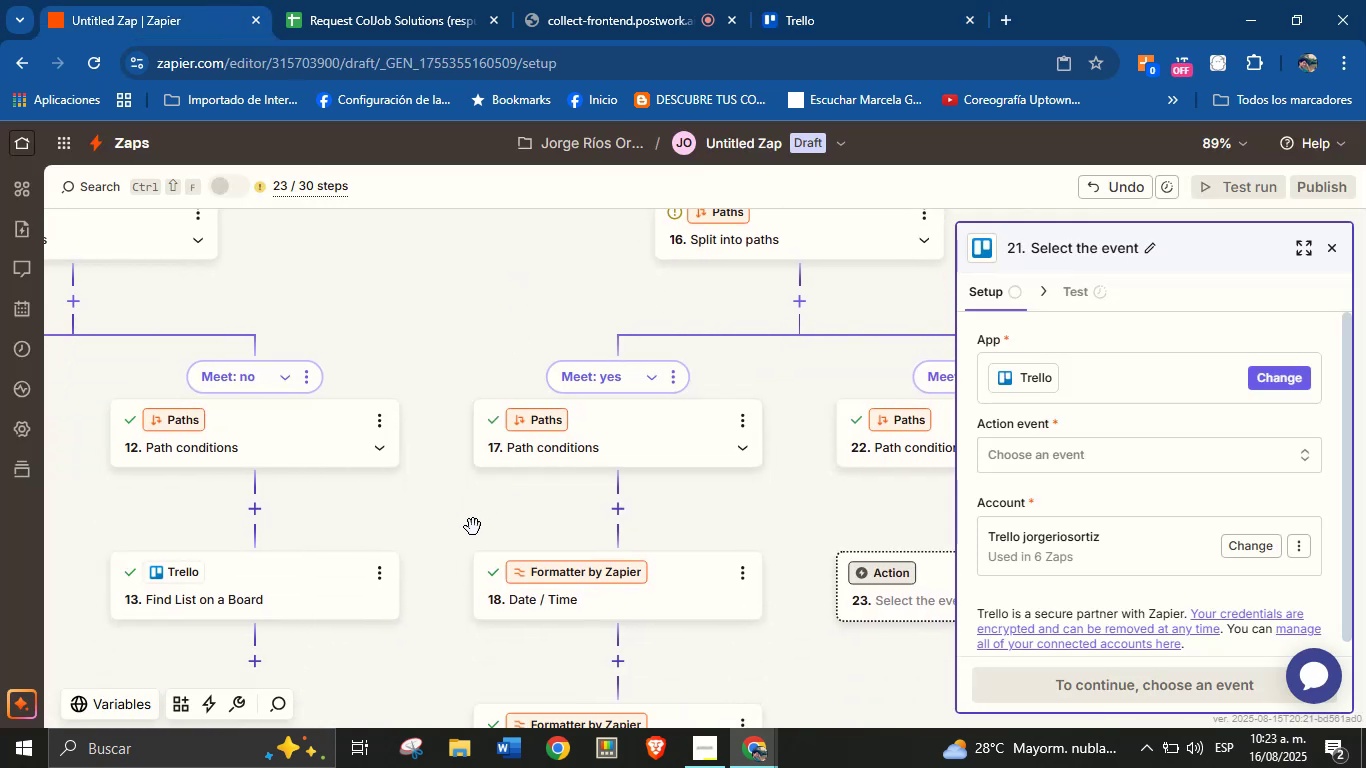 
left_click_drag(start_coordinate=[445, 545], to_coordinate=[468, 354])
 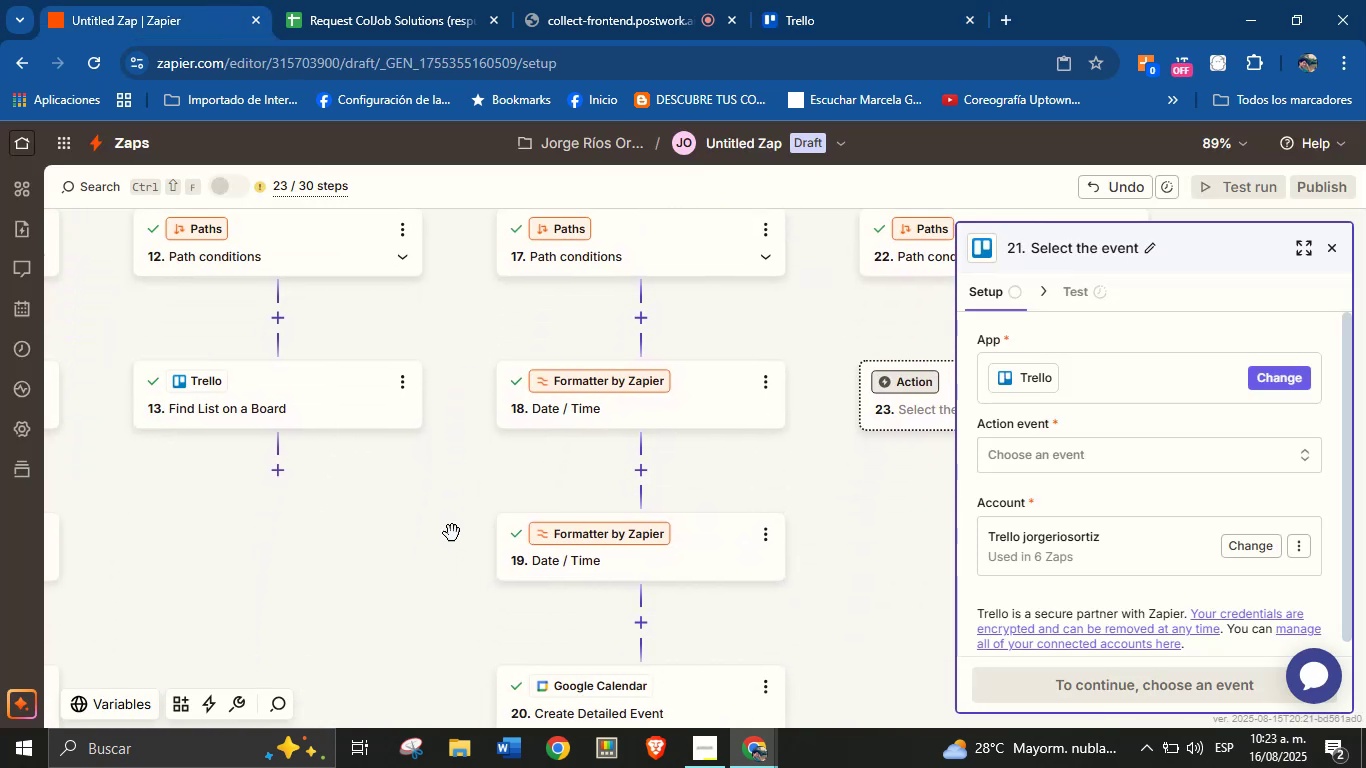 
left_click_drag(start_coordinate=[452, 559], to_coordinate=[454, 471])
 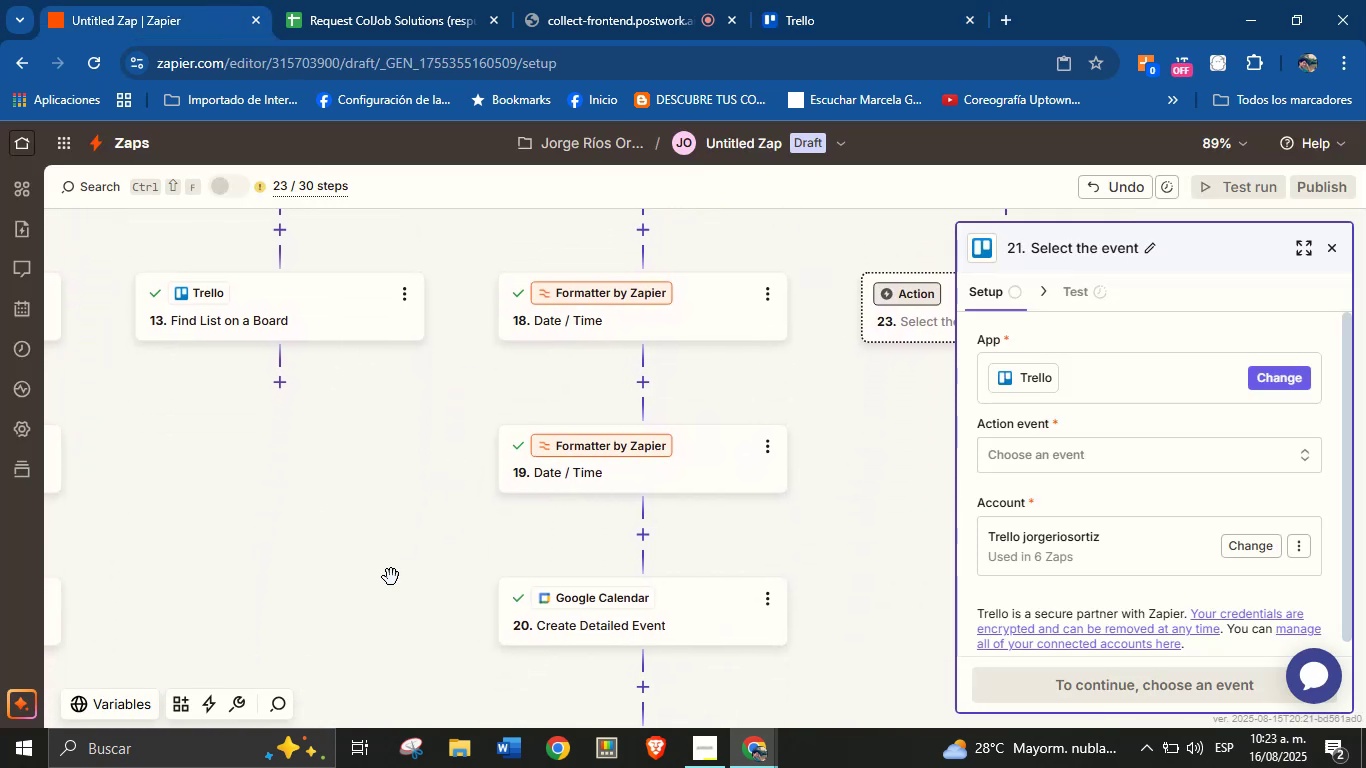 
left_click_drag(start_coordinate=[387, 584], to_coordinate=[386, 508])
 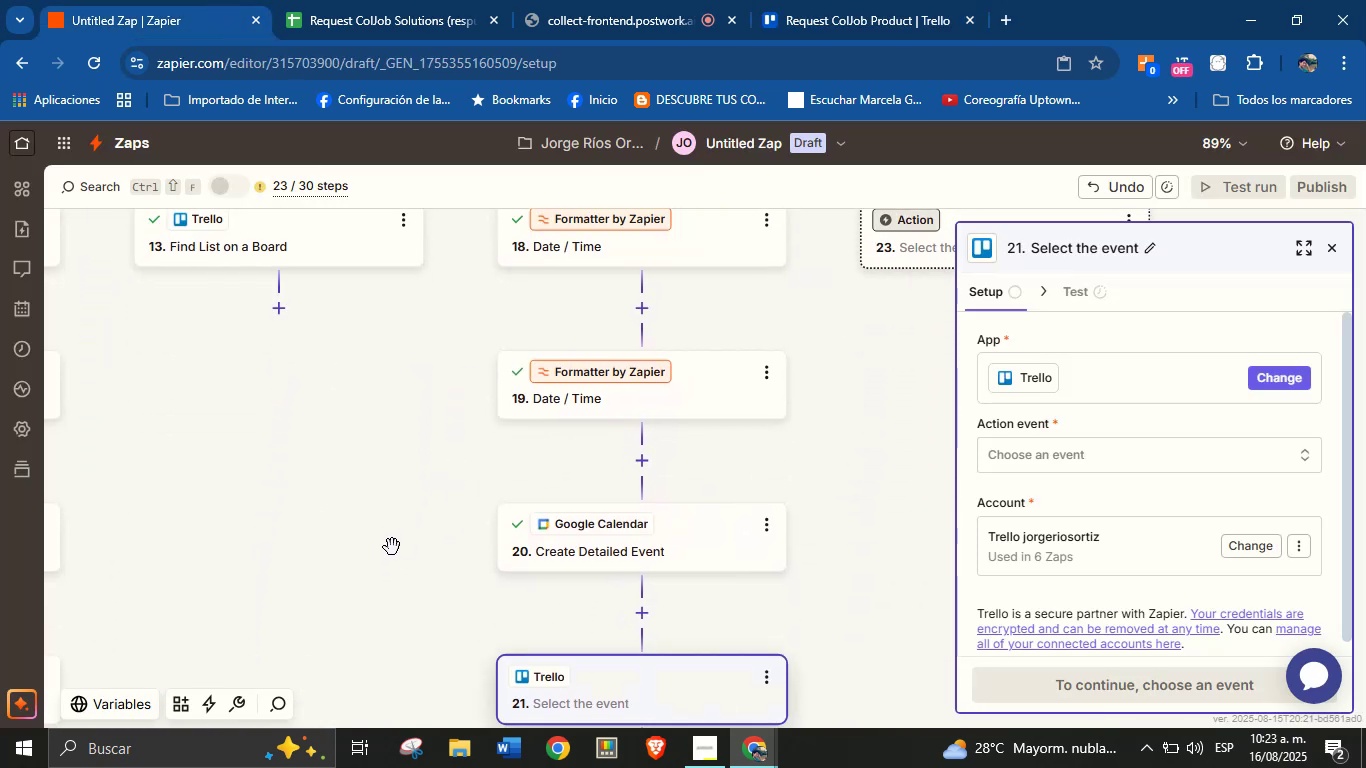 
left_click_drag(start_coordinate=[392, 578], to_coordinate=[397, 499])
 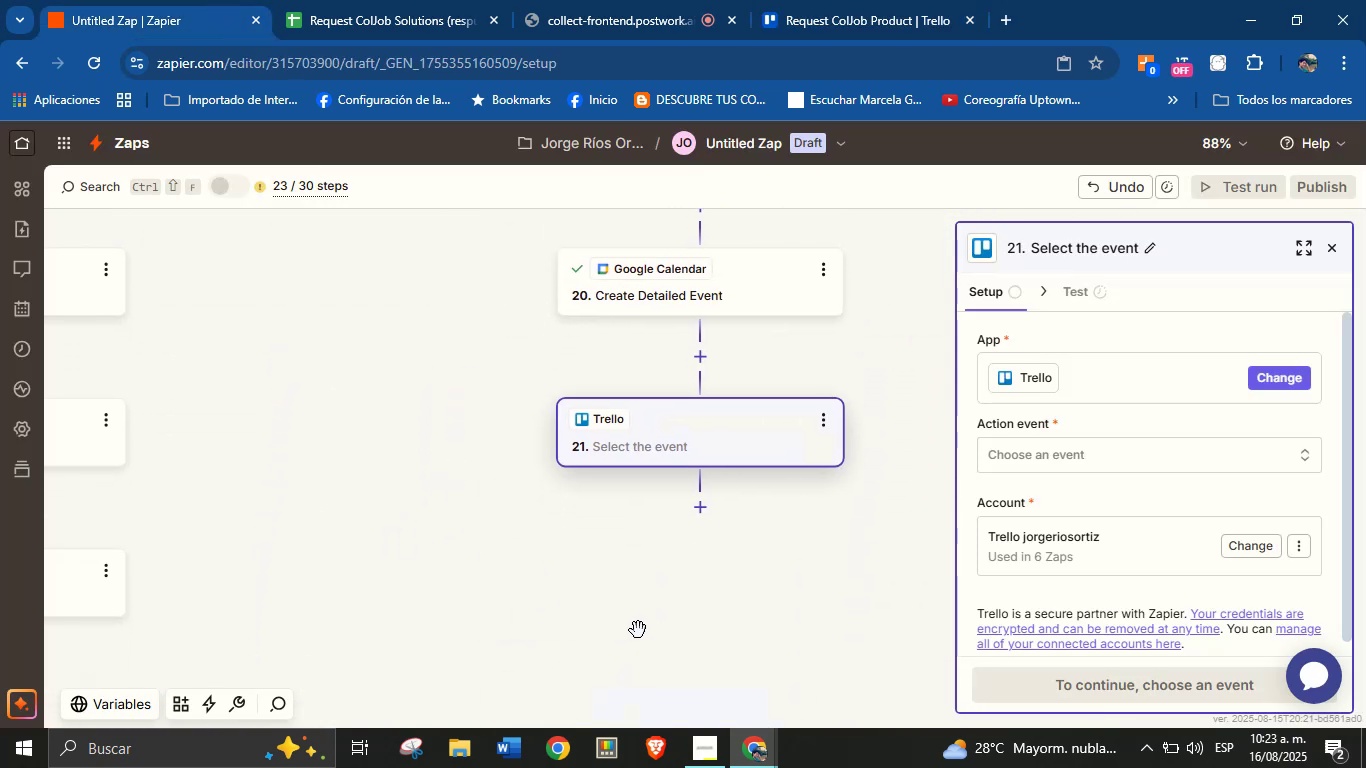 
left_click_drag(start_coordinate=[806, 610], to_coordinate=[720, 627])
 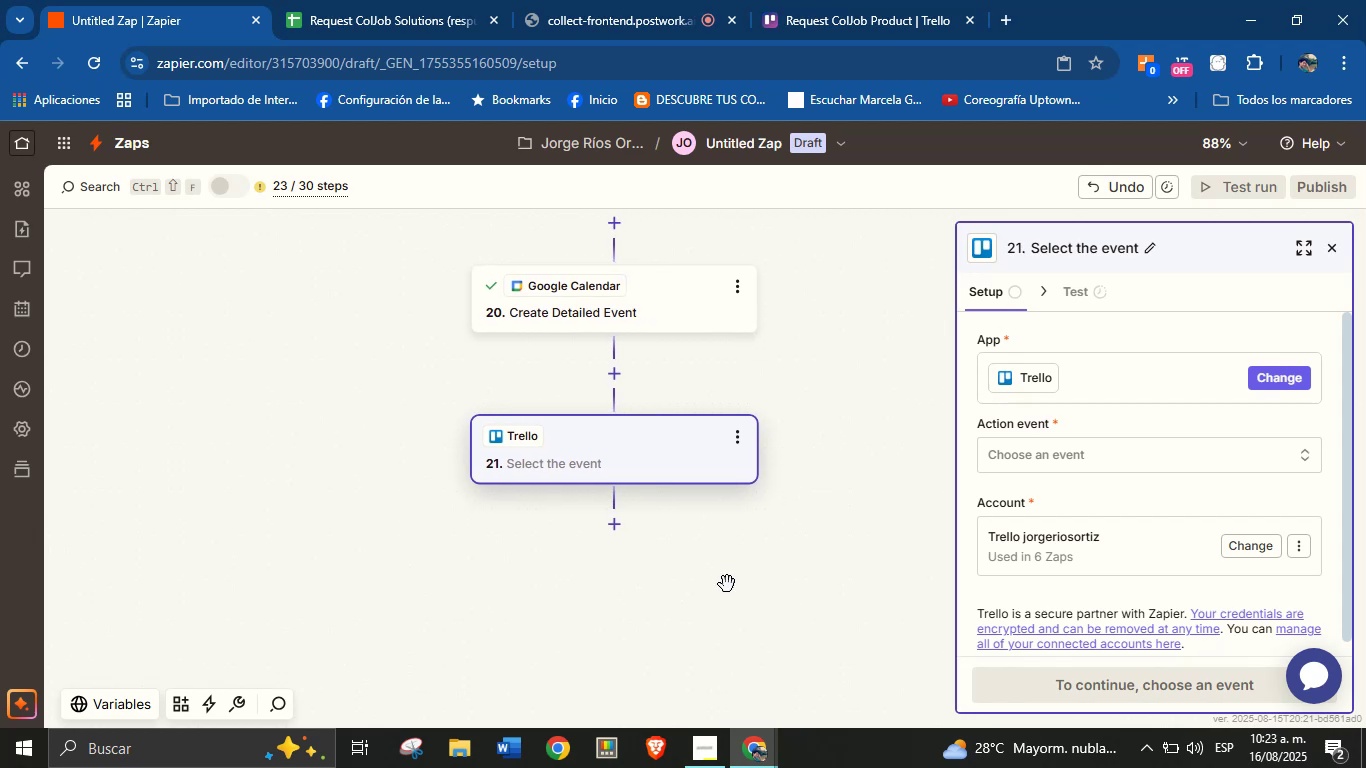 
left_click([1040, 464])
 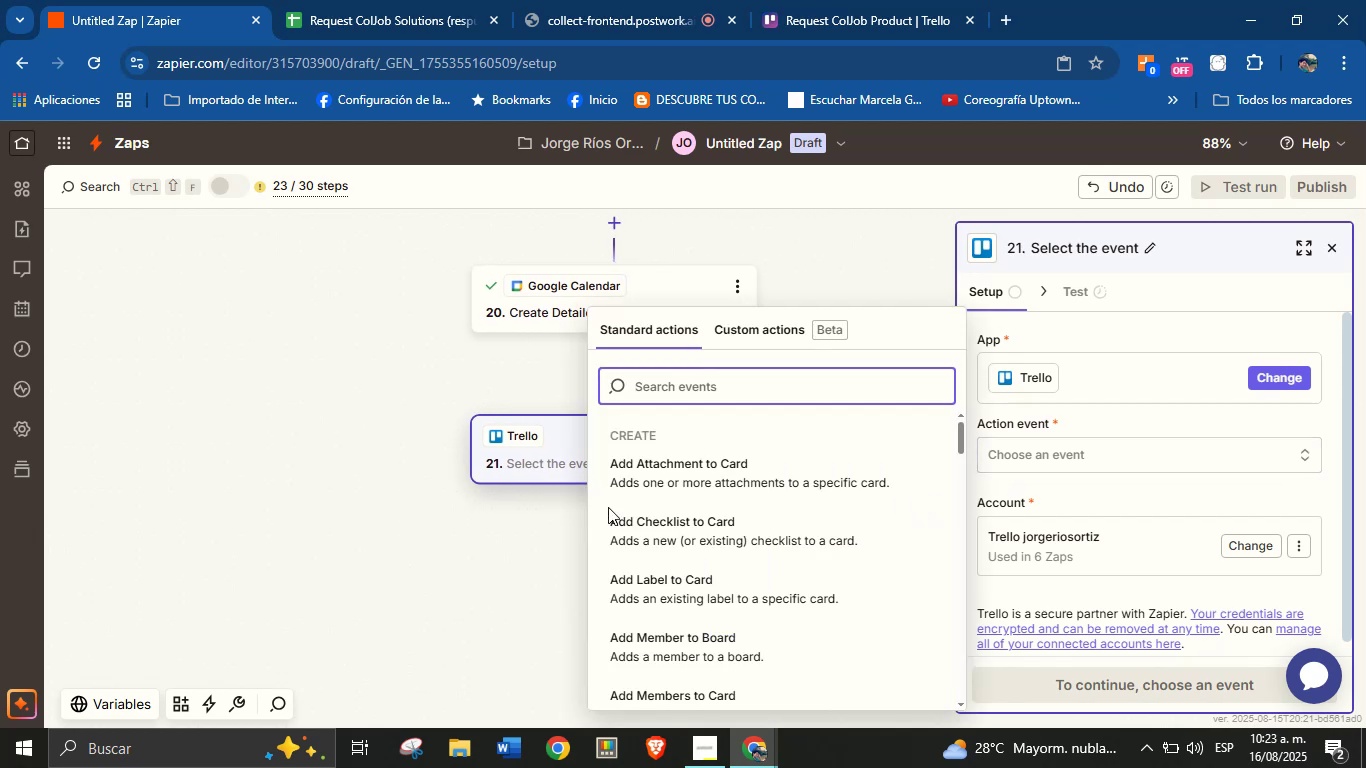 
left_click([441, 618])
 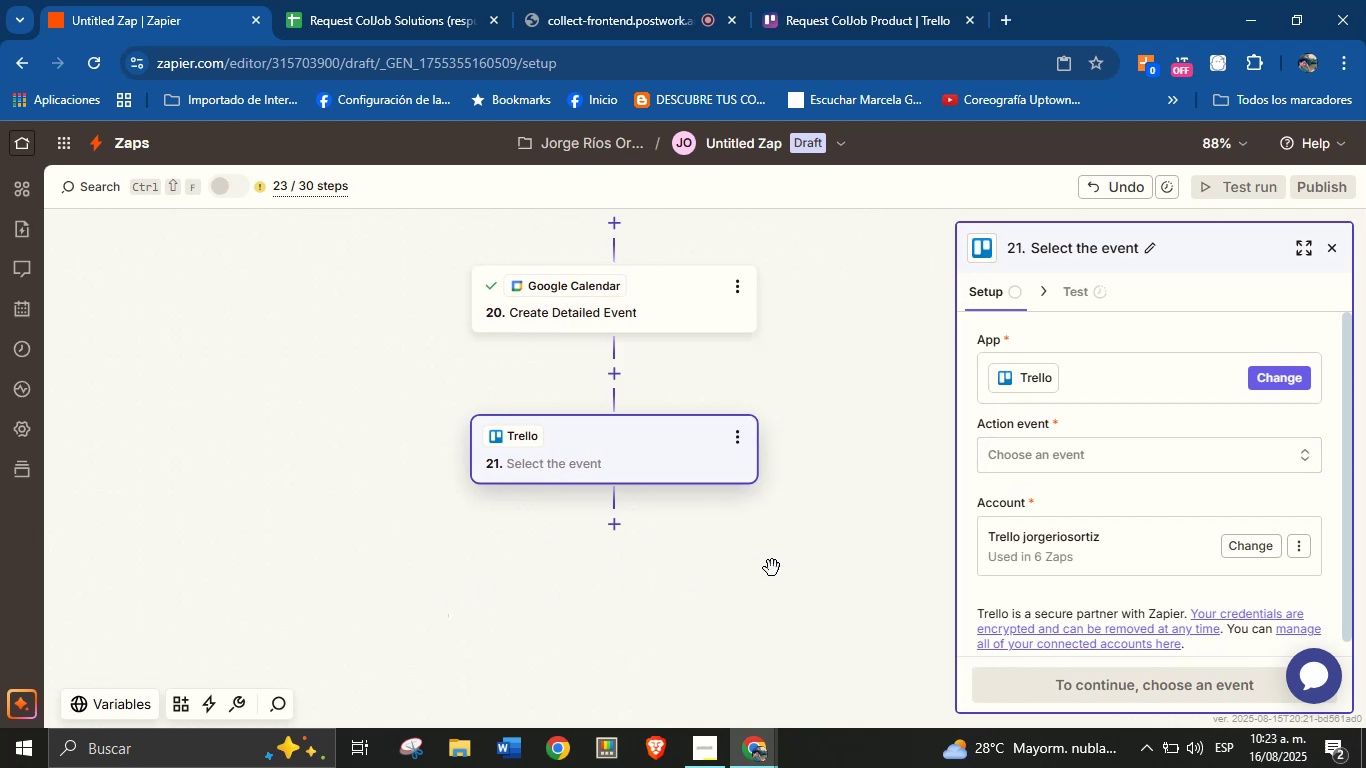 
left_click_drag(start_coordinate=[848, 503], to_coordinate=[831, 512])
 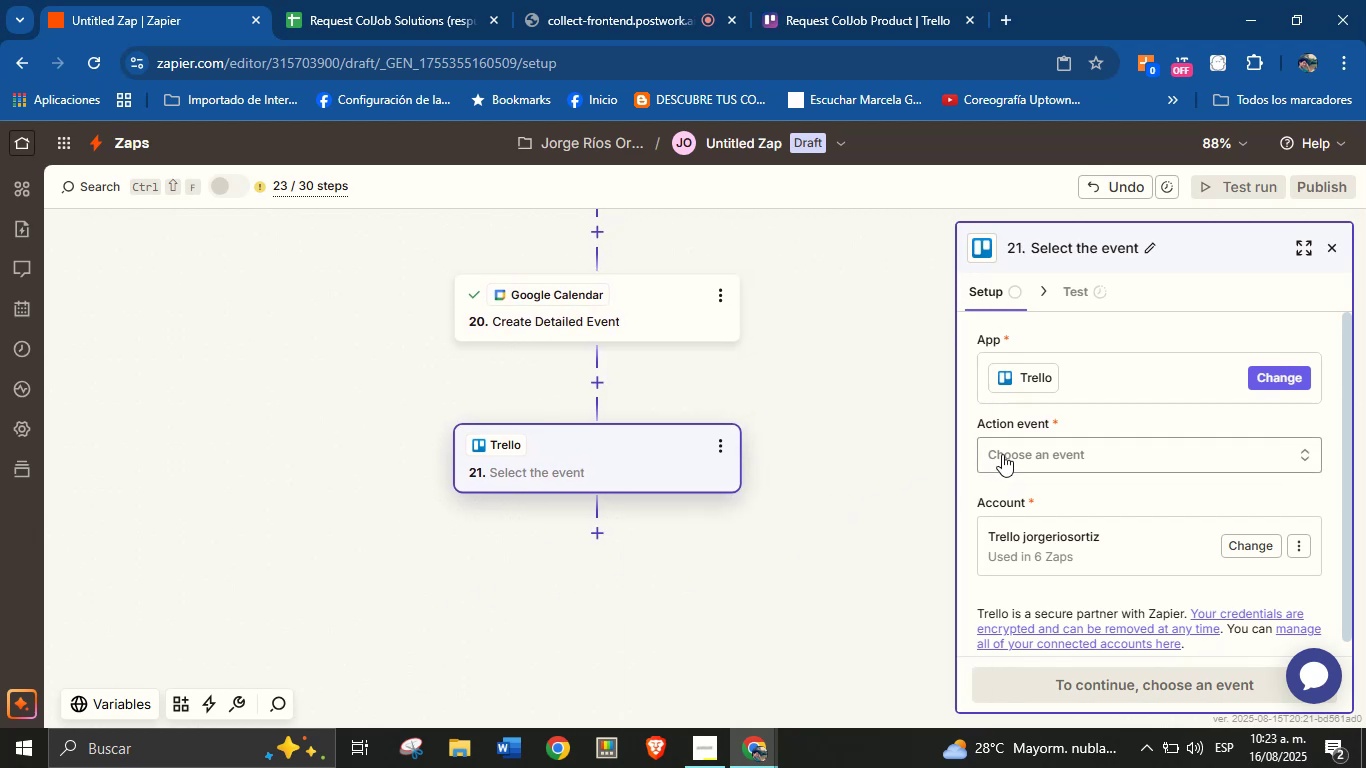 
left_click([1002, 454])
 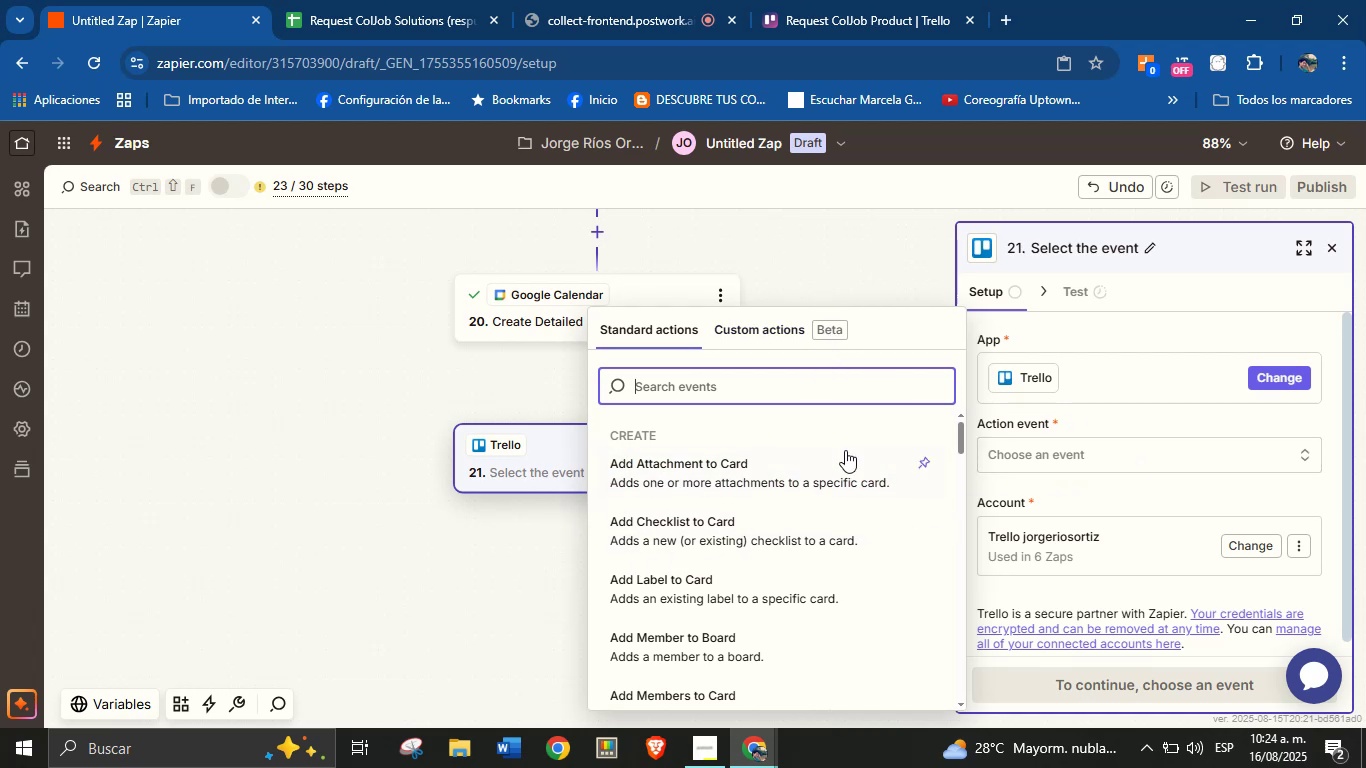 
wait(35.11)
 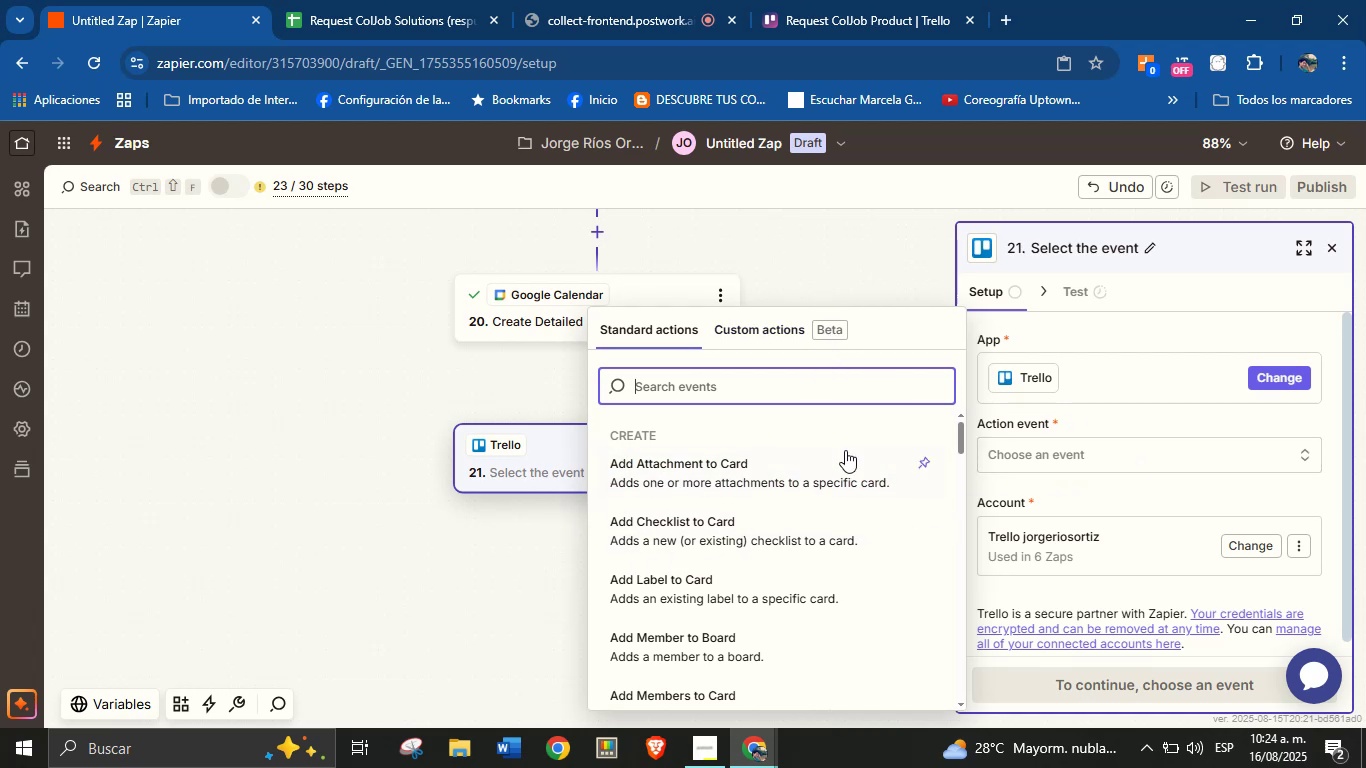 
left_click([855, 0])
 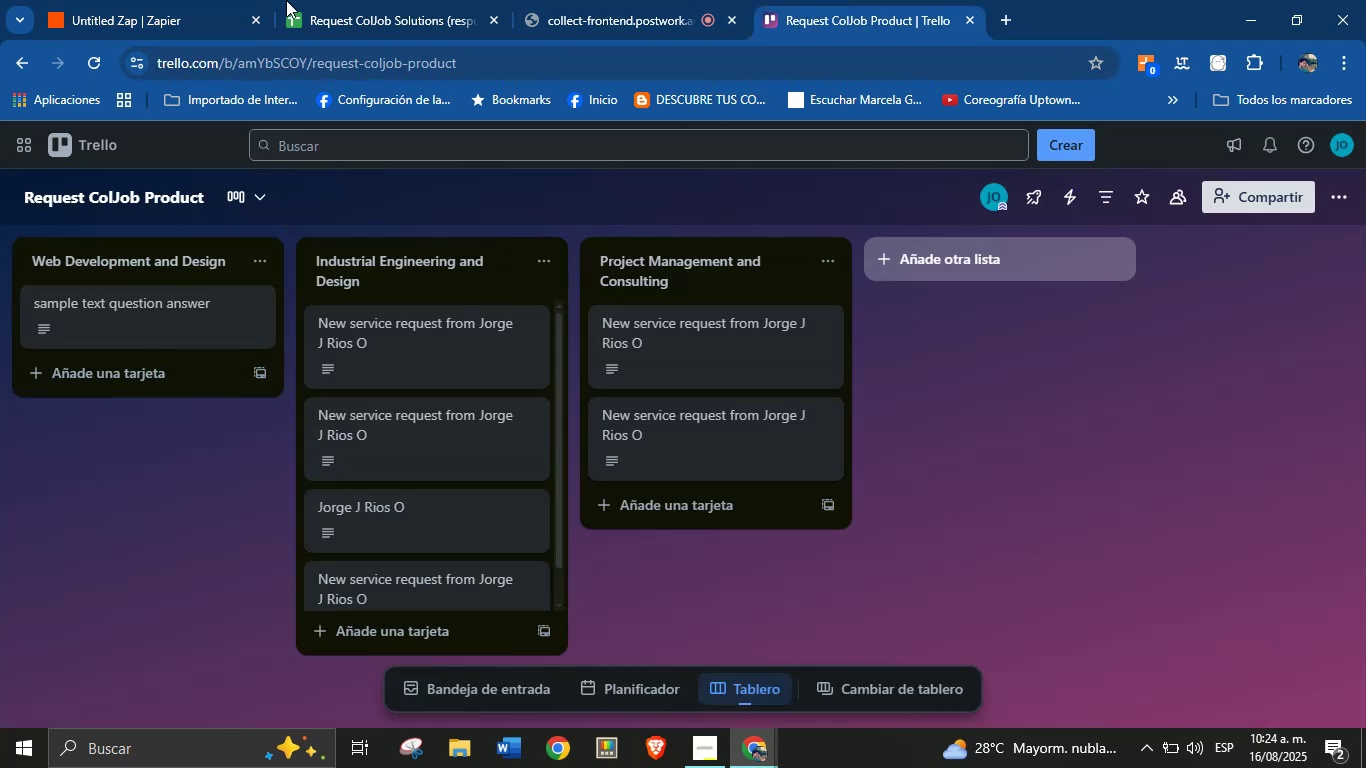 
left_click([163, 0])
 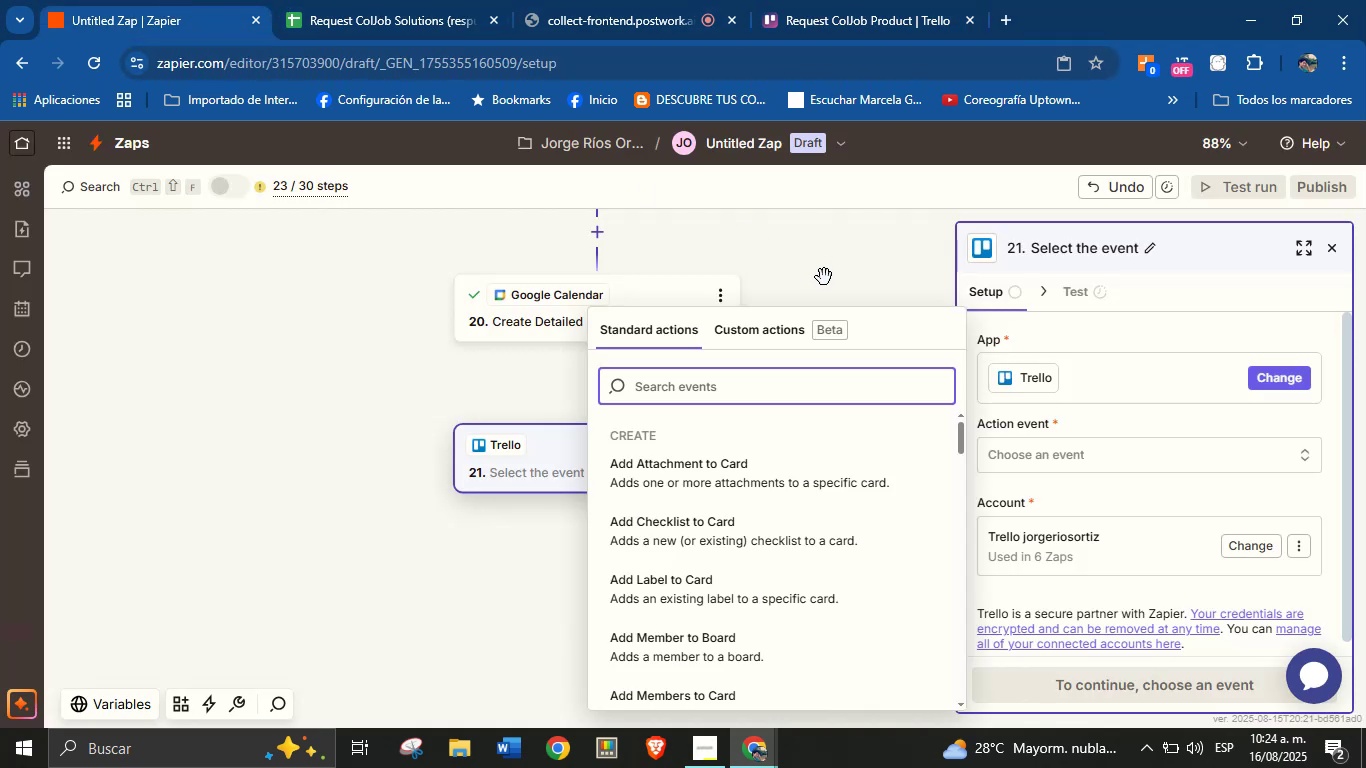 
type(list)
 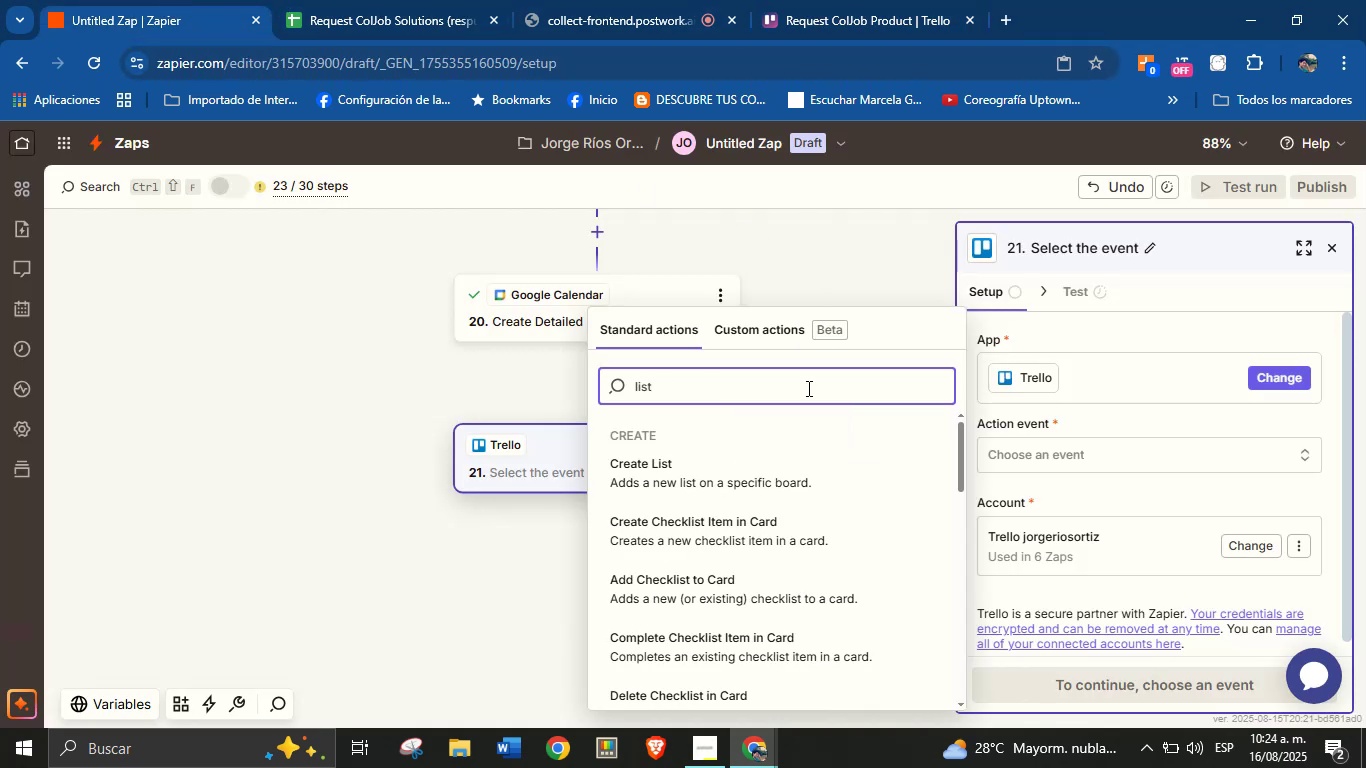 
scroll: coordinate [770, 569], scroll_direction: down, amount: 2.0
 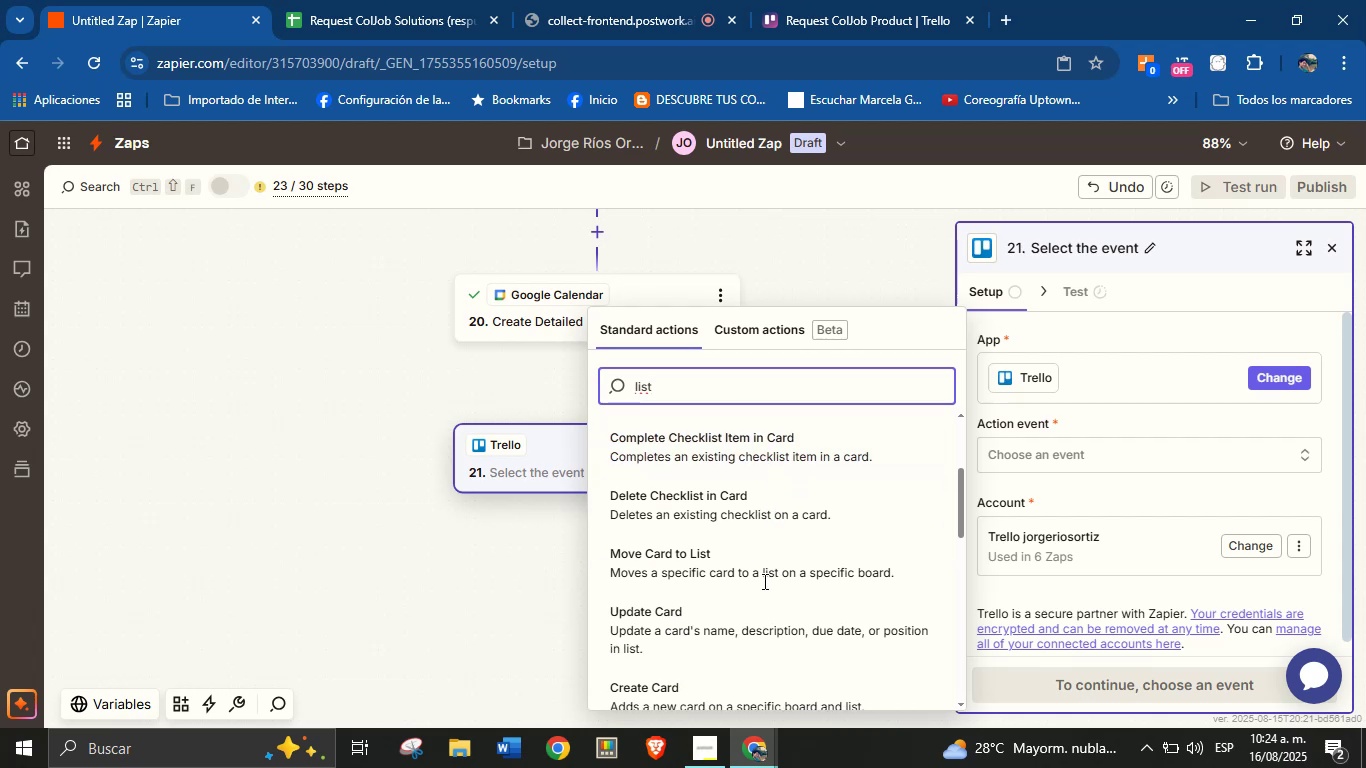 
scroll: coordinate [740, 606], scroll_direction: up, amount: 1.0
 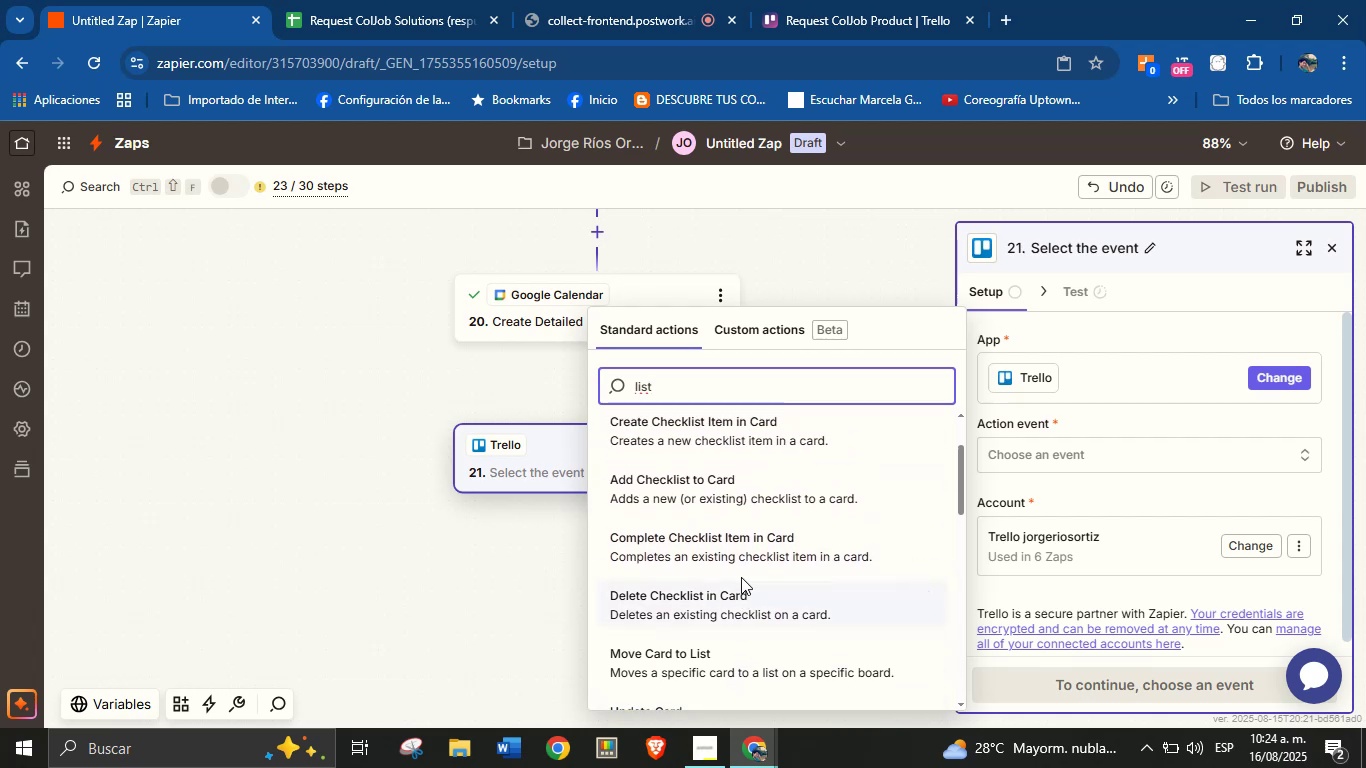 
scroll: coordinate [754, 560], scroll_direction: down, amount: 7.0
 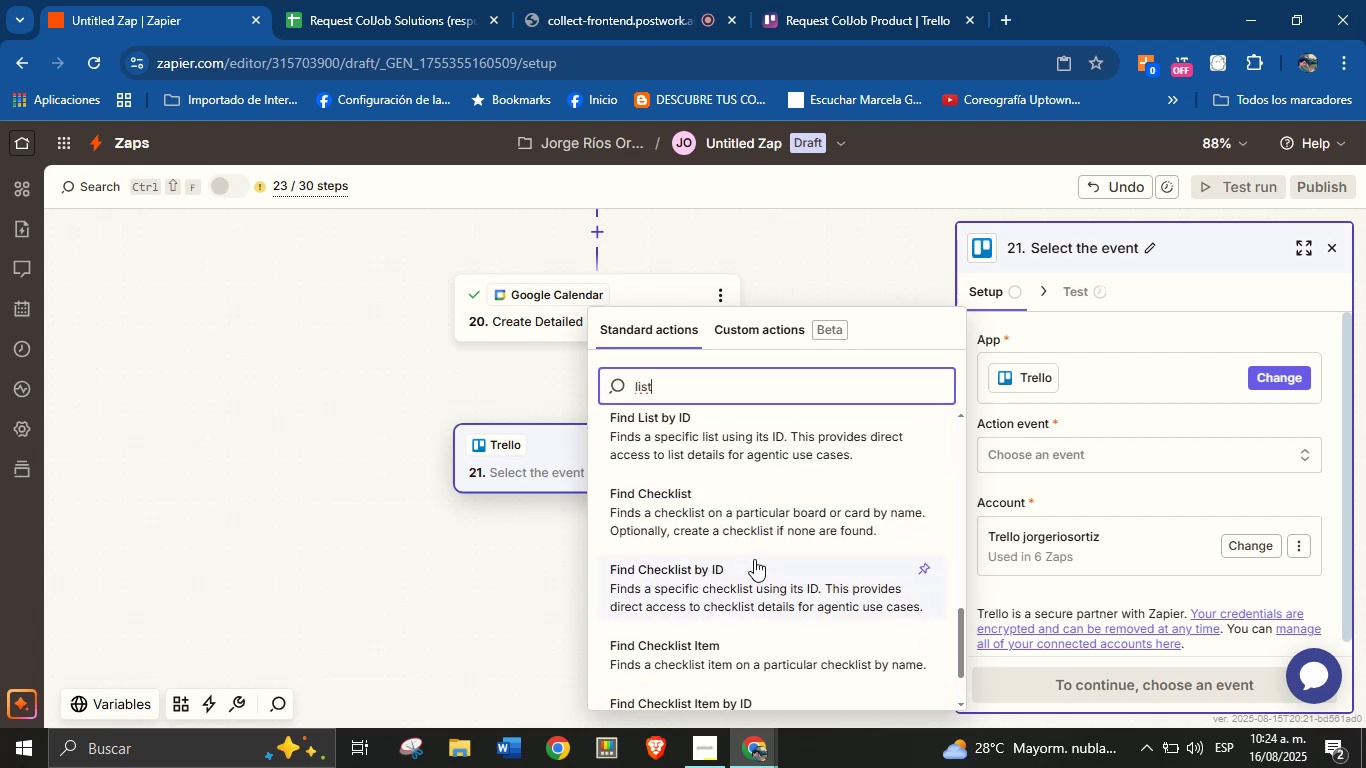 
scroll: coordinate [751, 536], scroll_direction: up, amount: 2.0
 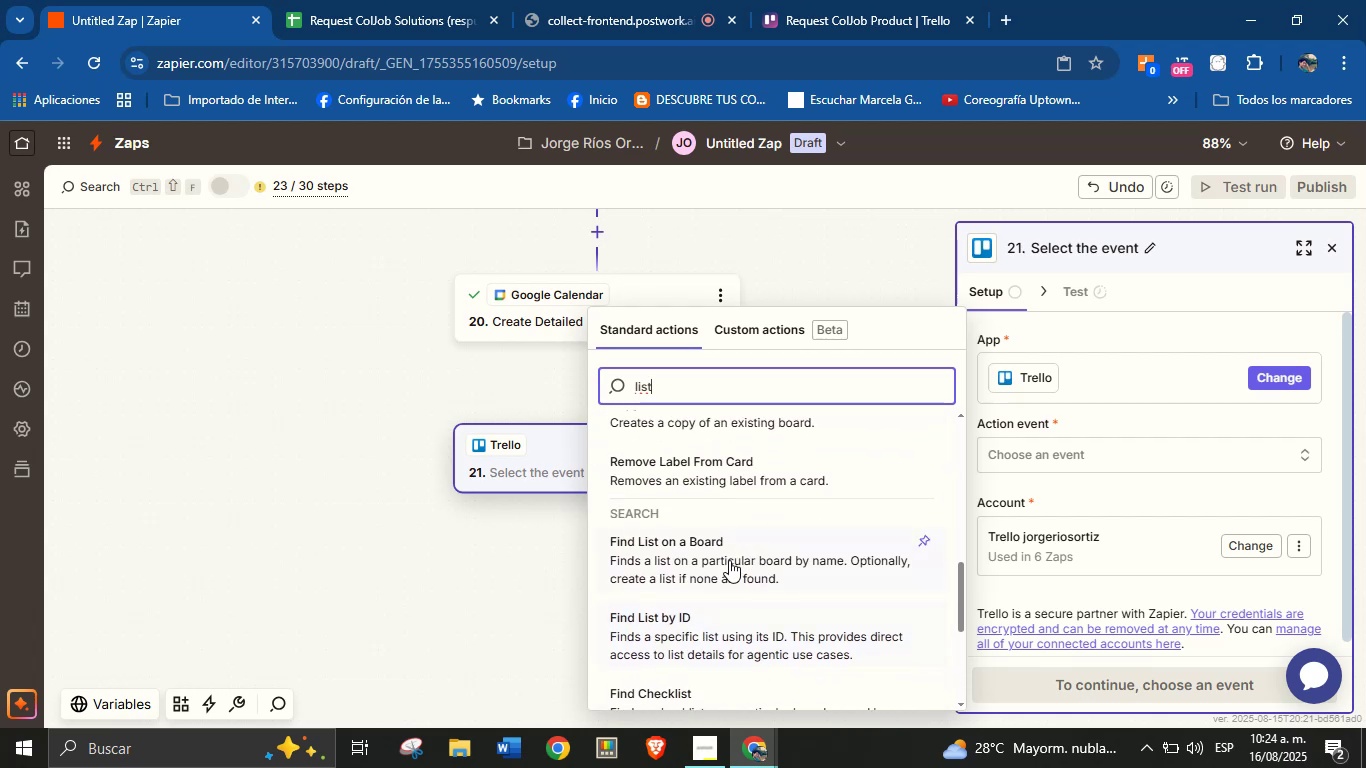 
left_click([729, 560])
 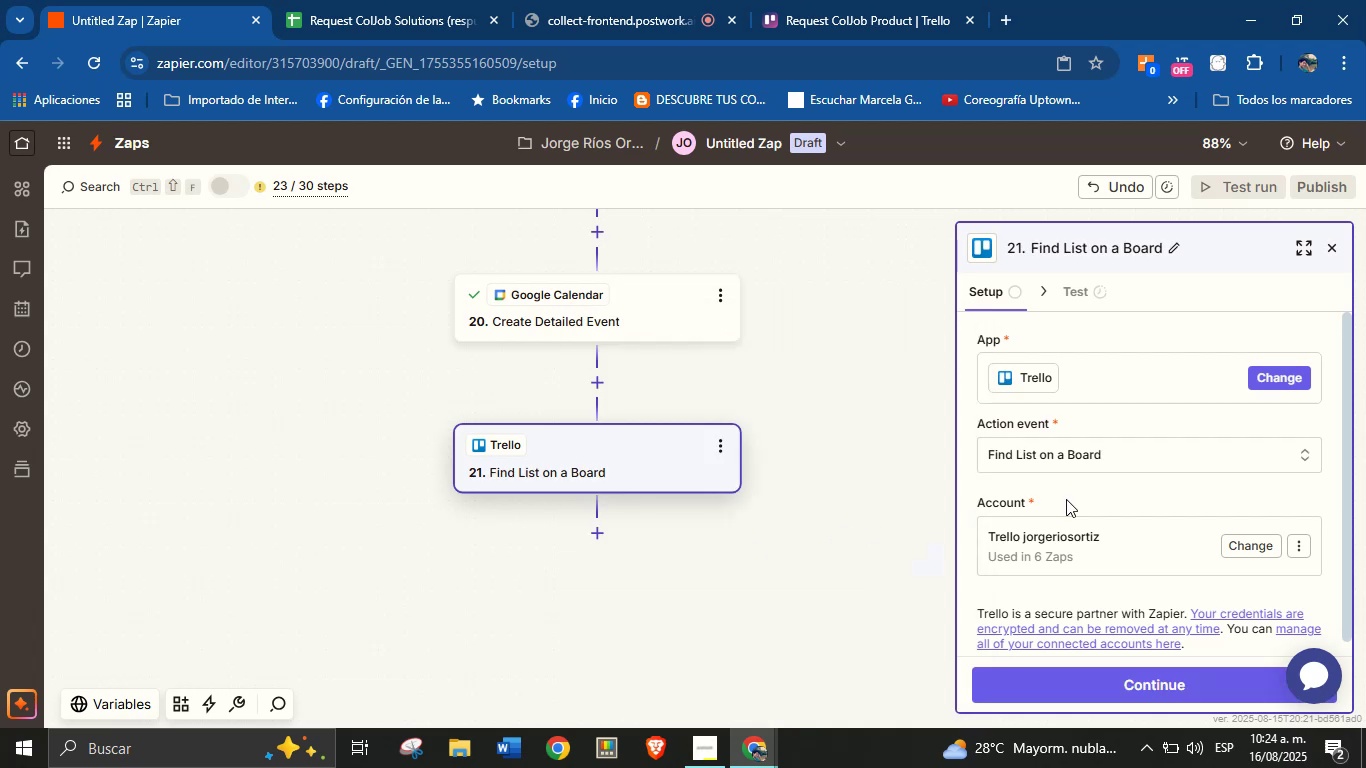 
left_click([1117, 487])
 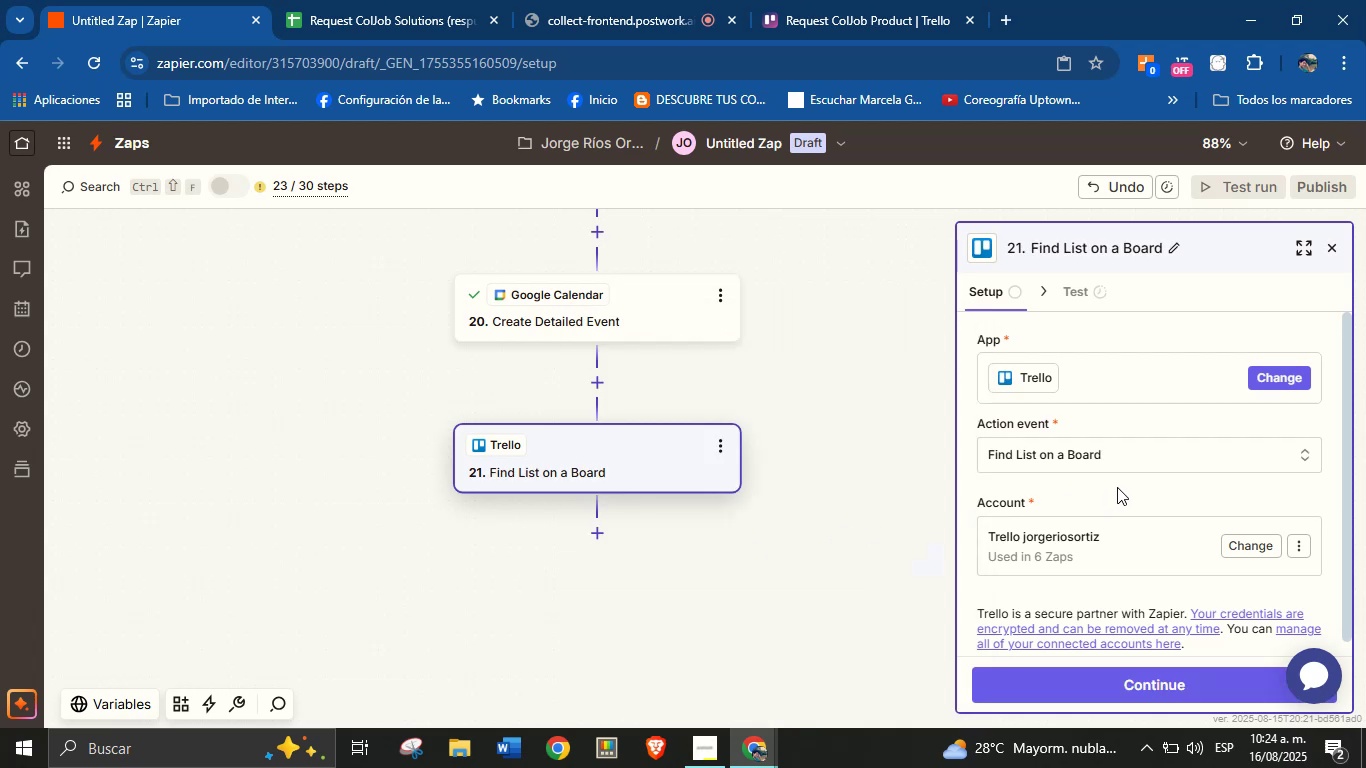 
scroll: coordinate [1117, 488], scroll_direction: down, amount: 2.0
 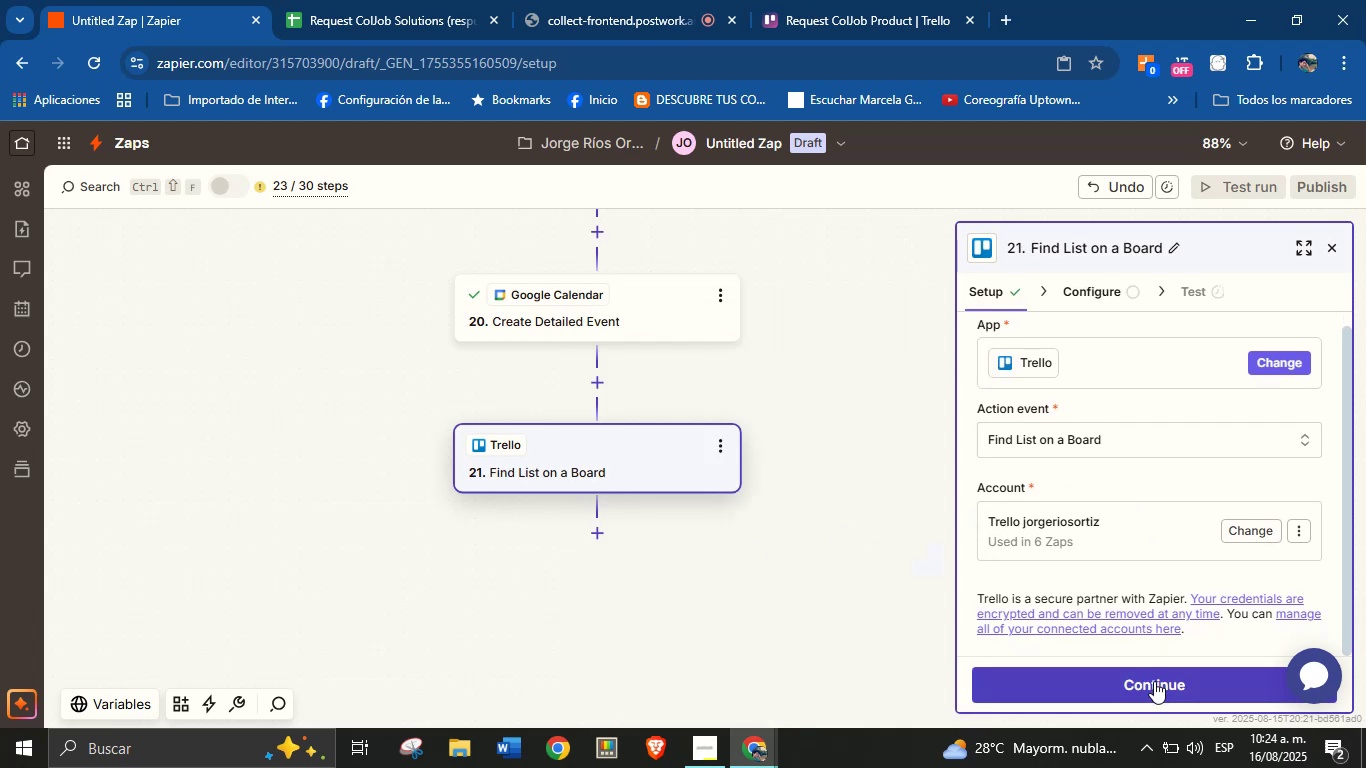 
left_click([1154, 681])
 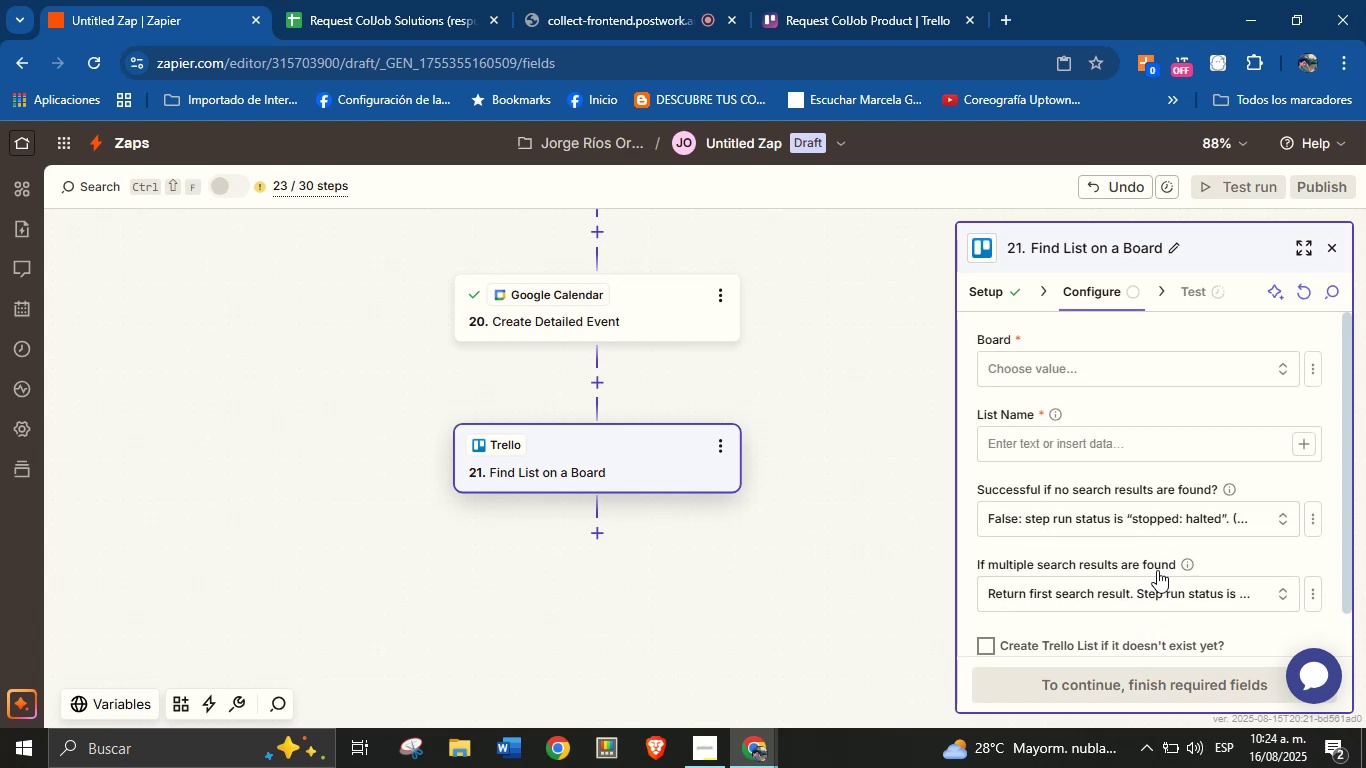 
wait(6.29)
 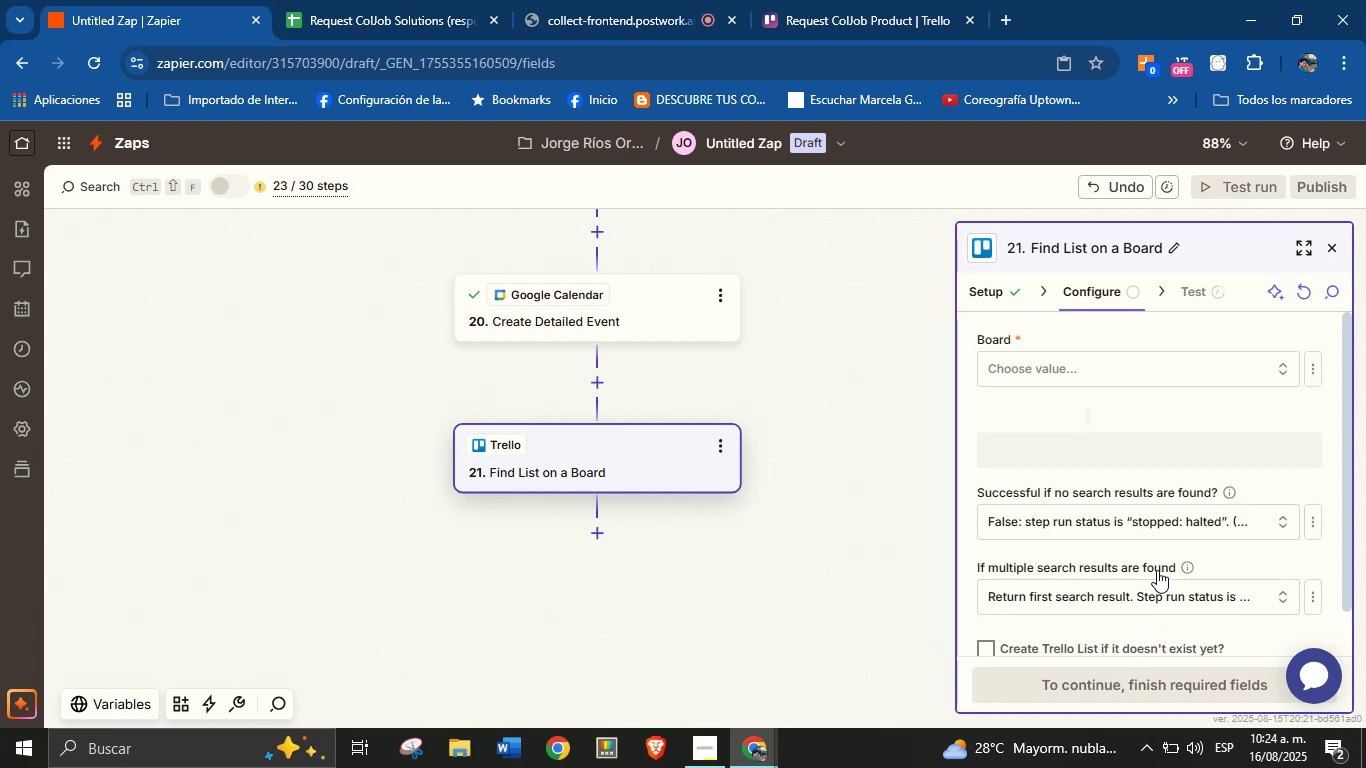 
left_click([1167, 371])
 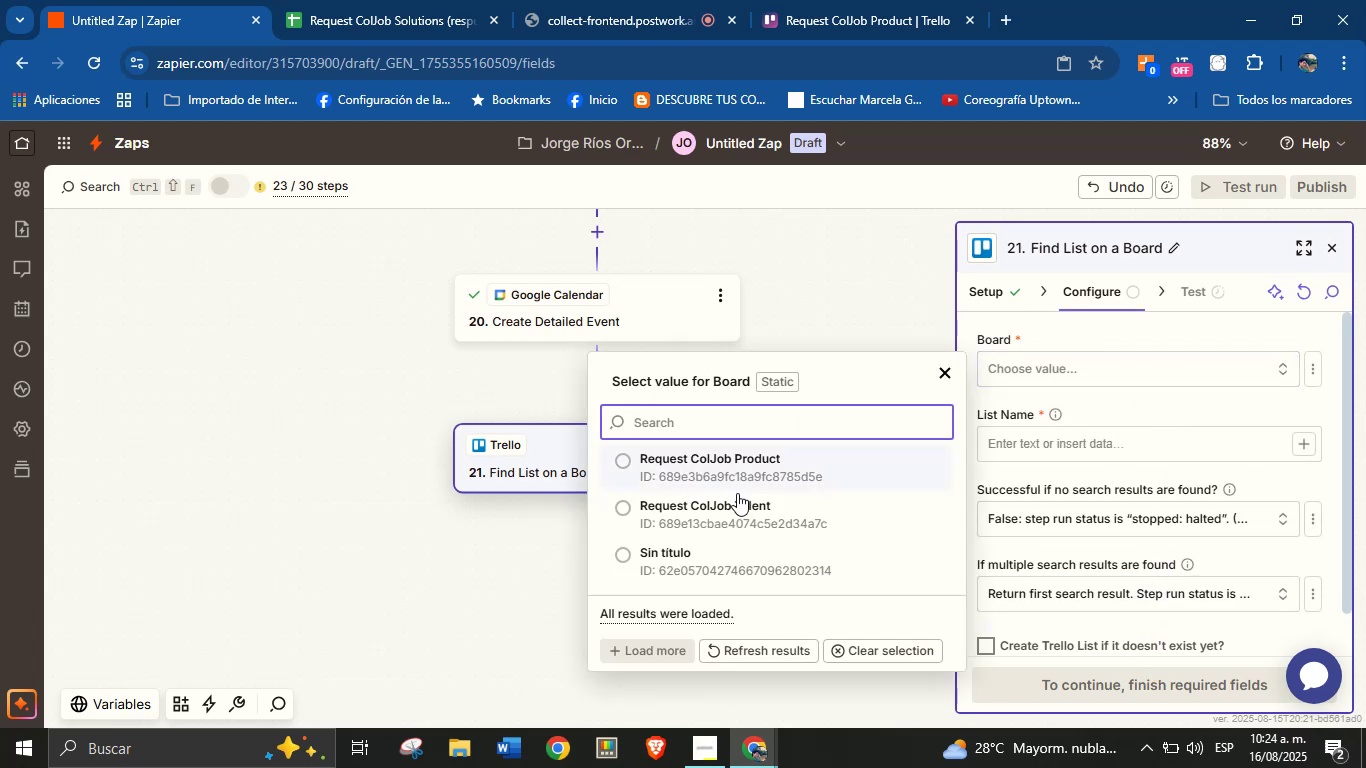 
left_click([754, 467])
 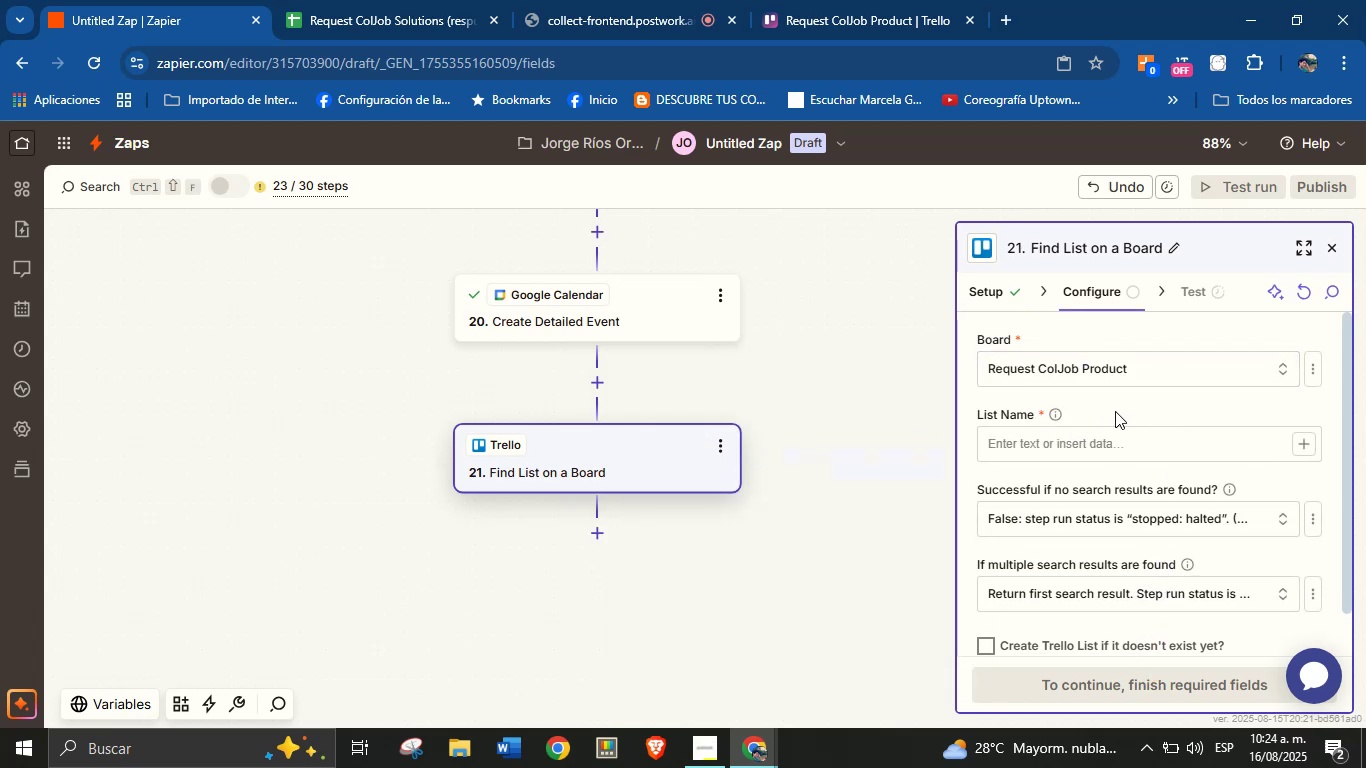 
left_click([1126, 408])
 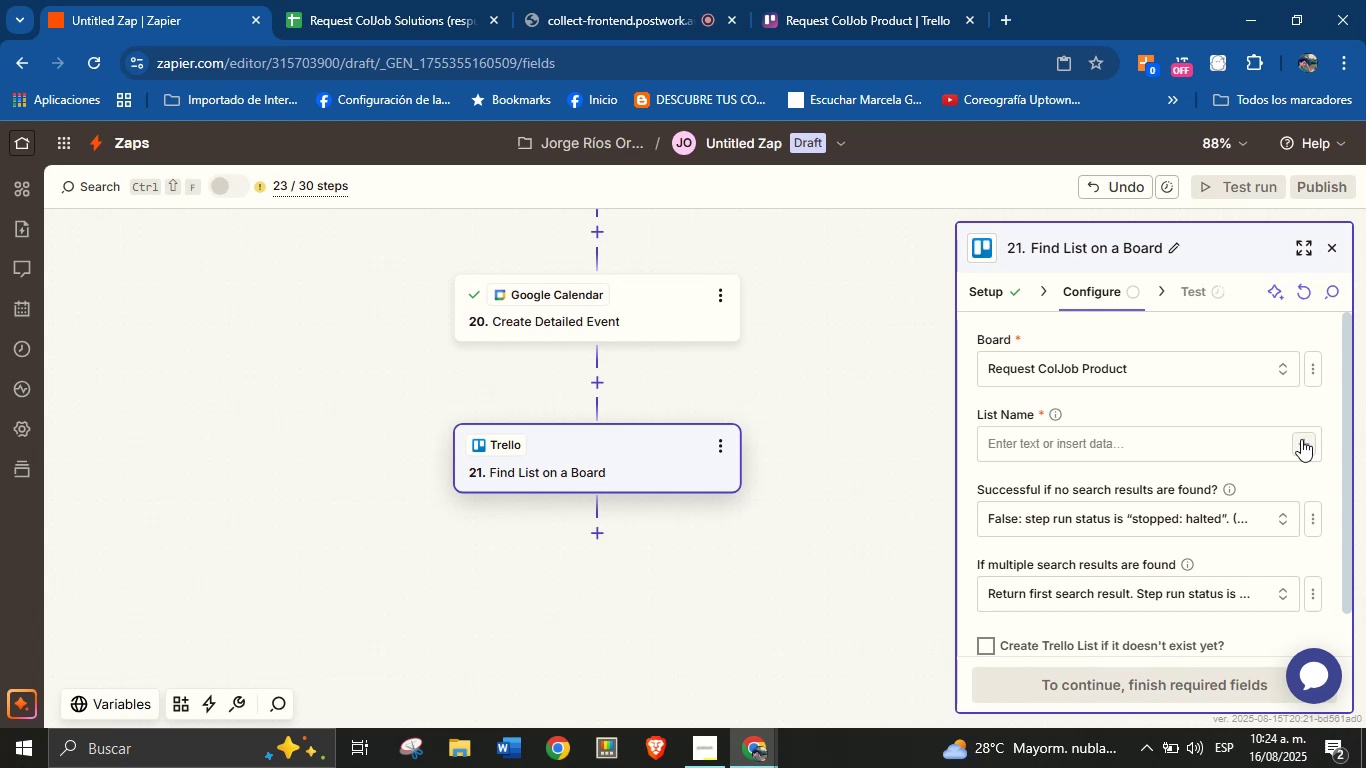 
left_click([1301, 439])
 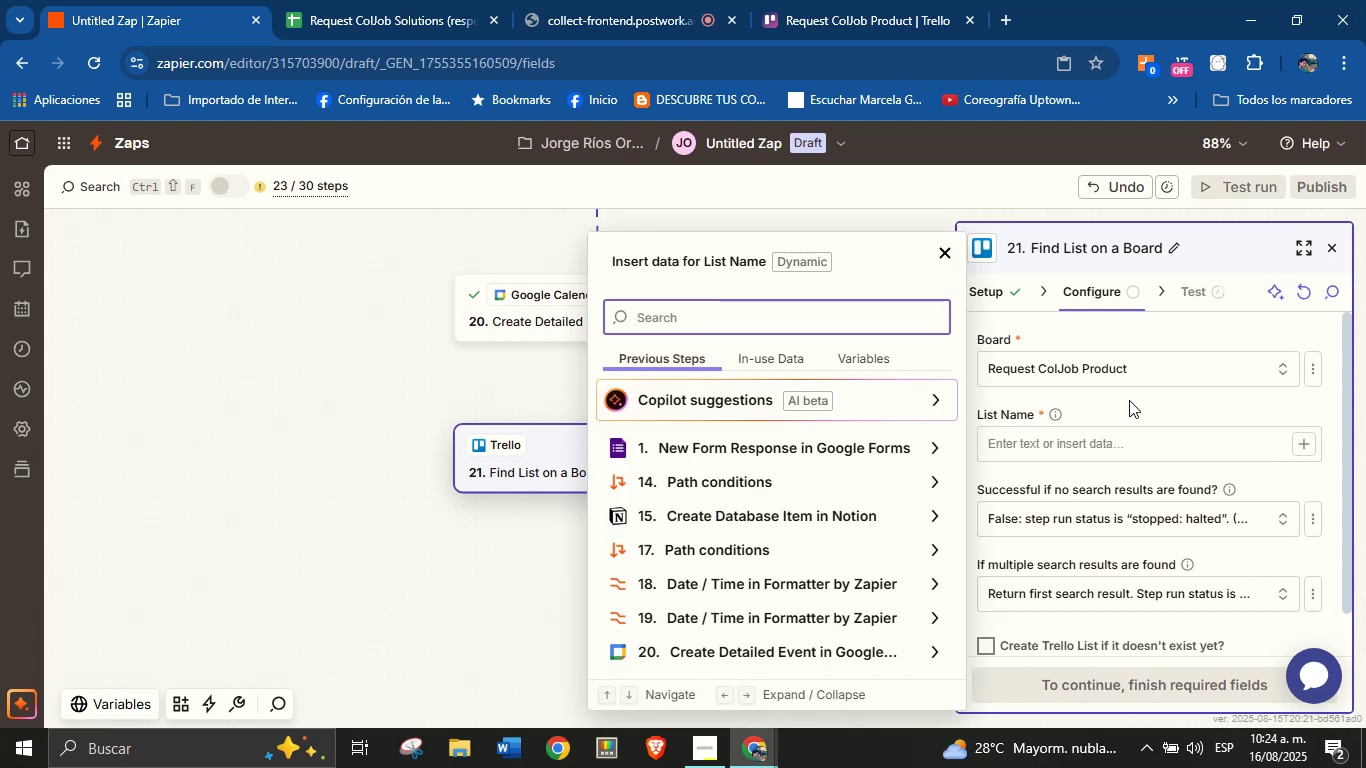 
left_click([1132, 403])
 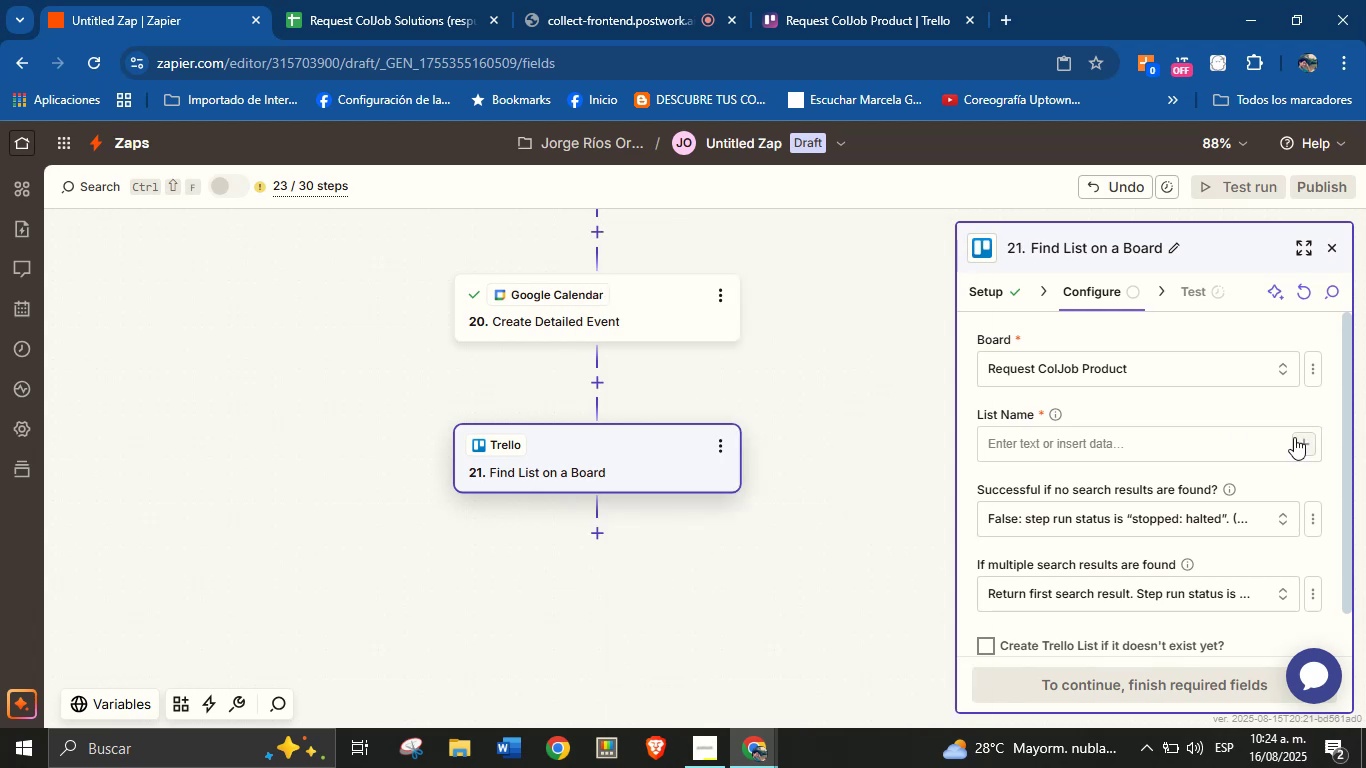 
left_click([1297, 438])
 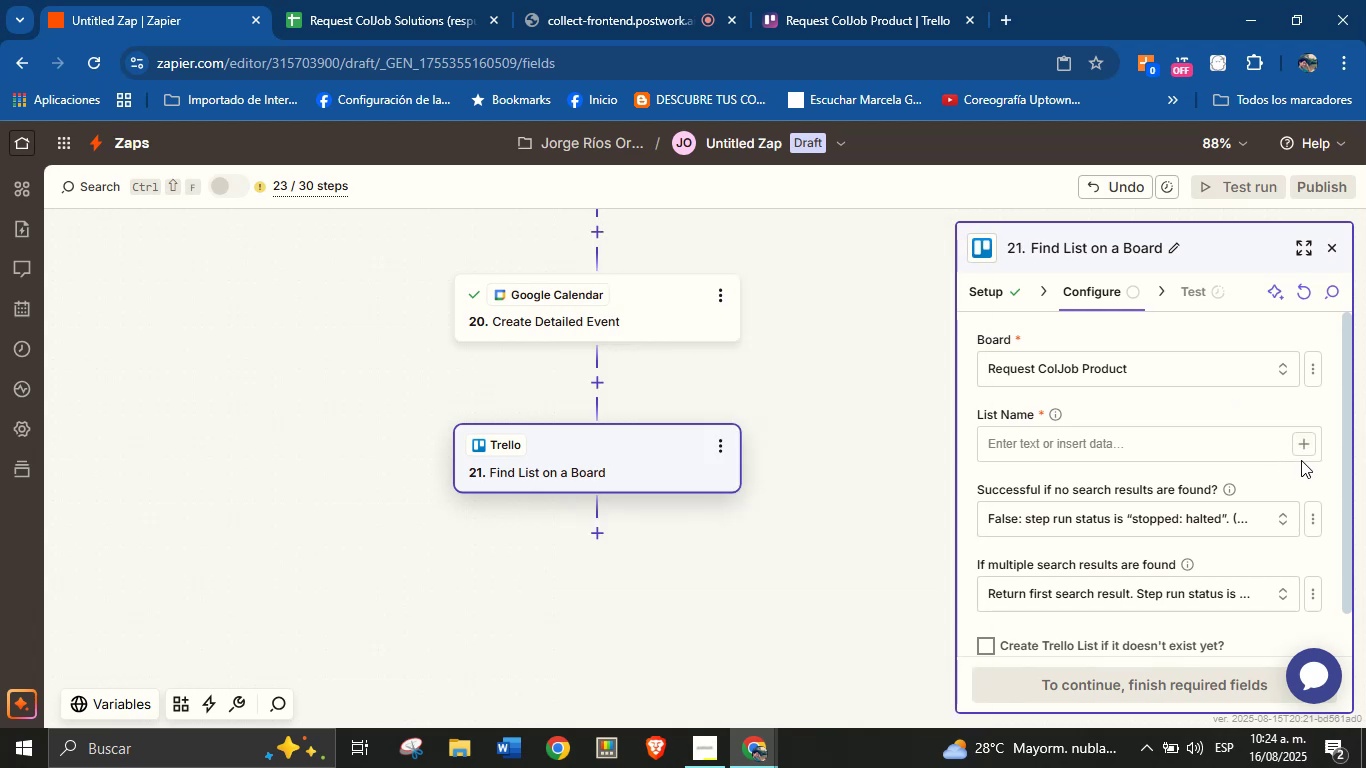 
left_click([1301, 448])
 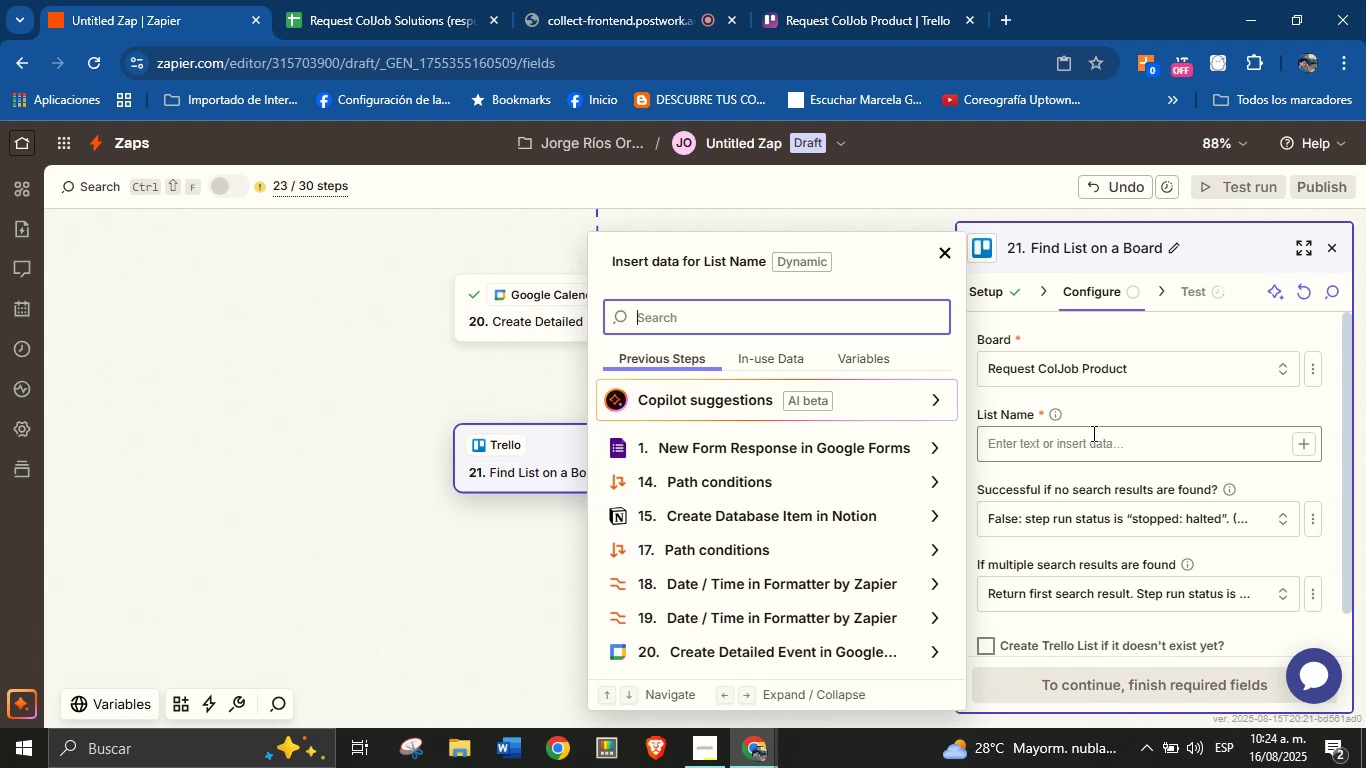 
wait(5.15)
 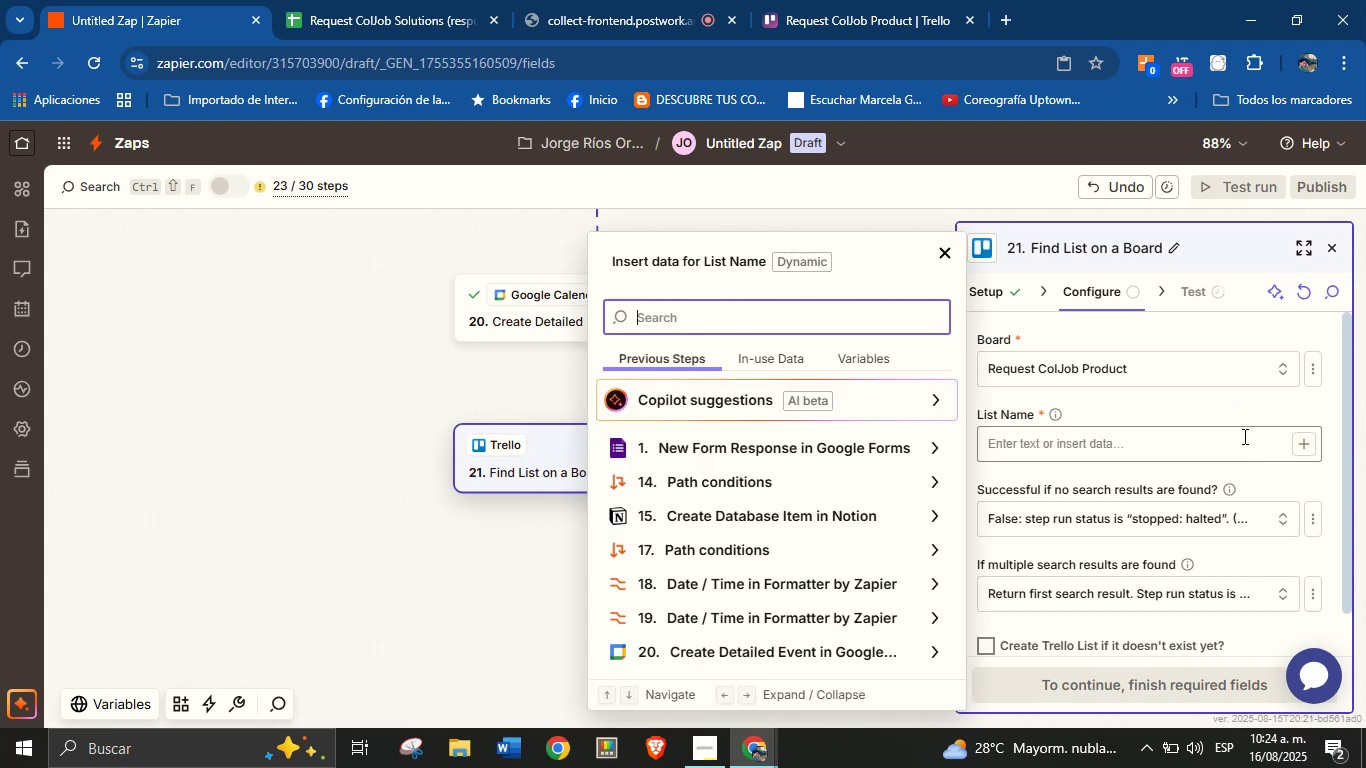 
left_click([1078, 437])
 